 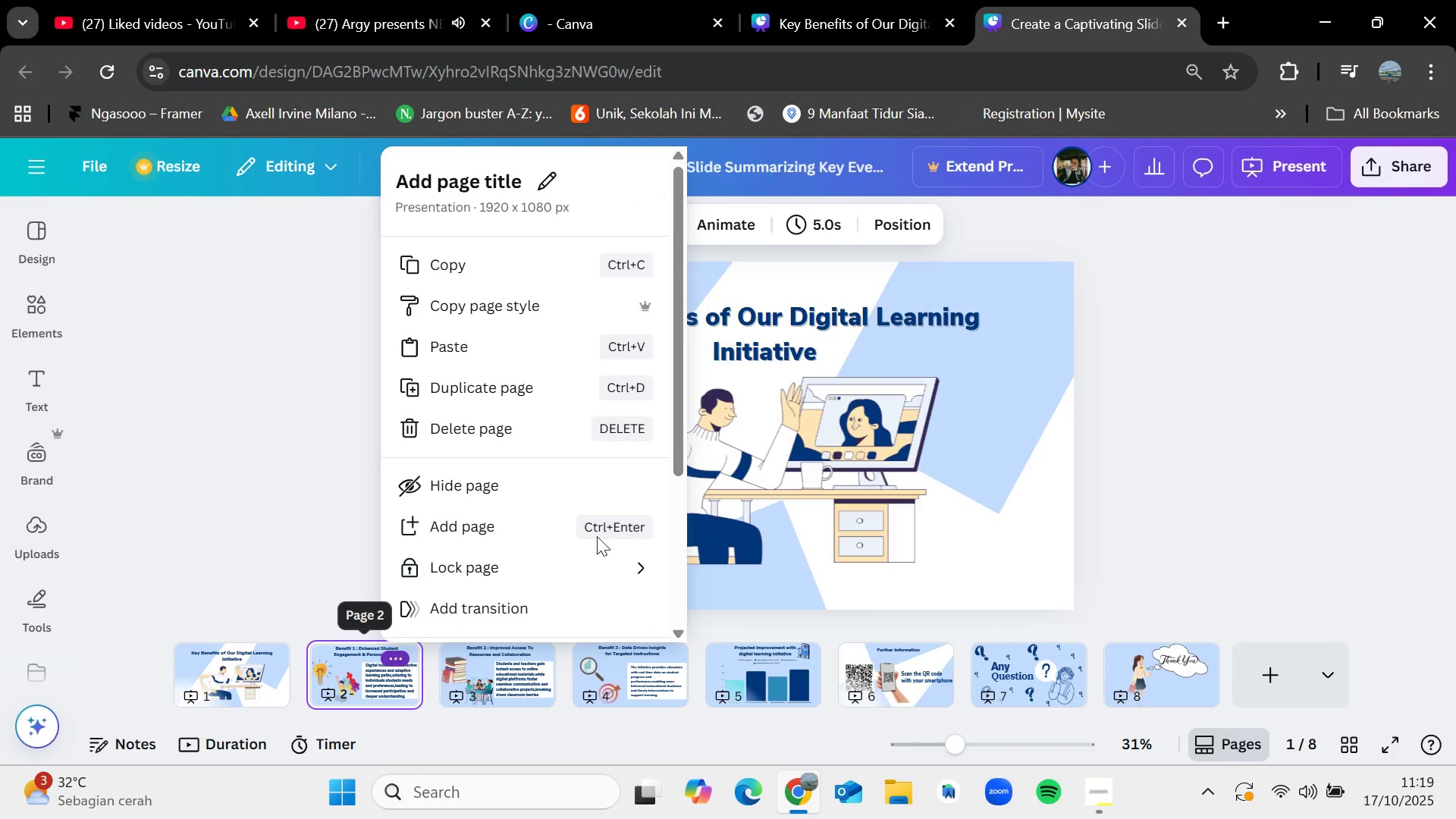 
left_click([859, 428])
 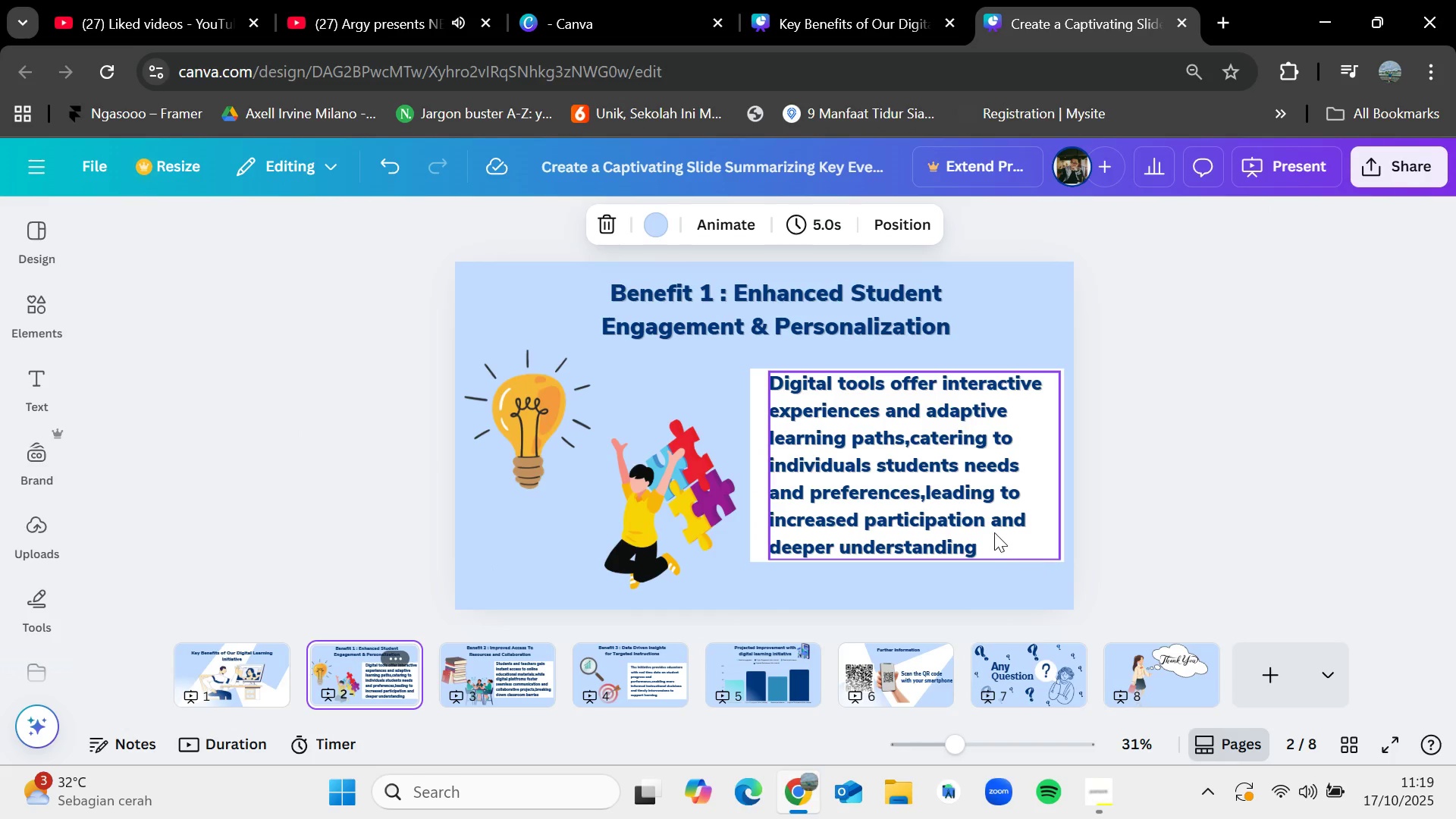 
double_click([994, 532])
 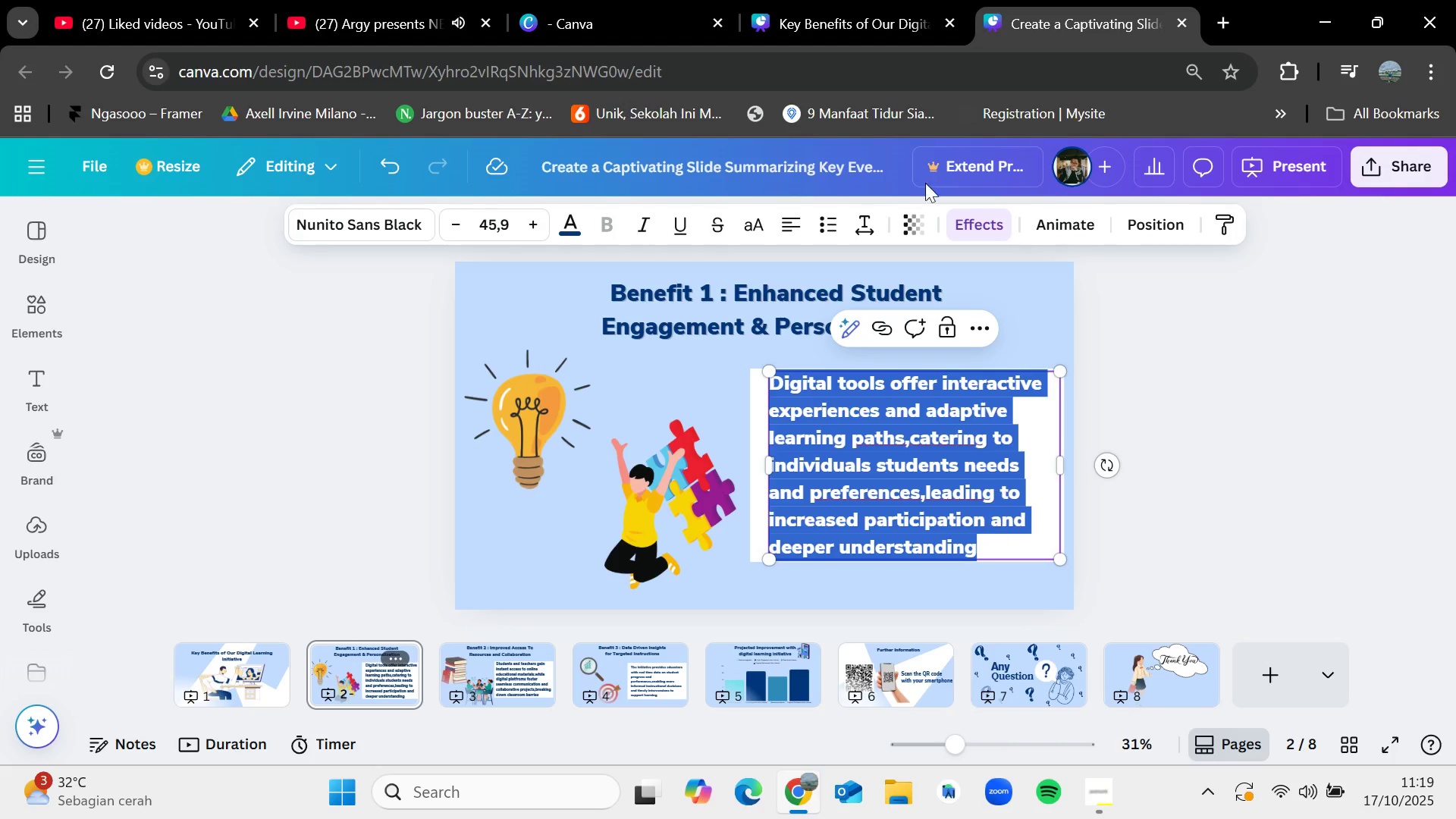 
left_click([890, 0])
 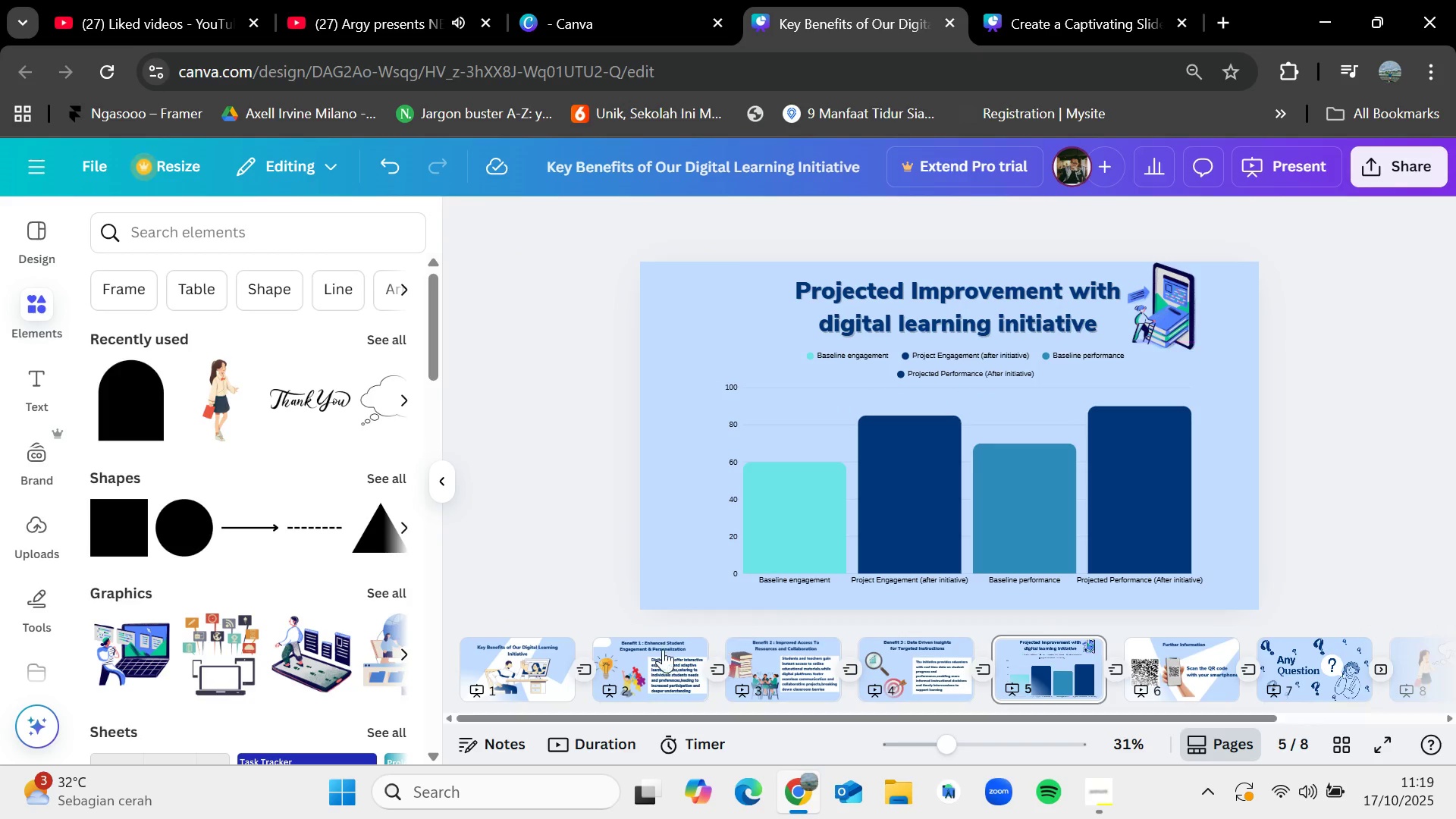 
left_click([641, 651])
 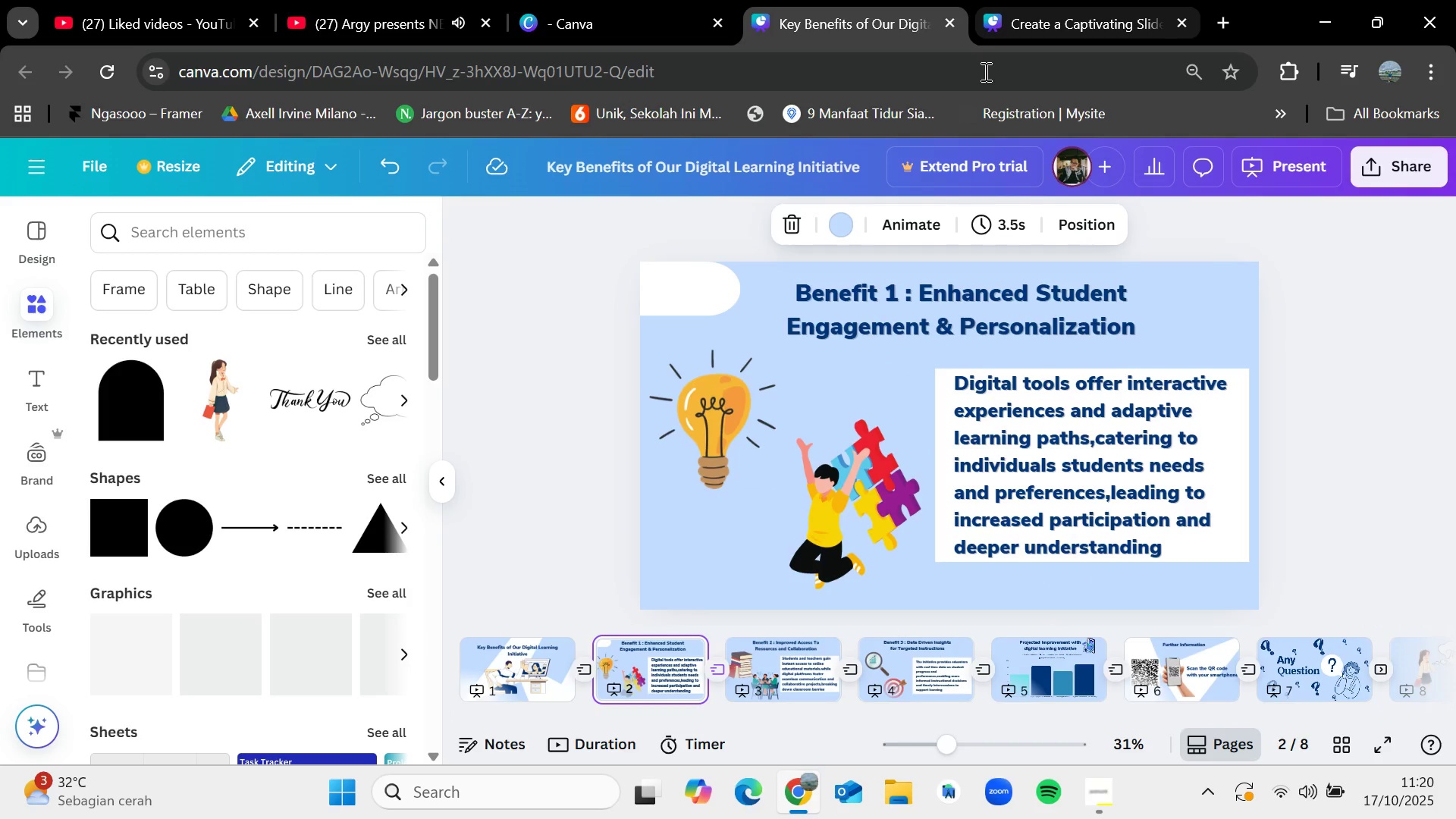 
left_click([1062, 0])
 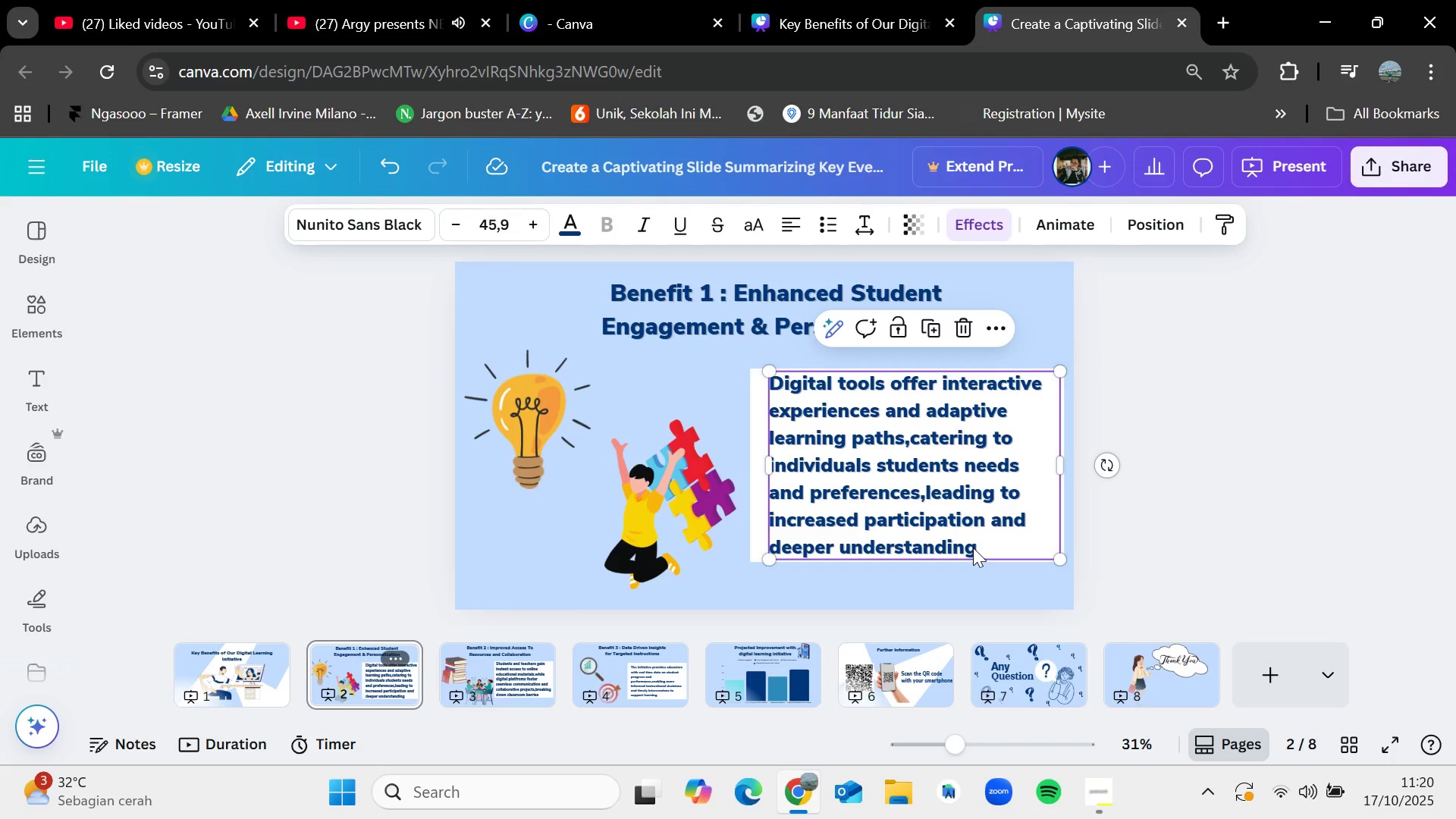 
double_click([973, 548])
 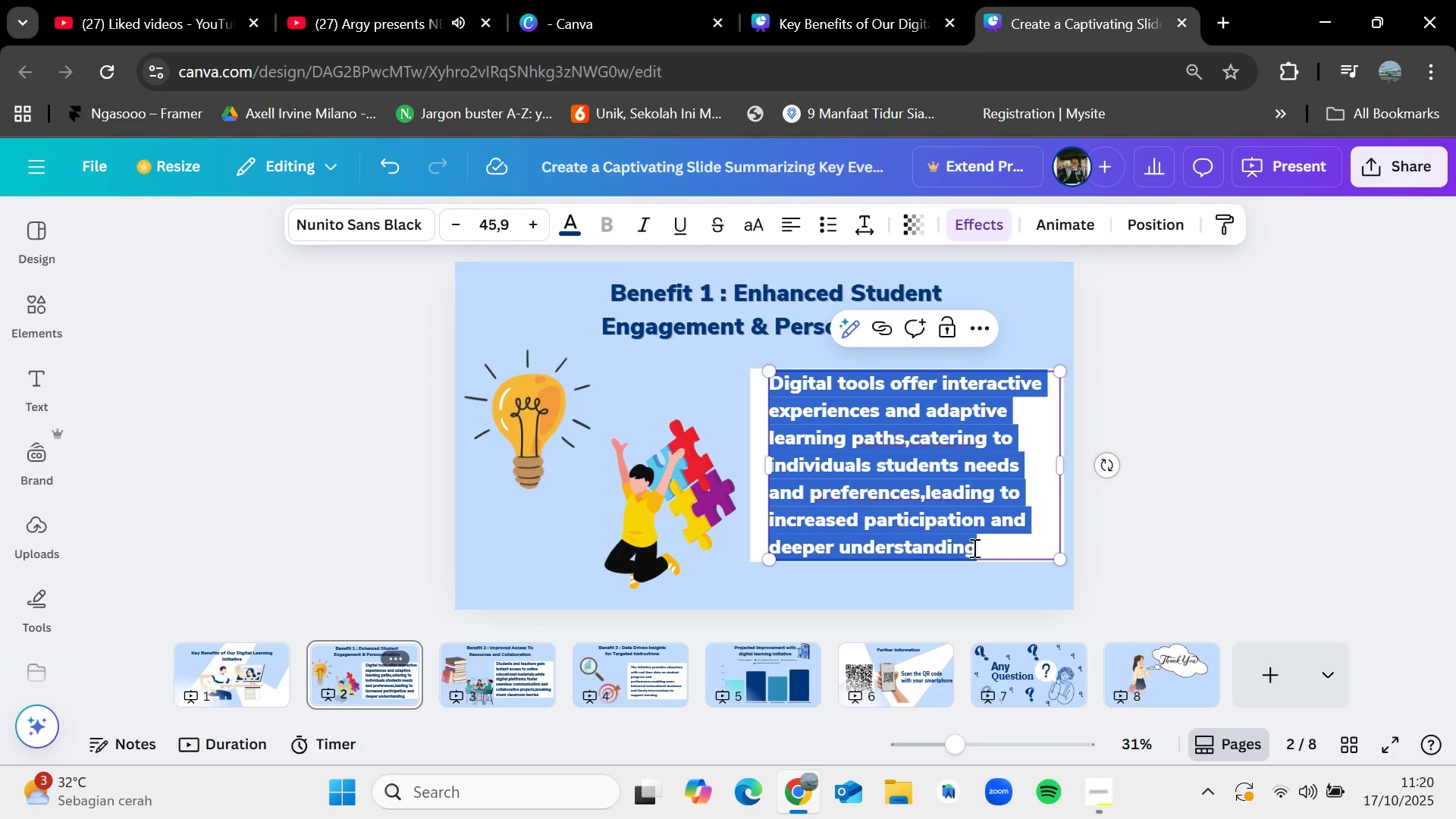 
key(Backspace)
type(Digital tools)
 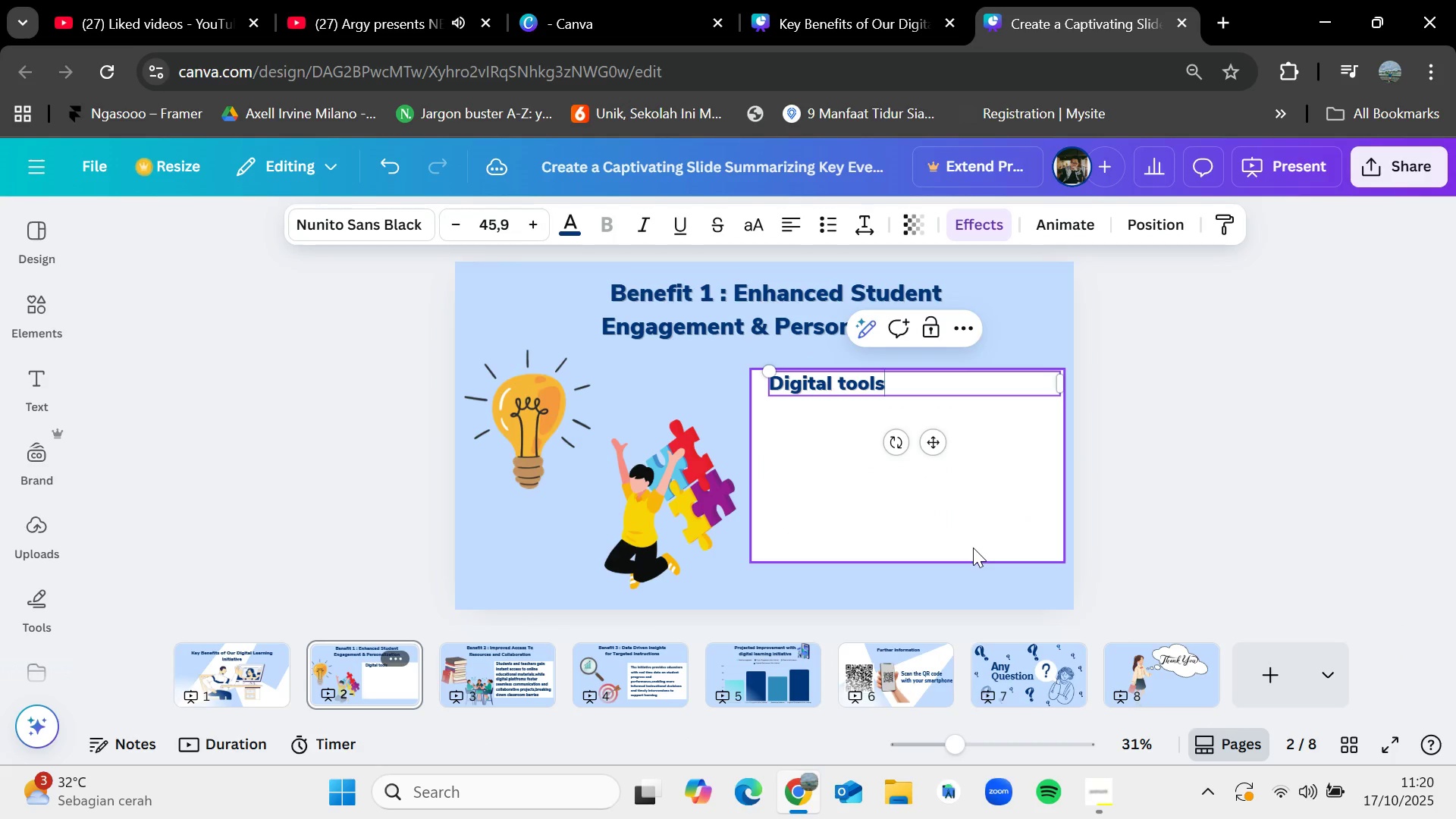 
left_click([772, 0])
 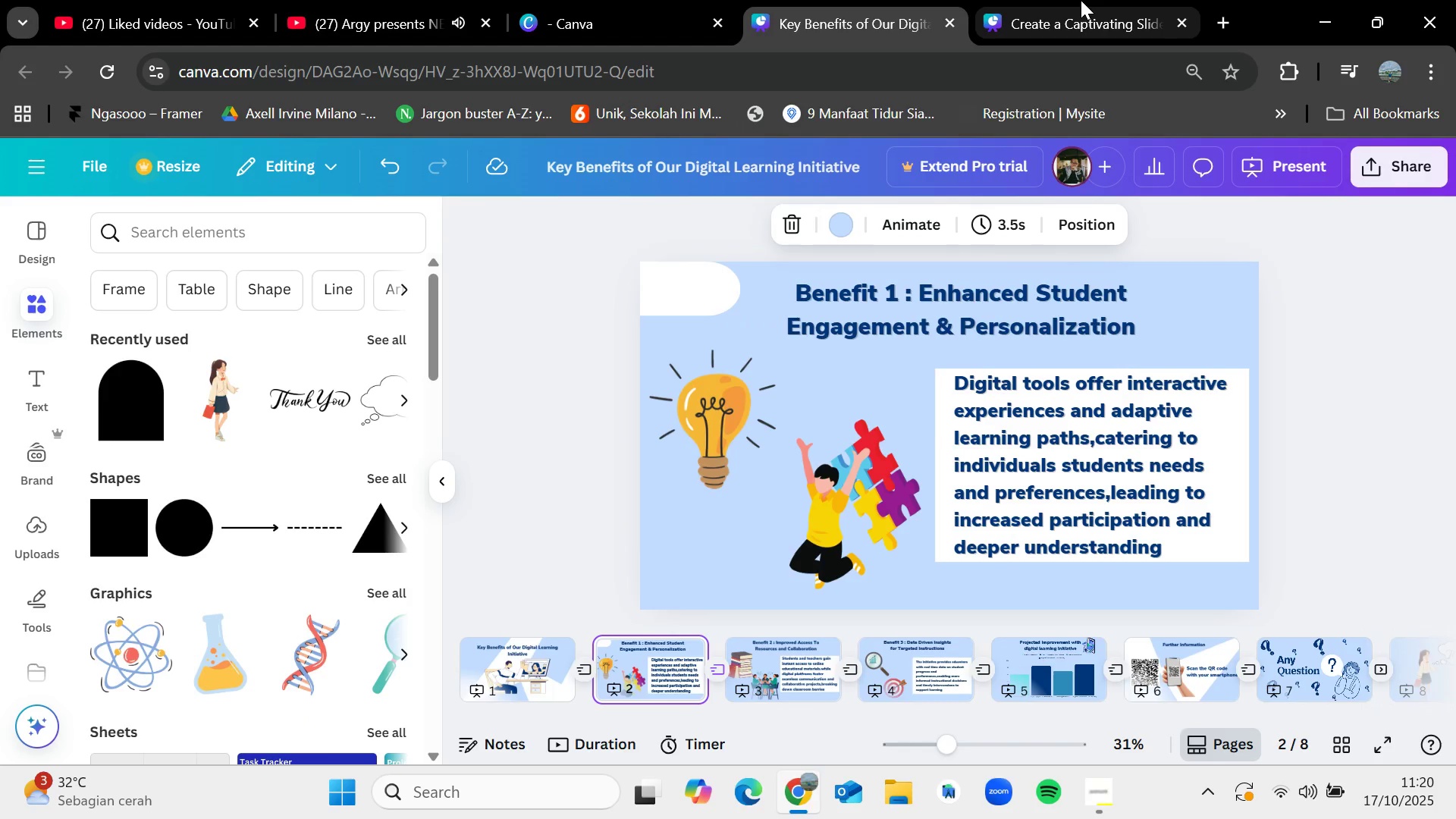 
left_click([1081, 0])
 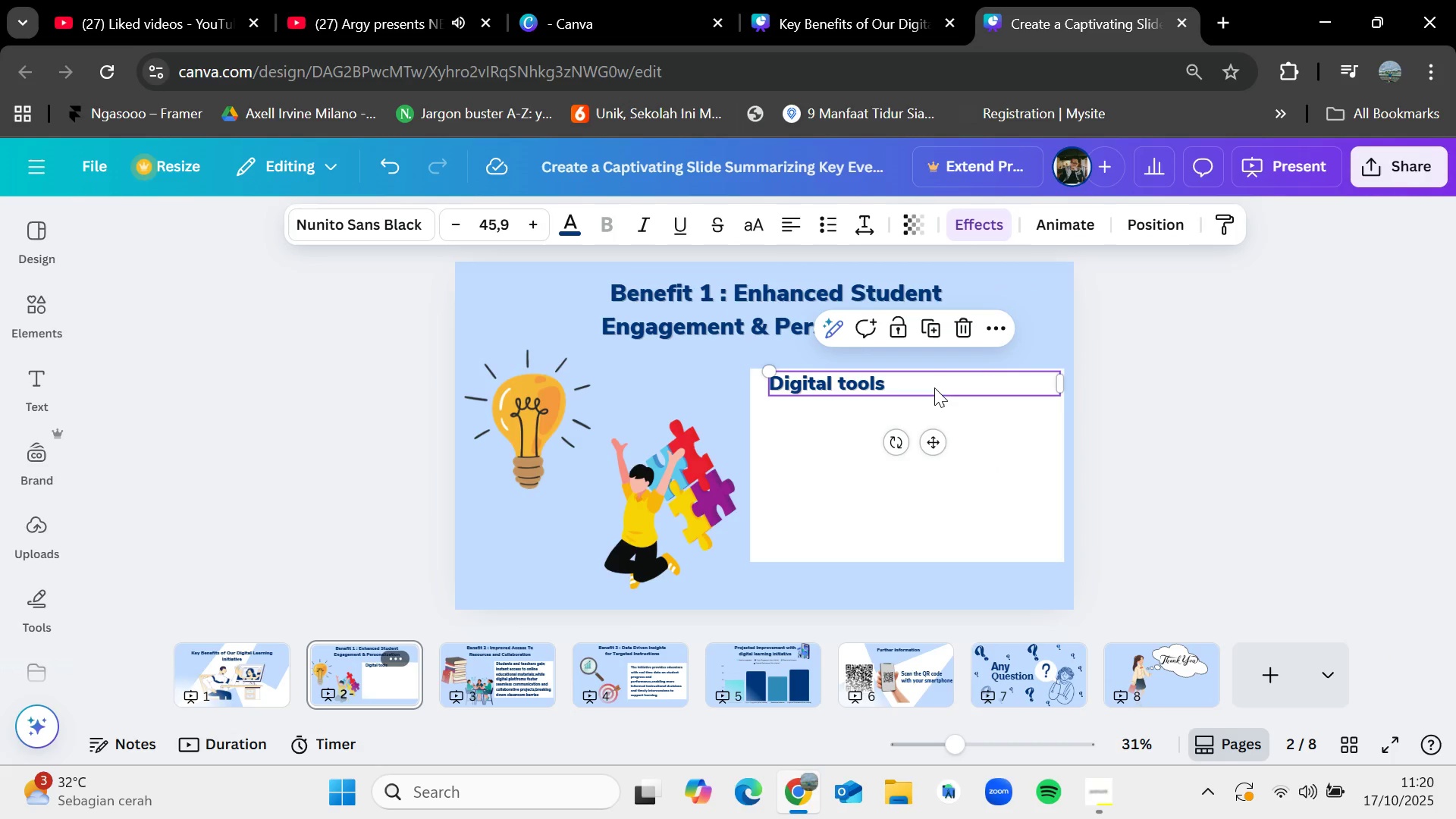 
key(Space)
 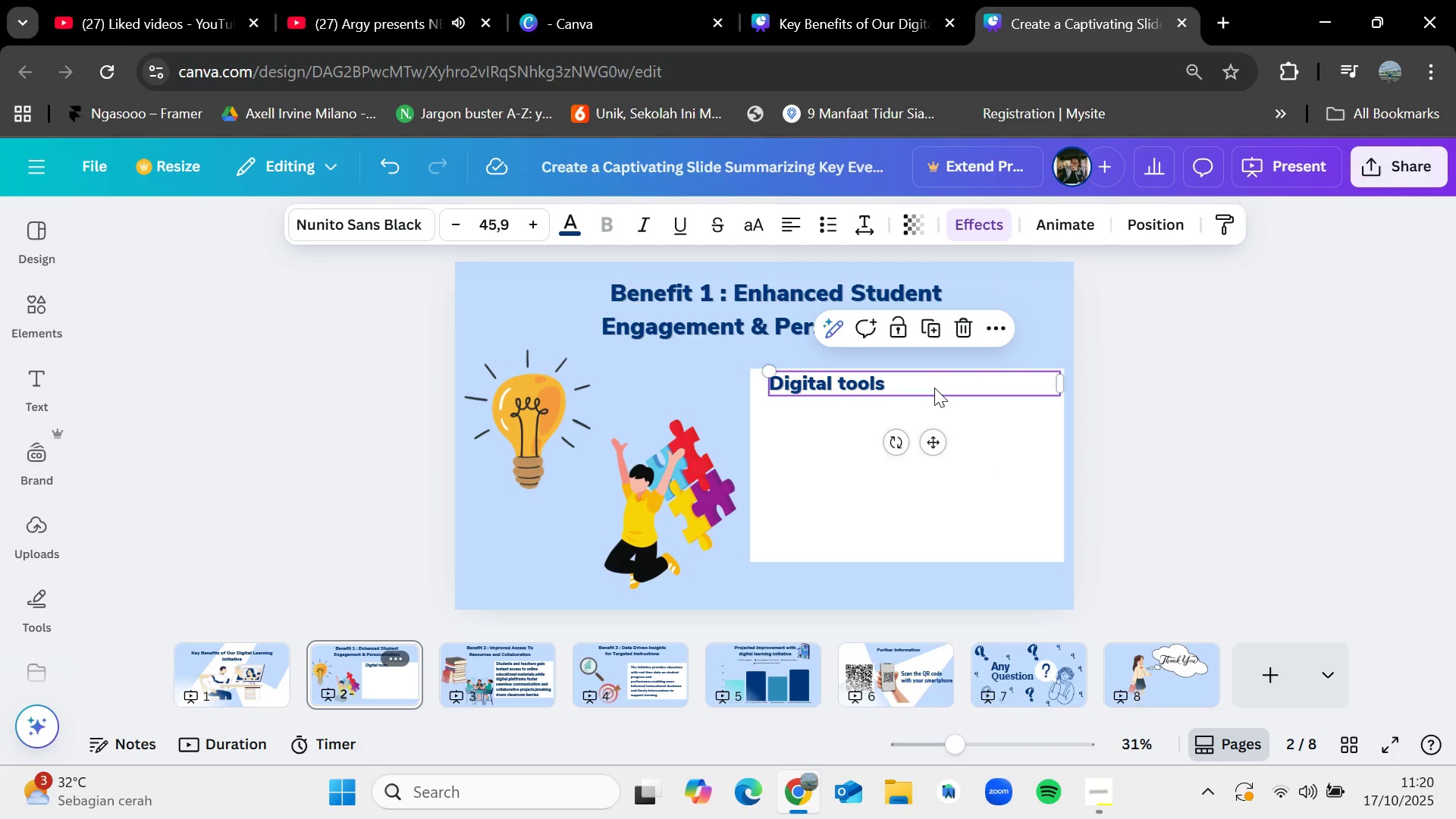 
key(O)
 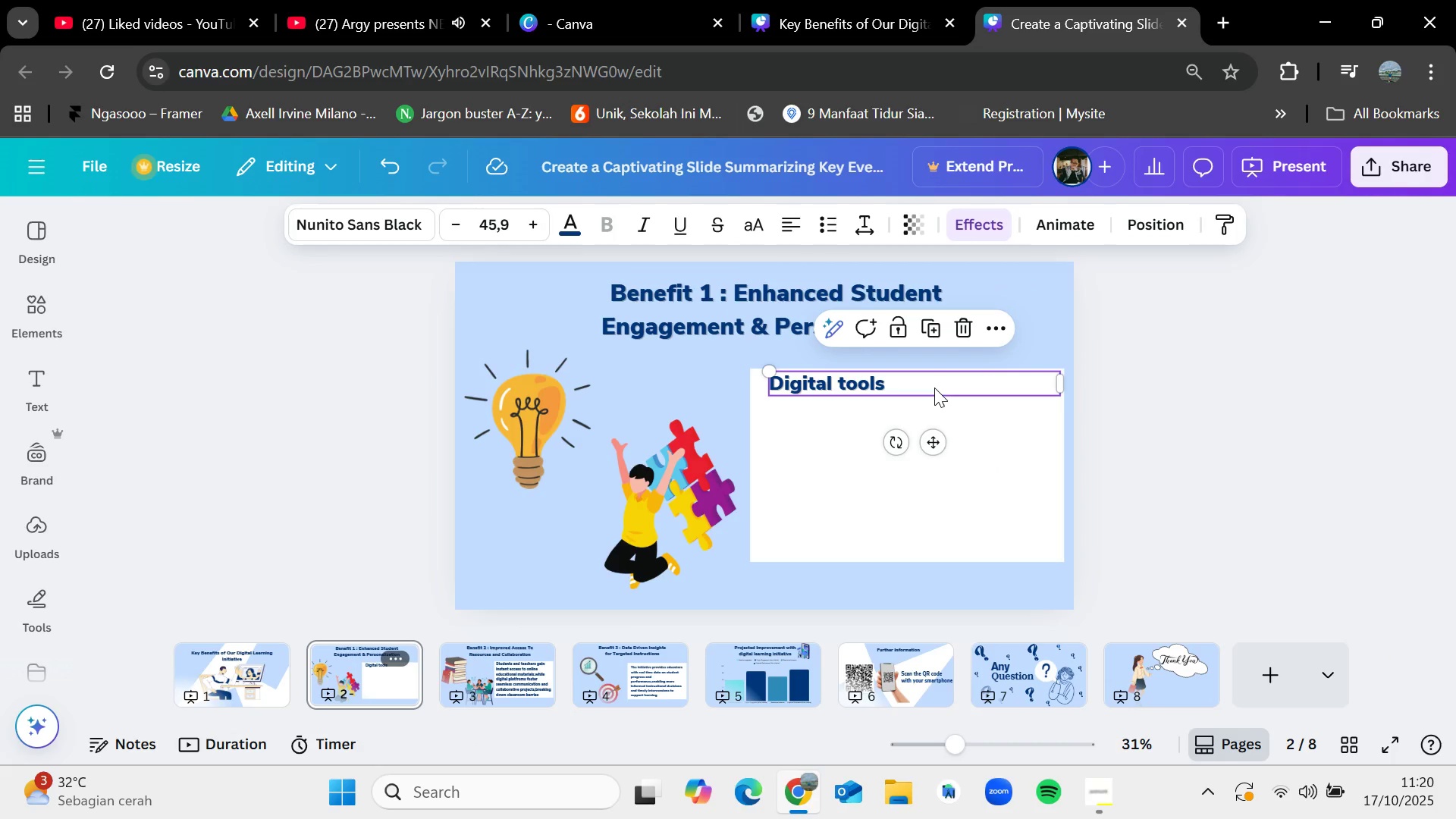 
double_click([934, 388])
 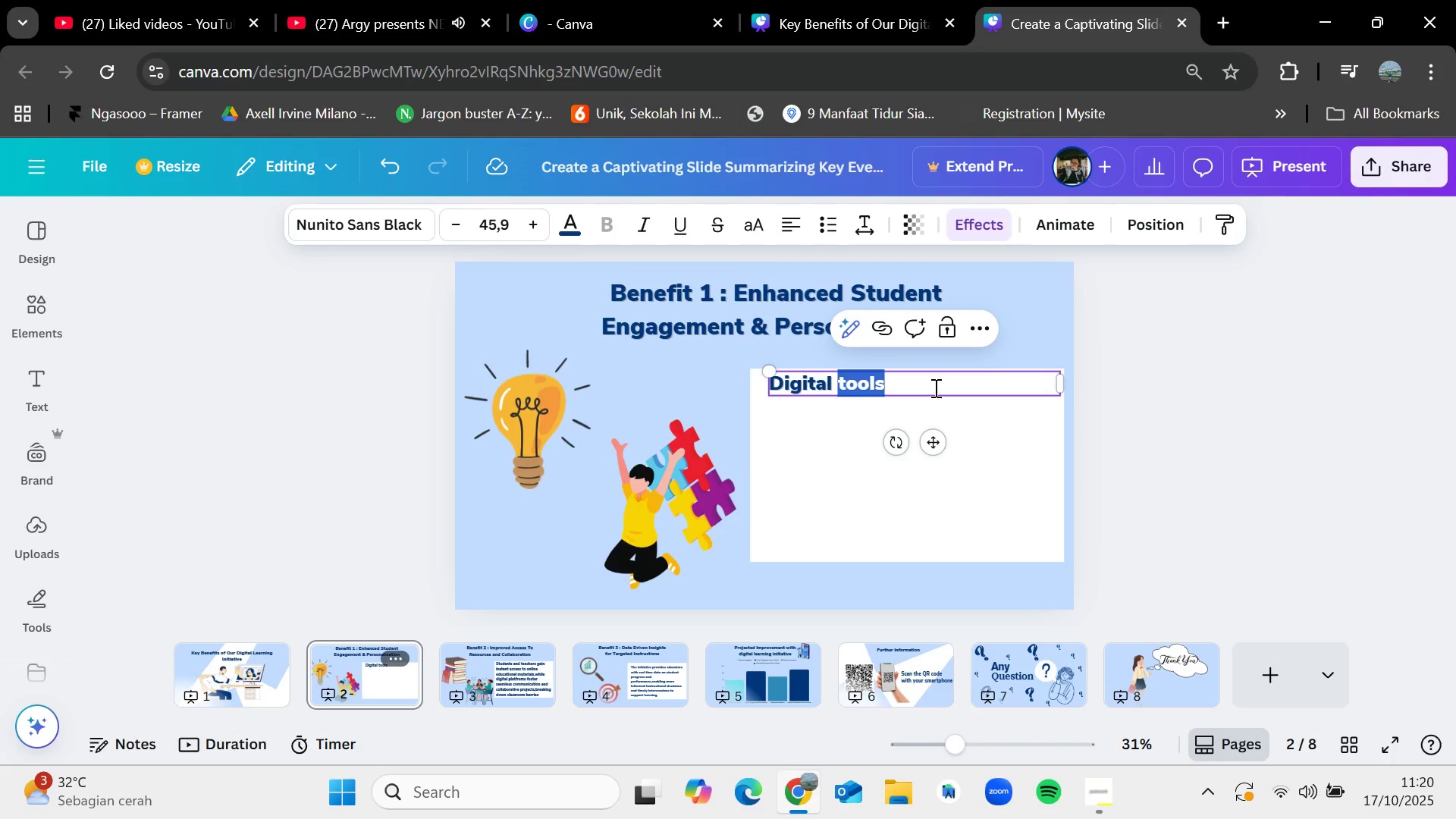 
left_click([934, 388])
 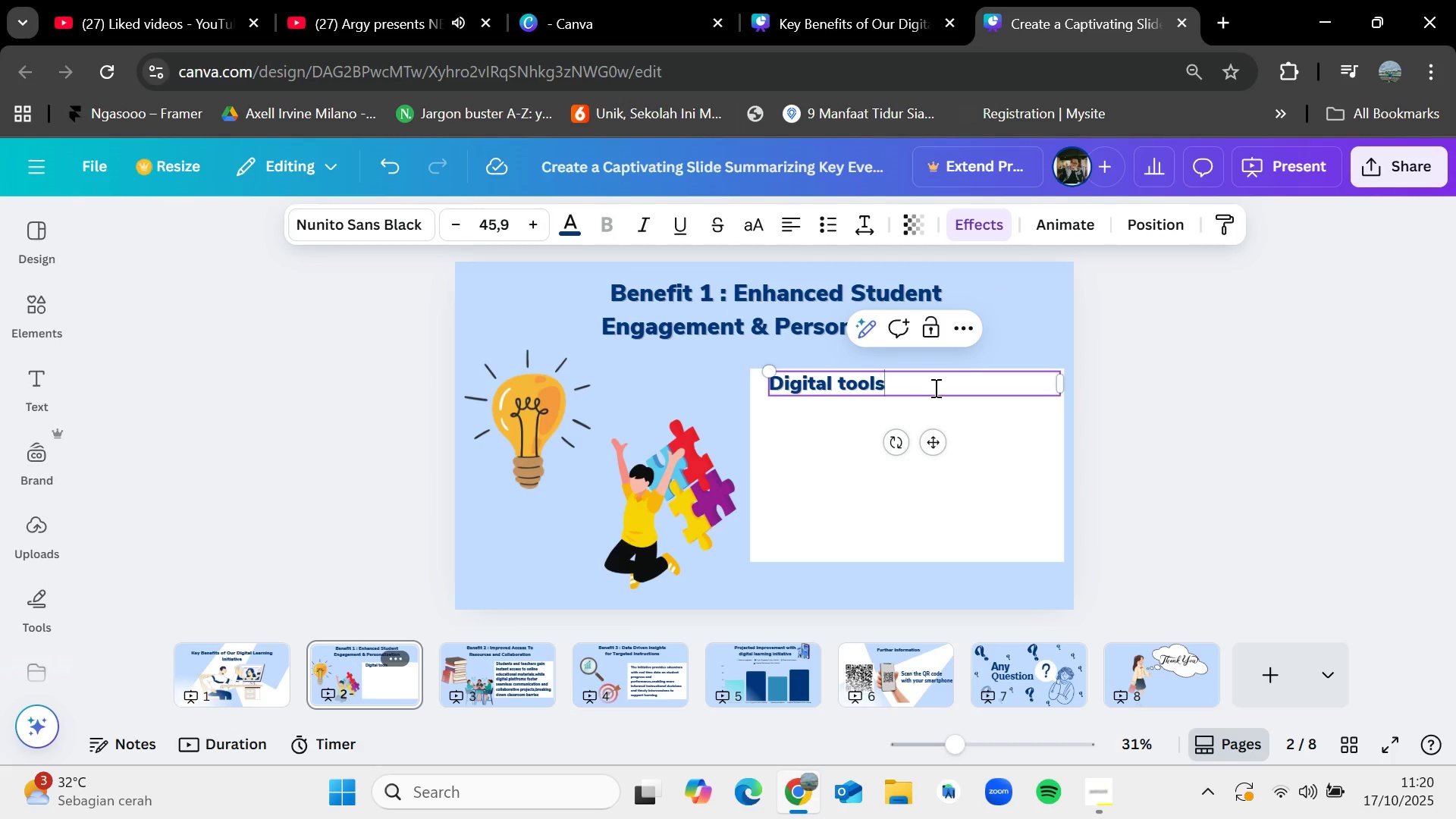 
type( offer )
 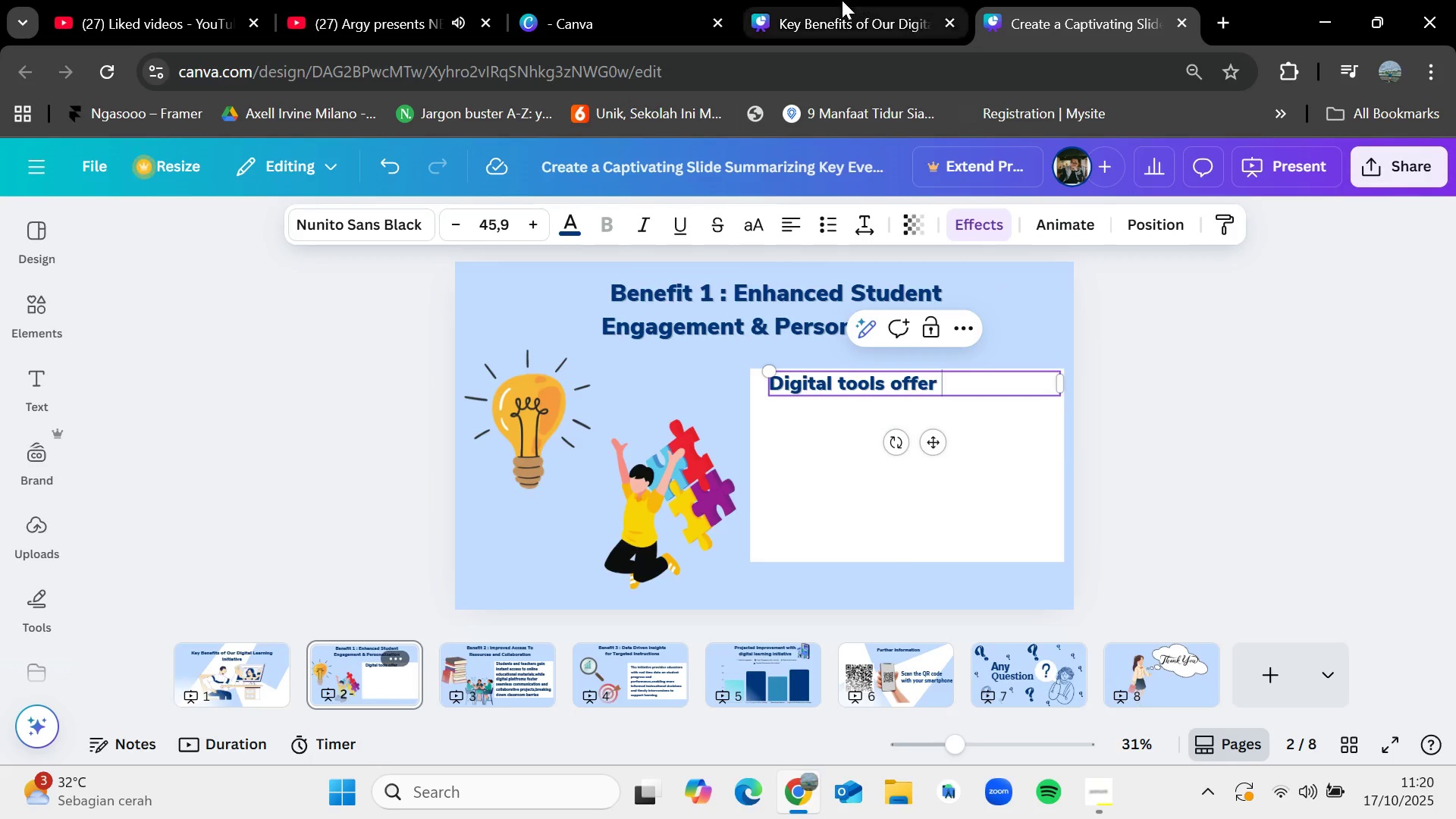 
left_click([842, 0])
 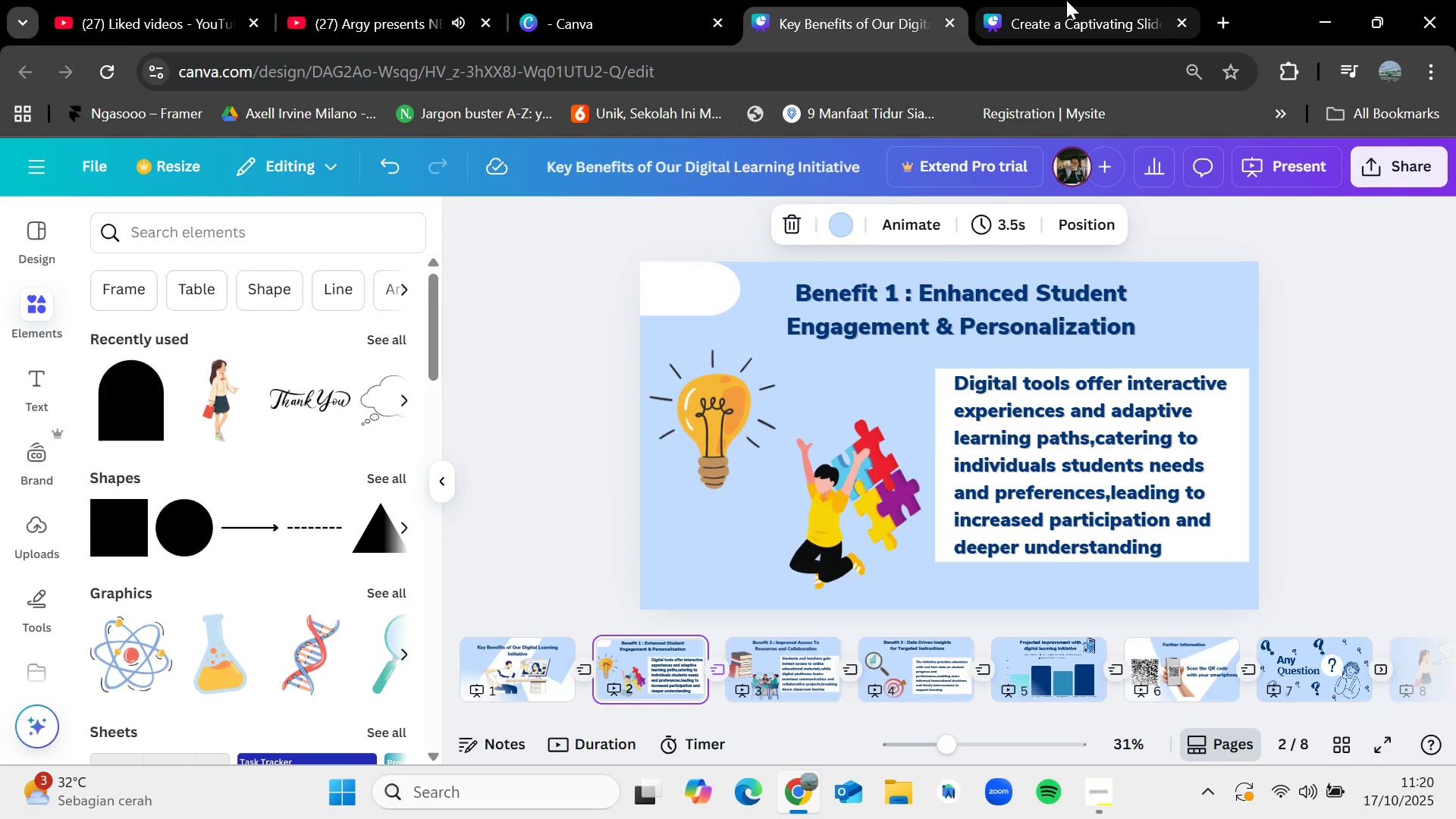 
left_click([1078, 0])
 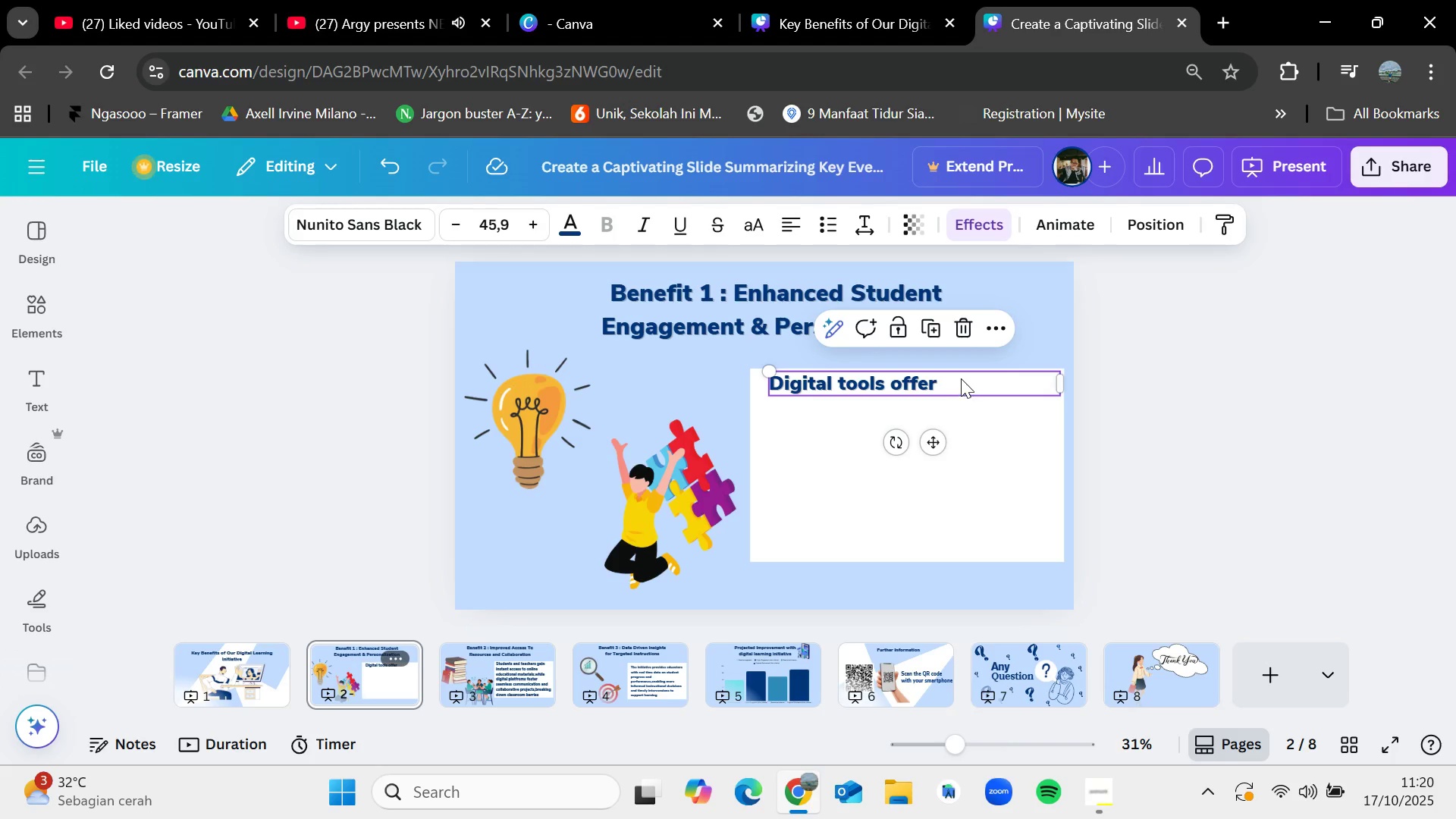 
double_click([961, 378])
 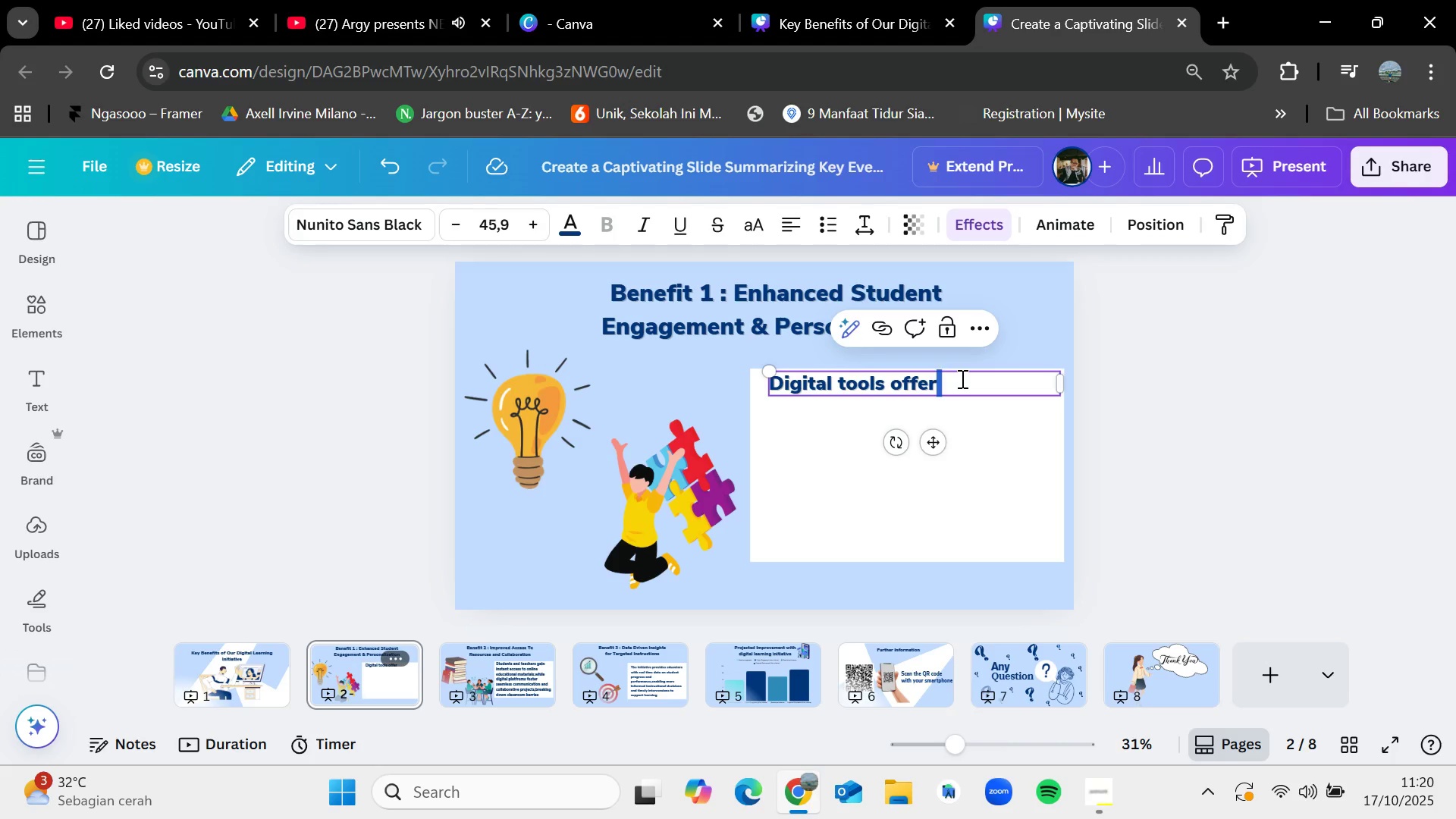 
triple_click([961, 378])
 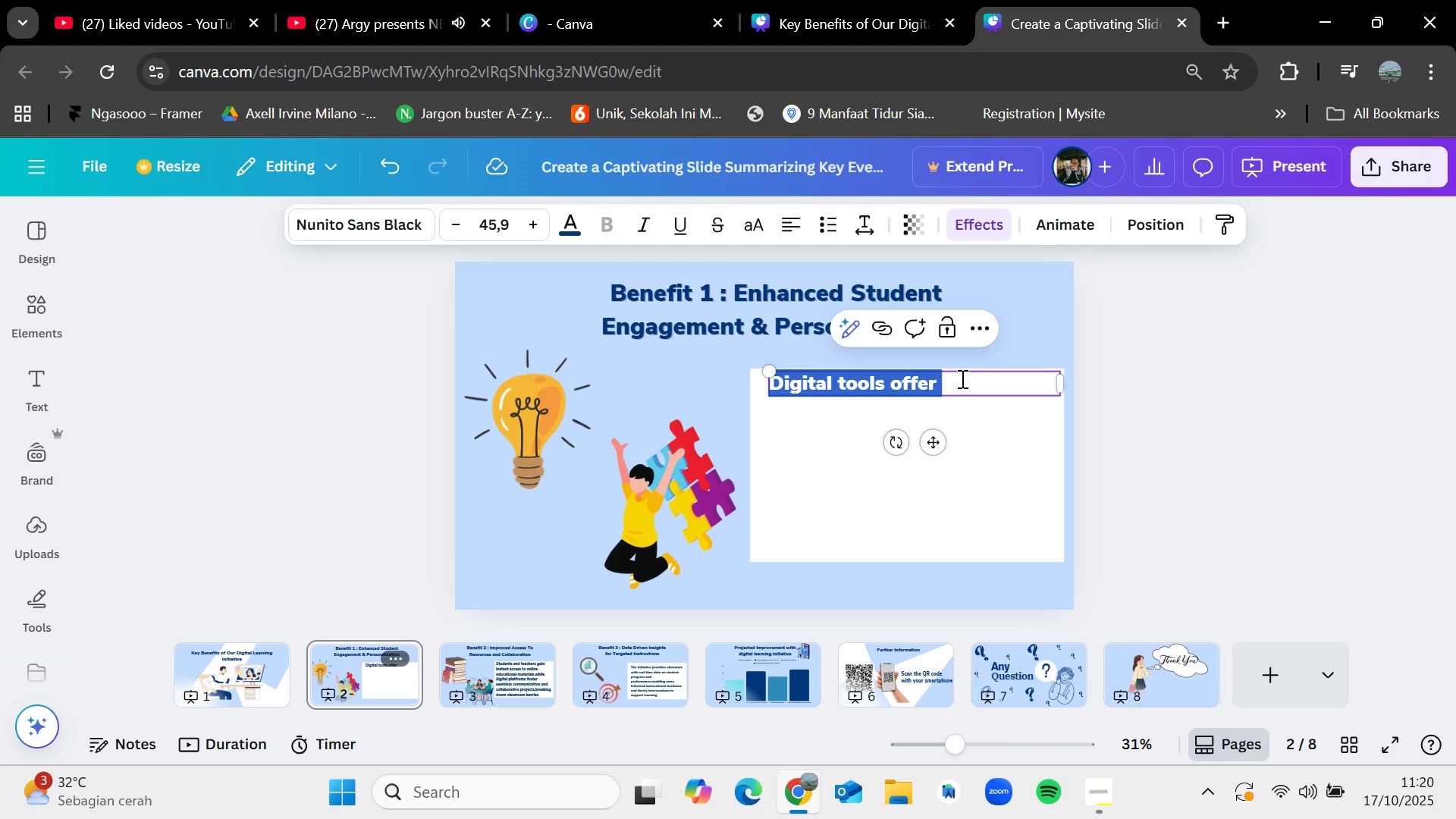 
left_click([961, 378])
 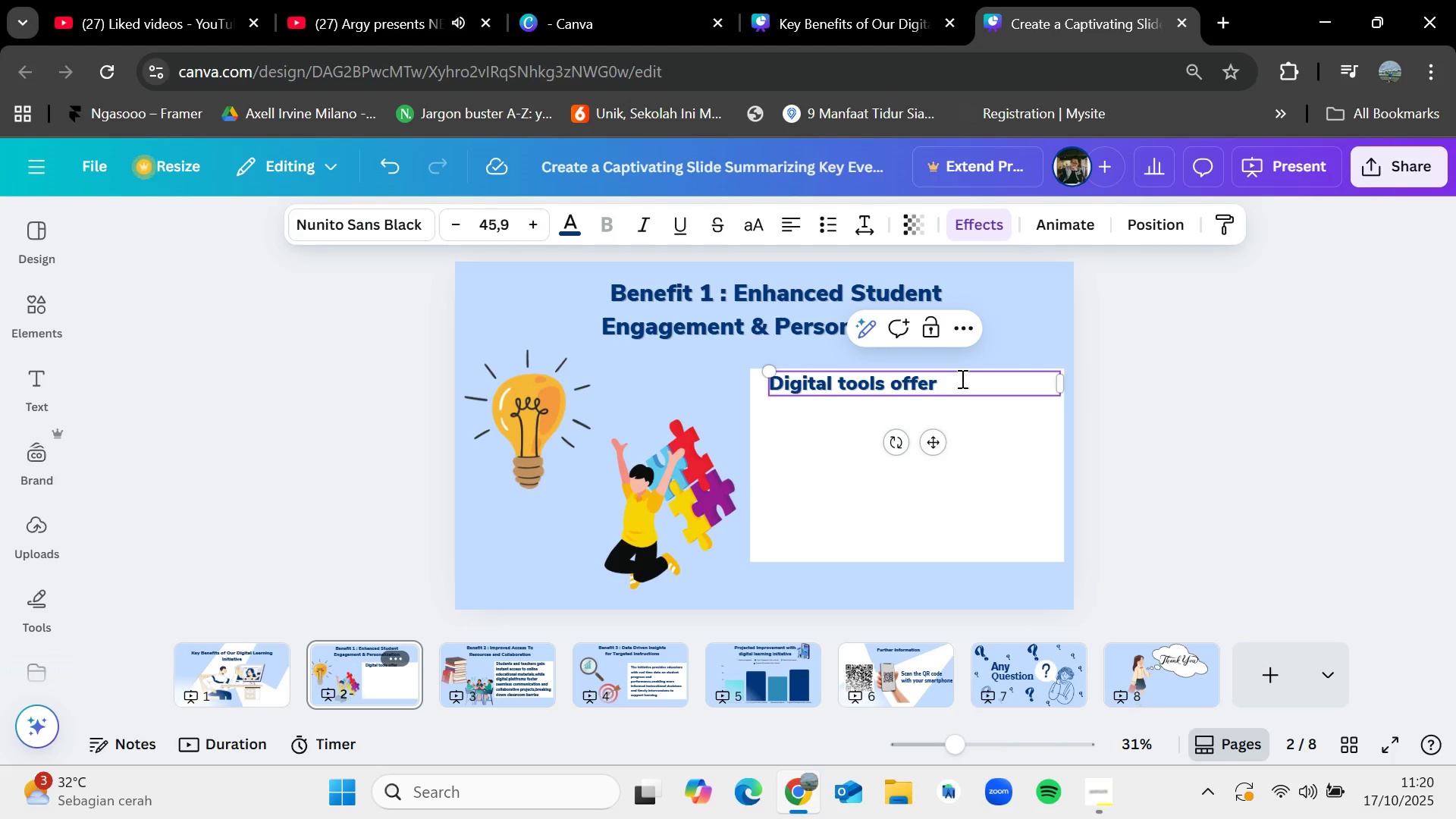 
type(interactive)
 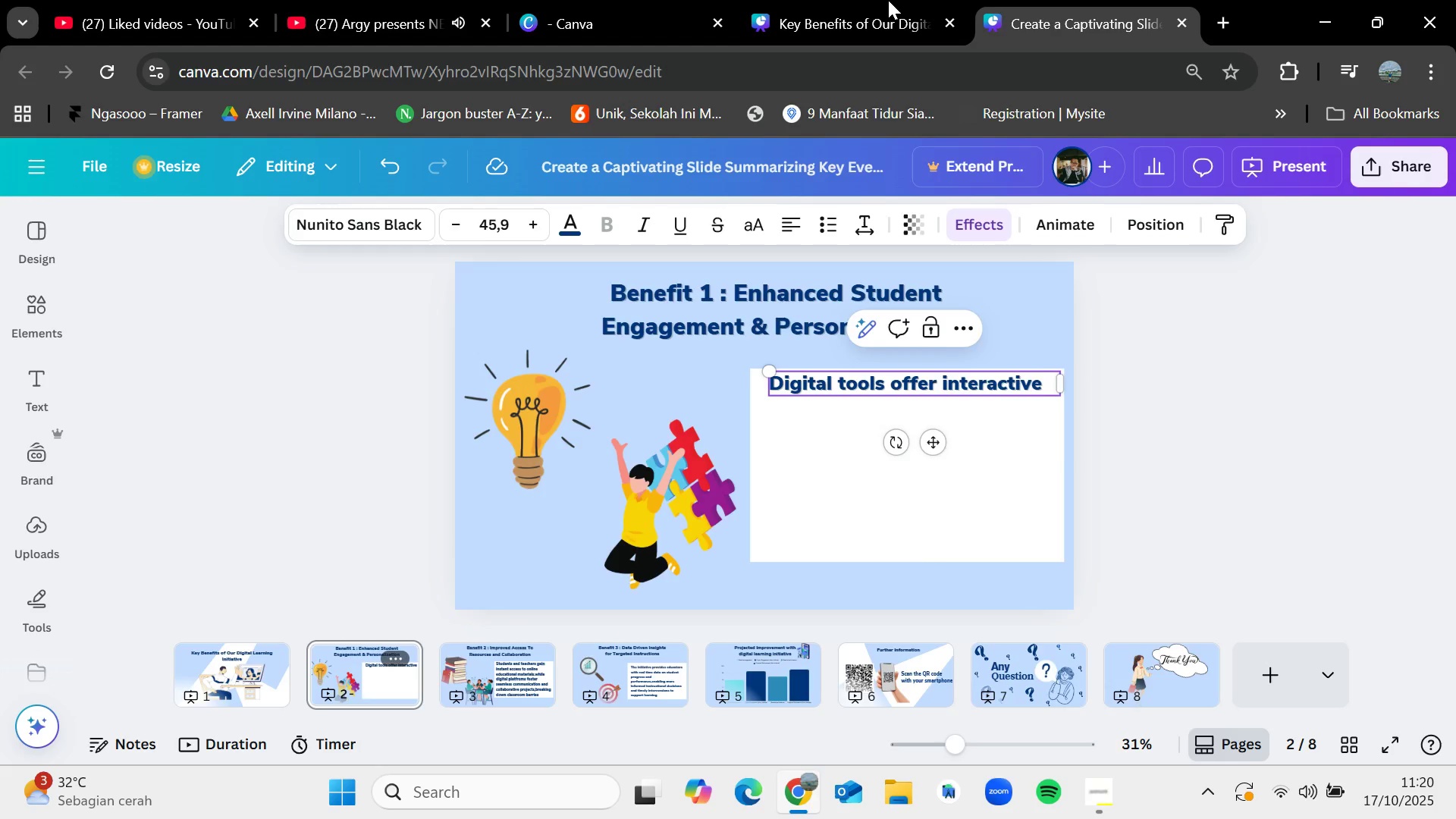 
left_click([877, 0])
 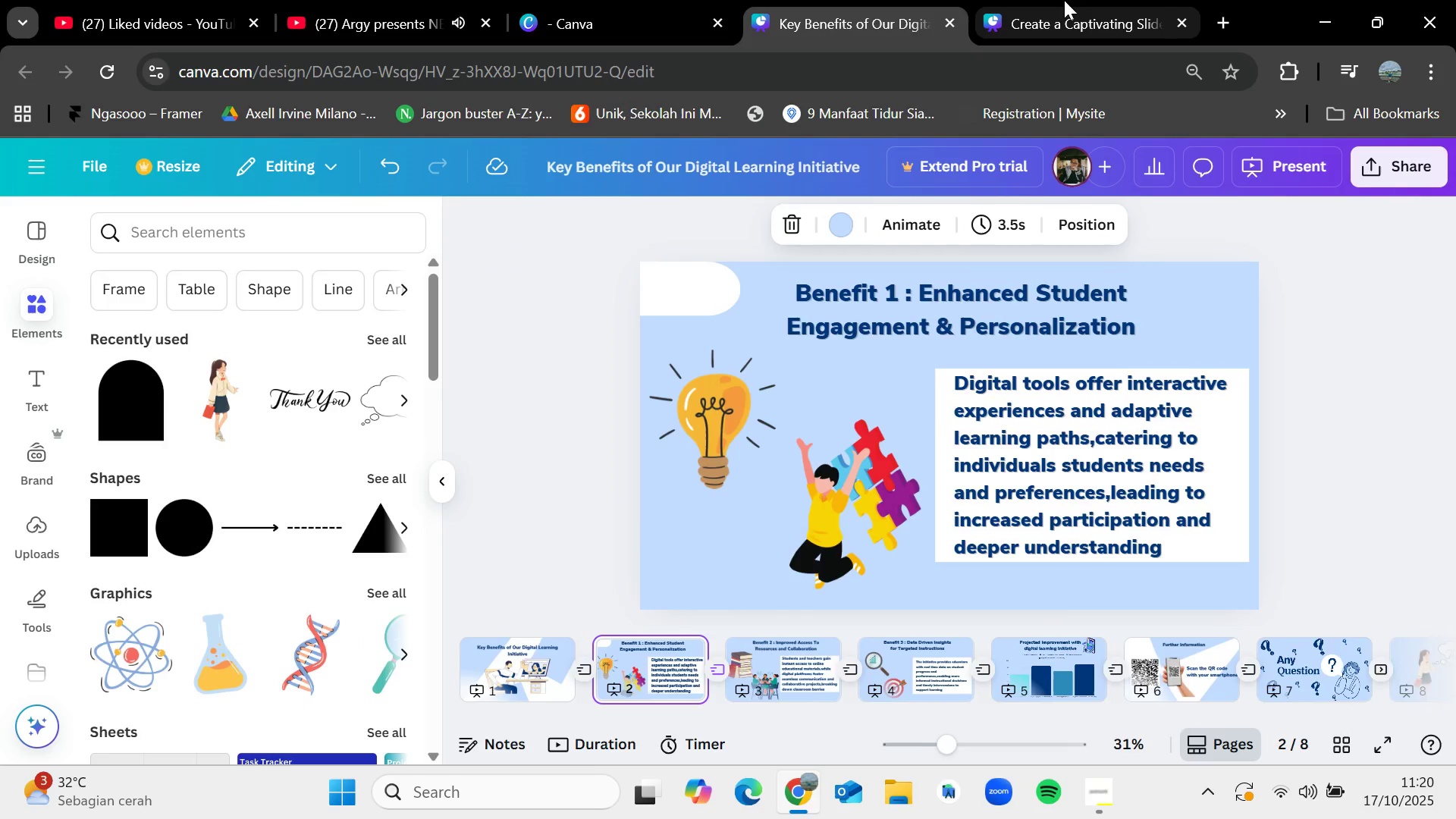 
left_click([1072, 0])
 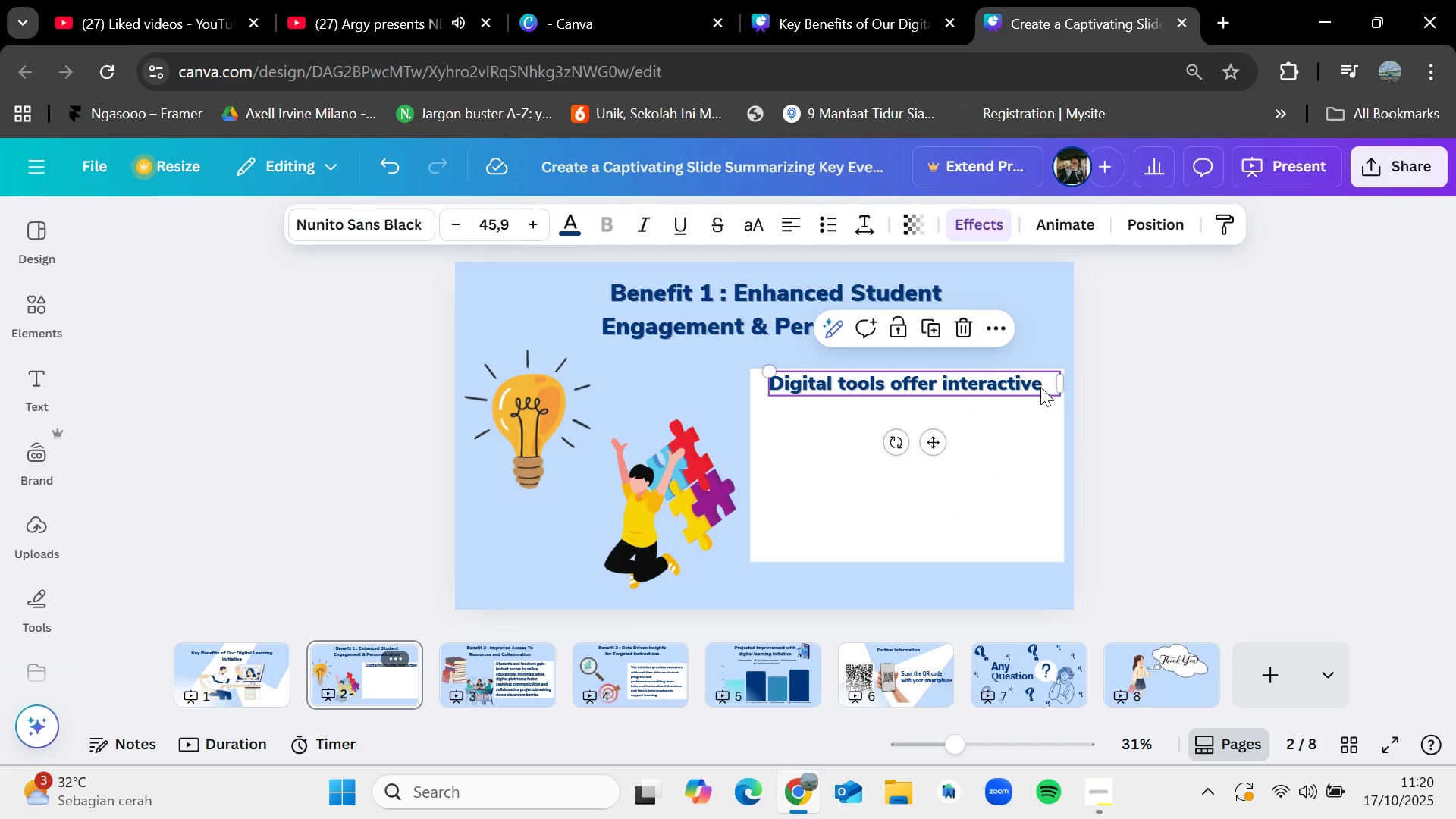 
double_click([1040, 387])
 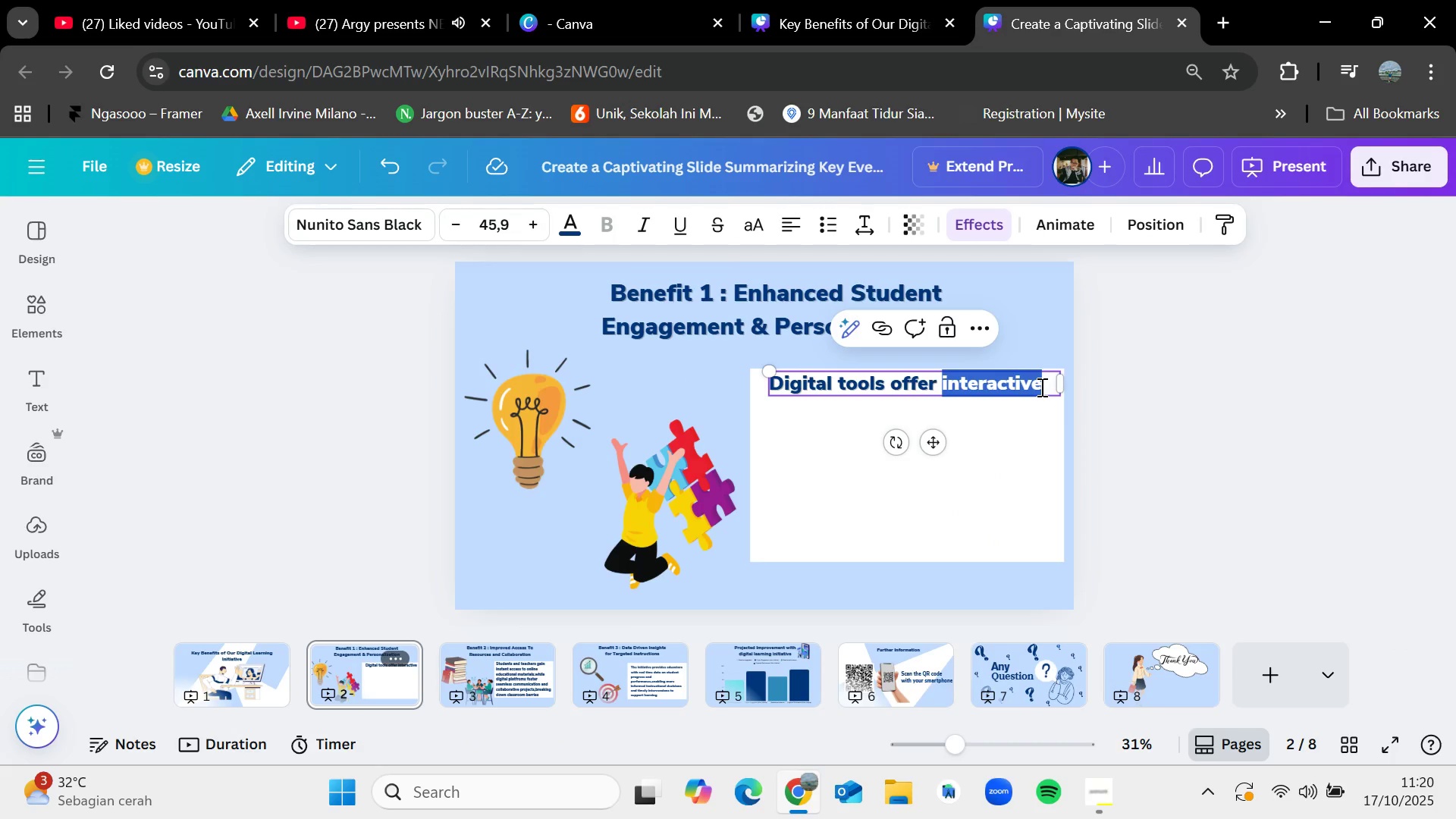 
triple_click([1040, 387])
 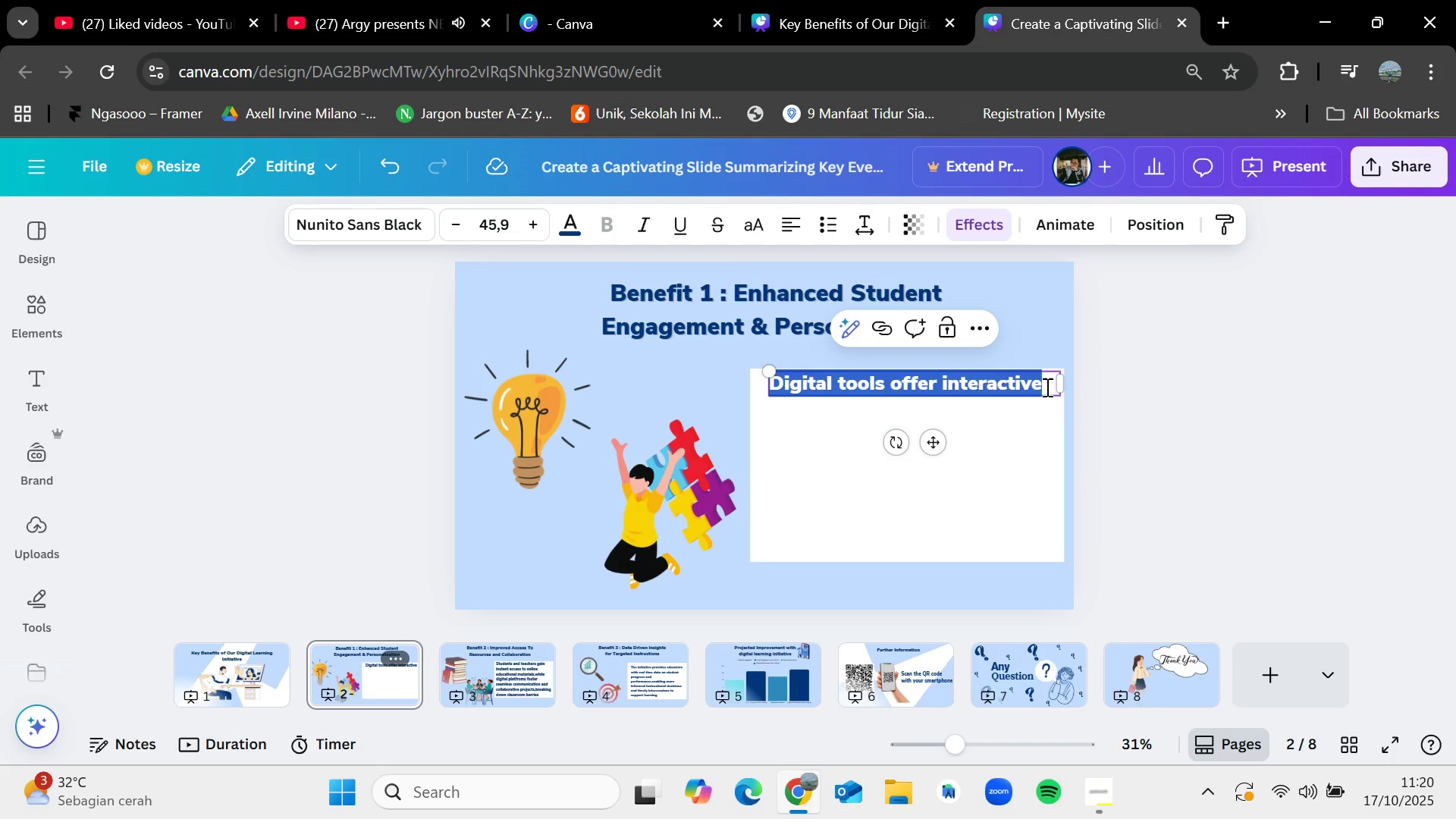 
triple_click([1046, 387])
 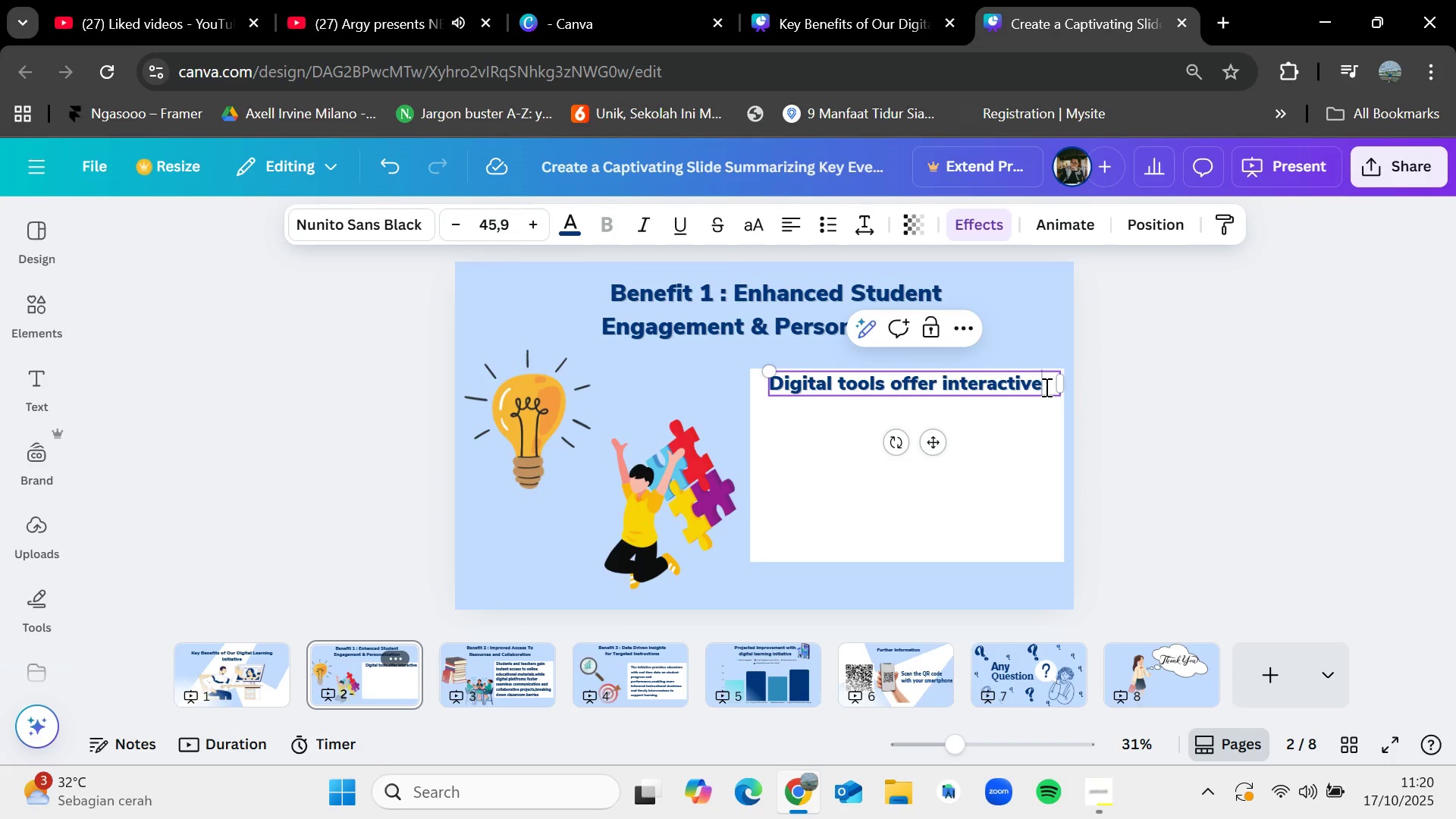 
type( experience)
 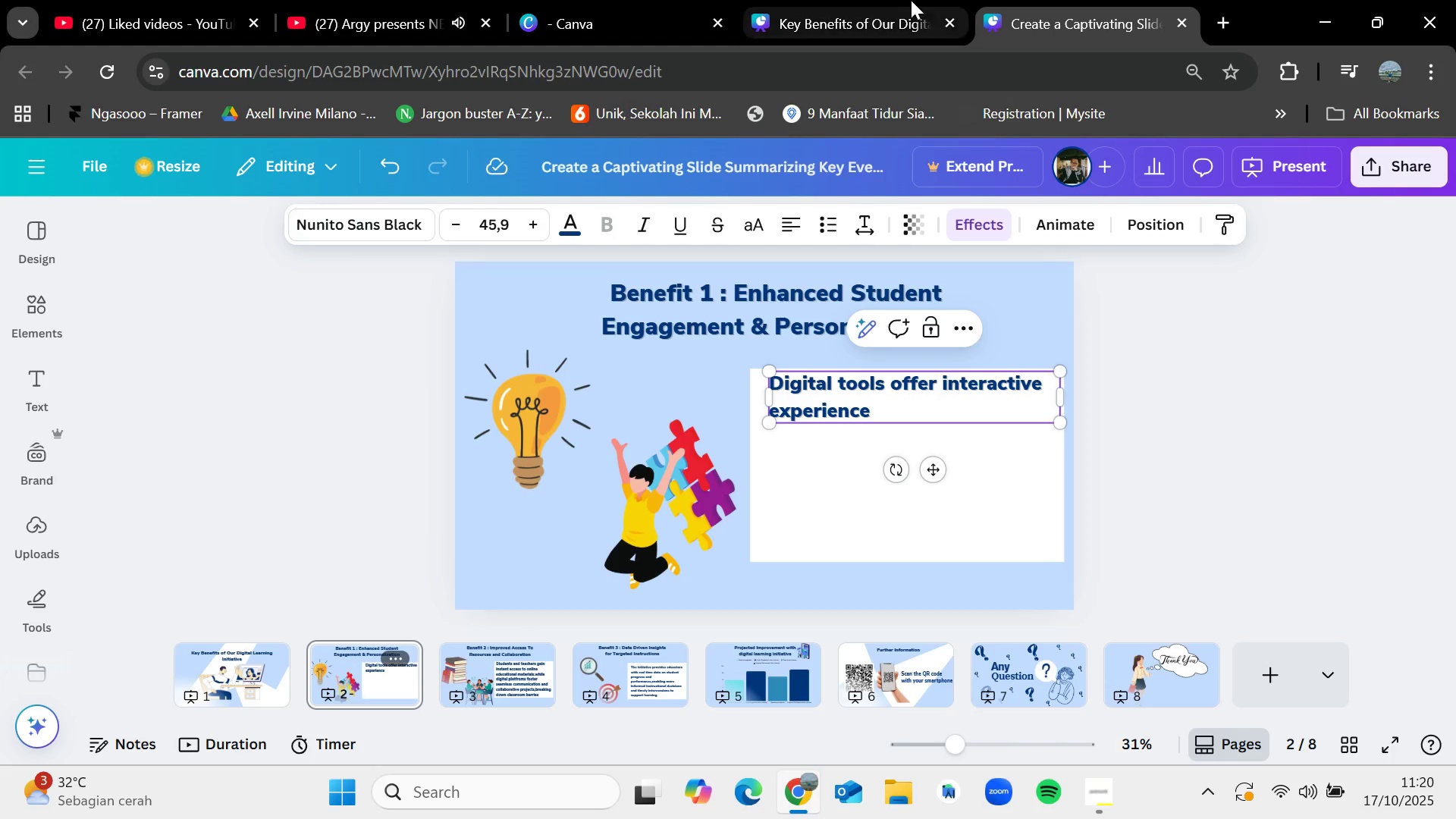 
left_click([905, 0])
 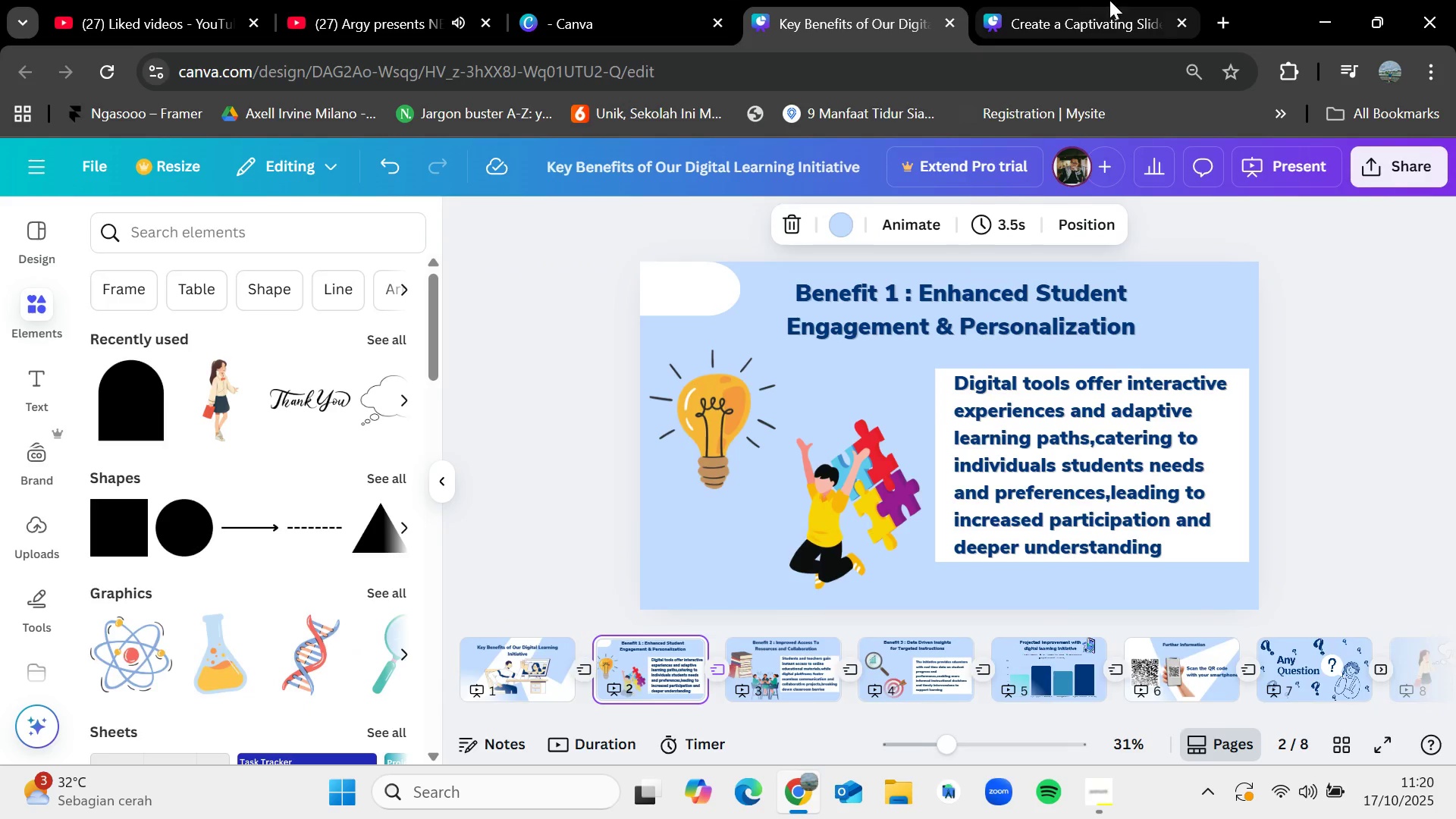 
left_click([1112, 0])
 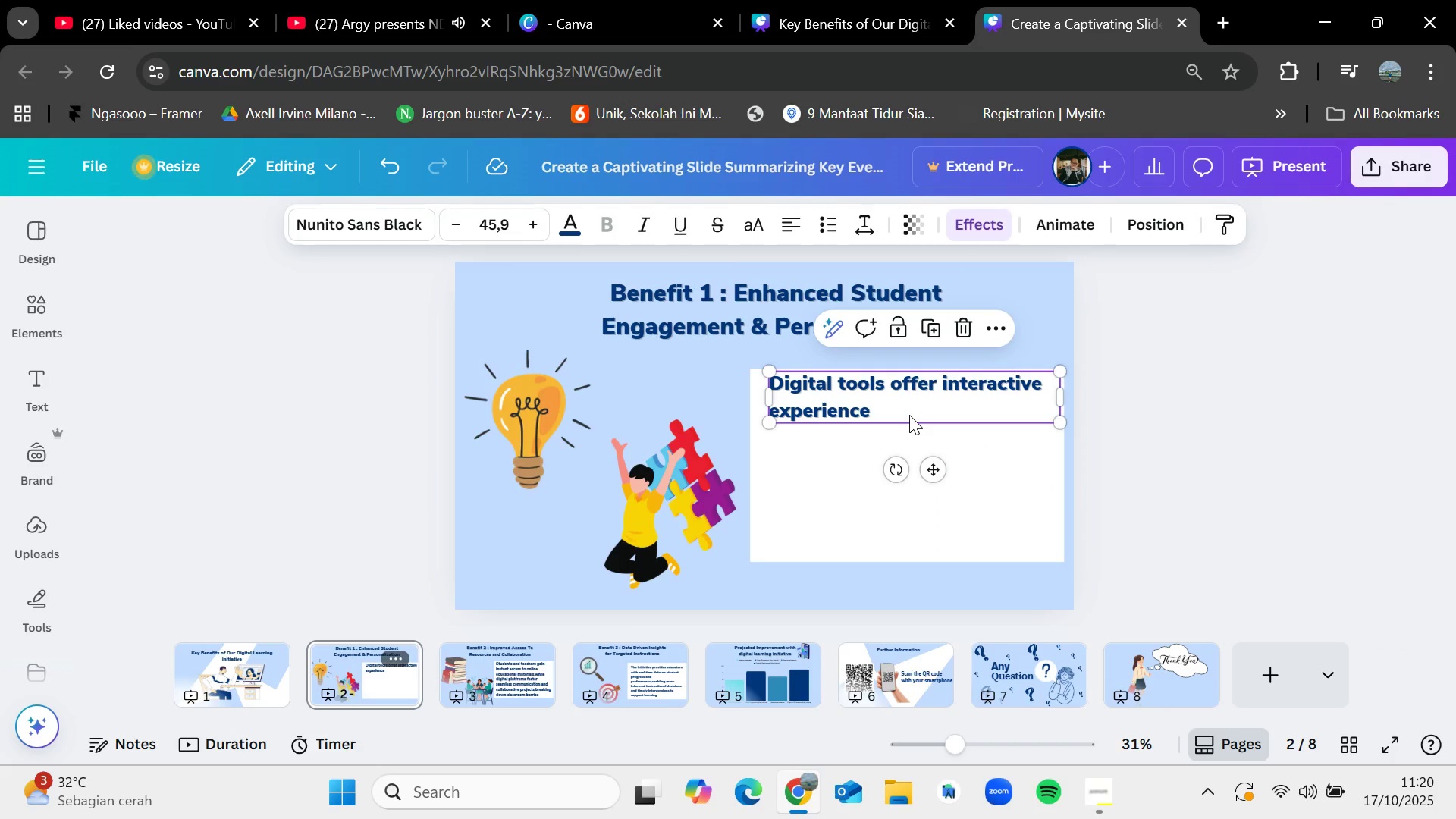 
double_click([909, 415])
 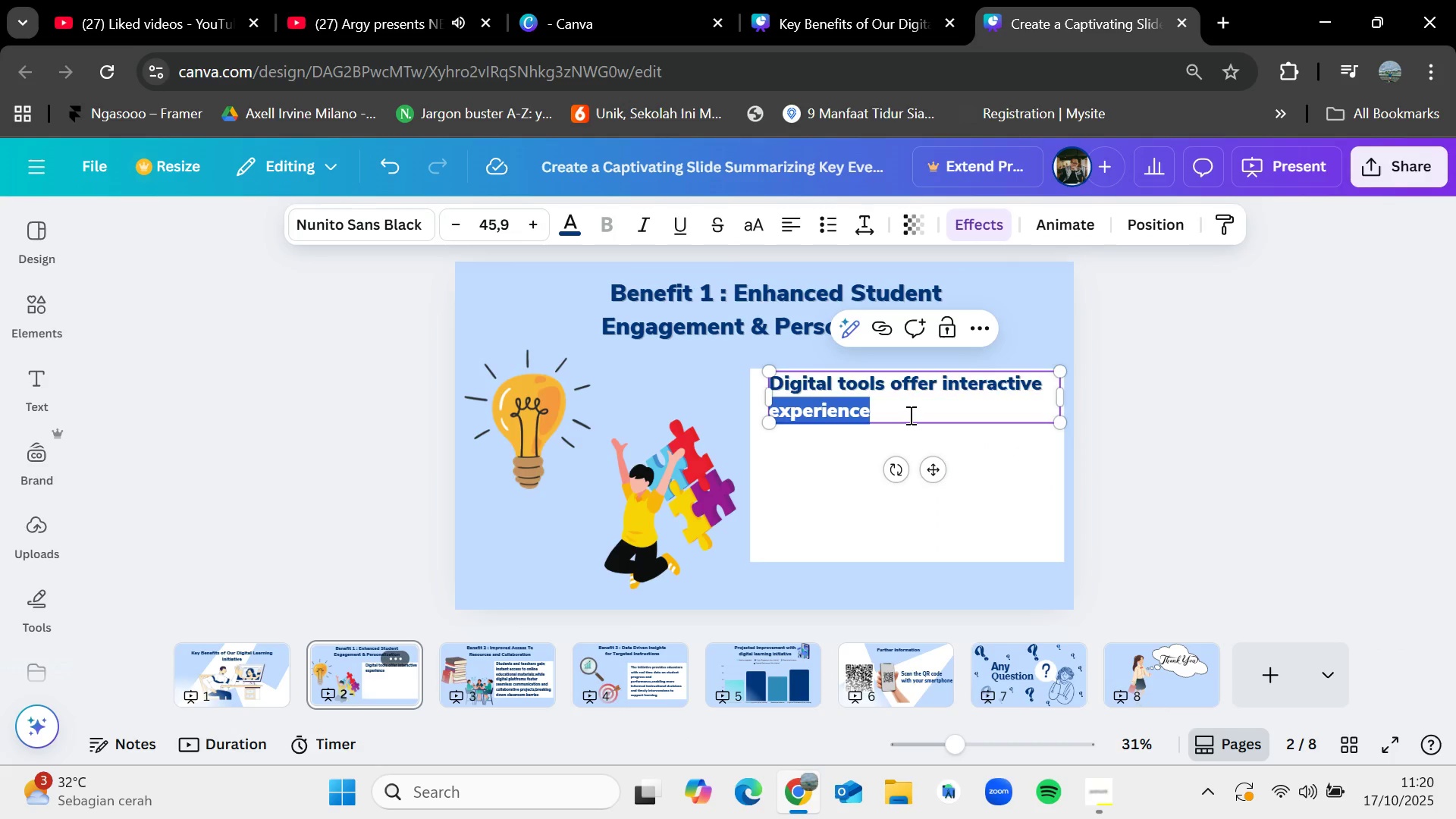 
triple_click([909, 415])
 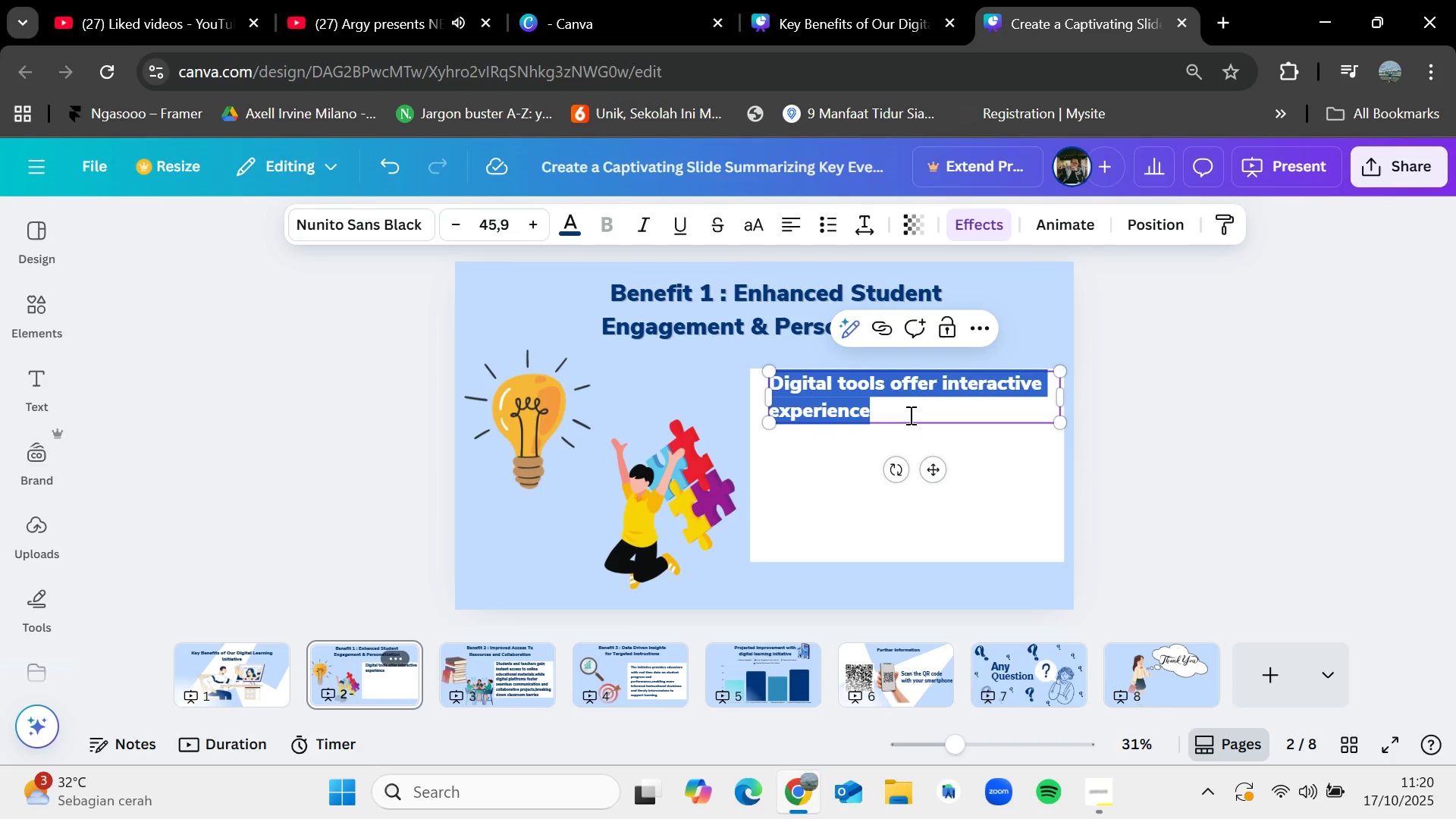 
triple_click([909, 415])
 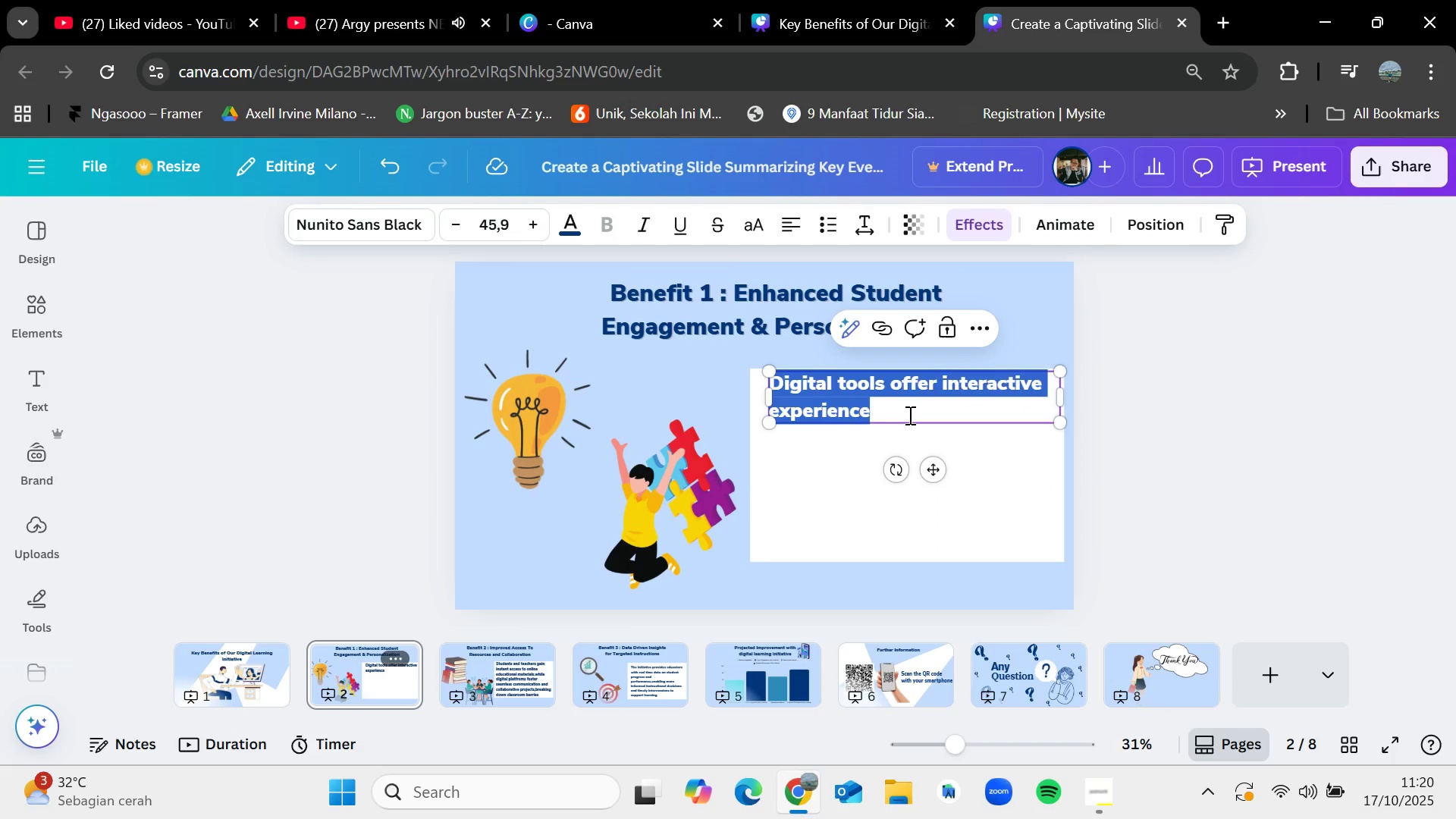 
left_click([908, 415])
 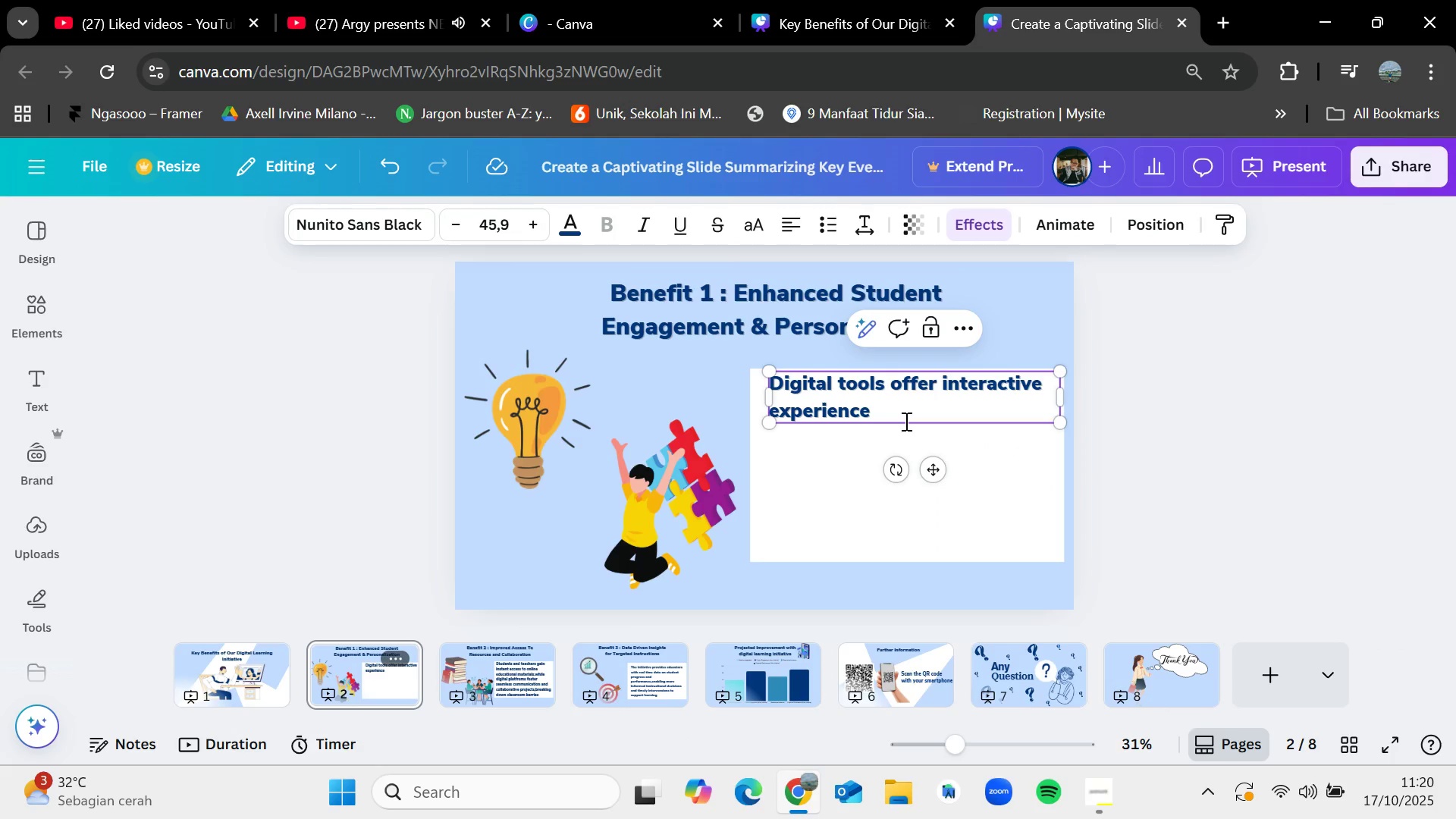 
type( and adaptive )
 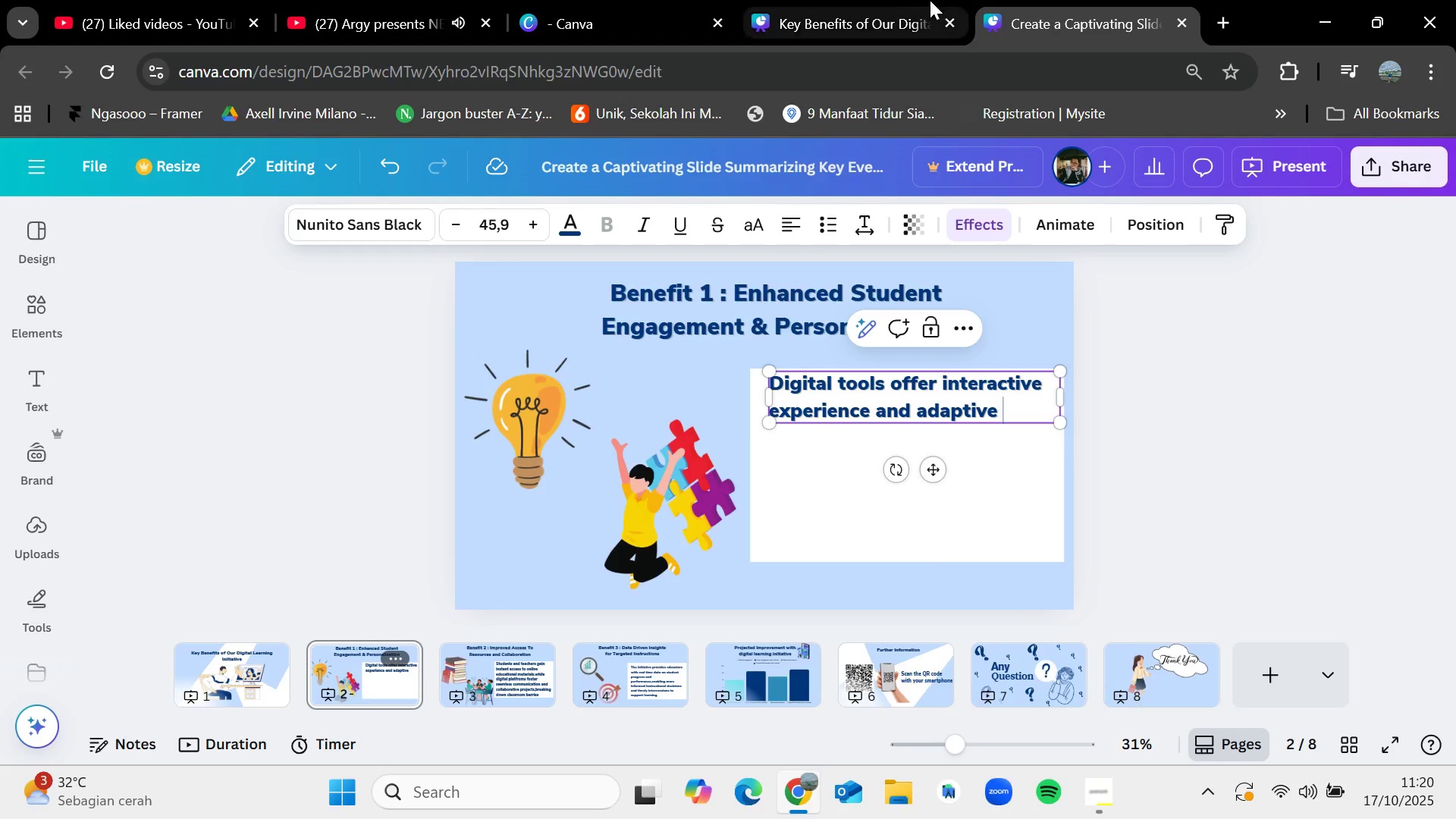 
left_click([930, 0])
 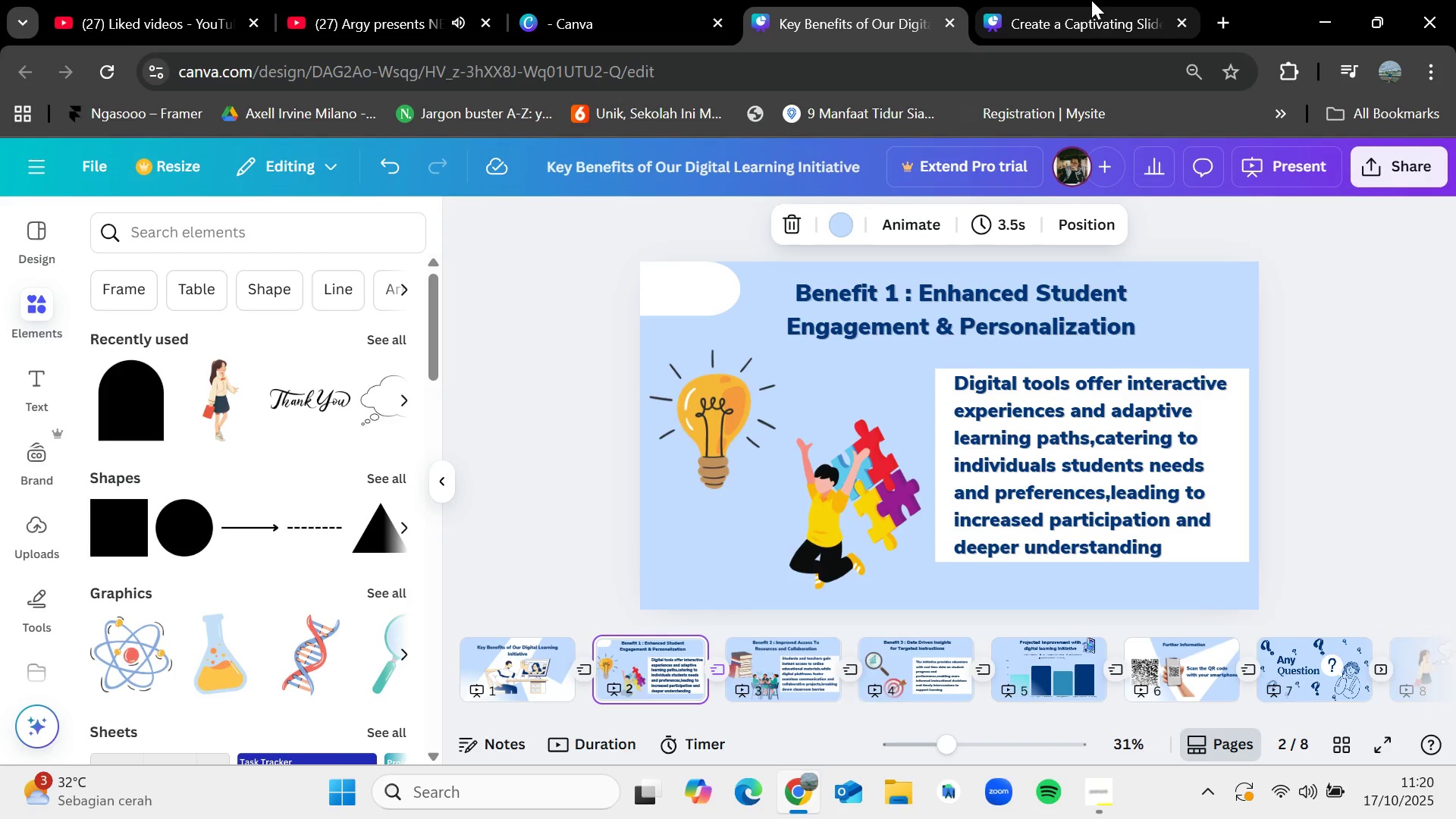 
left_click([1091, 0])
 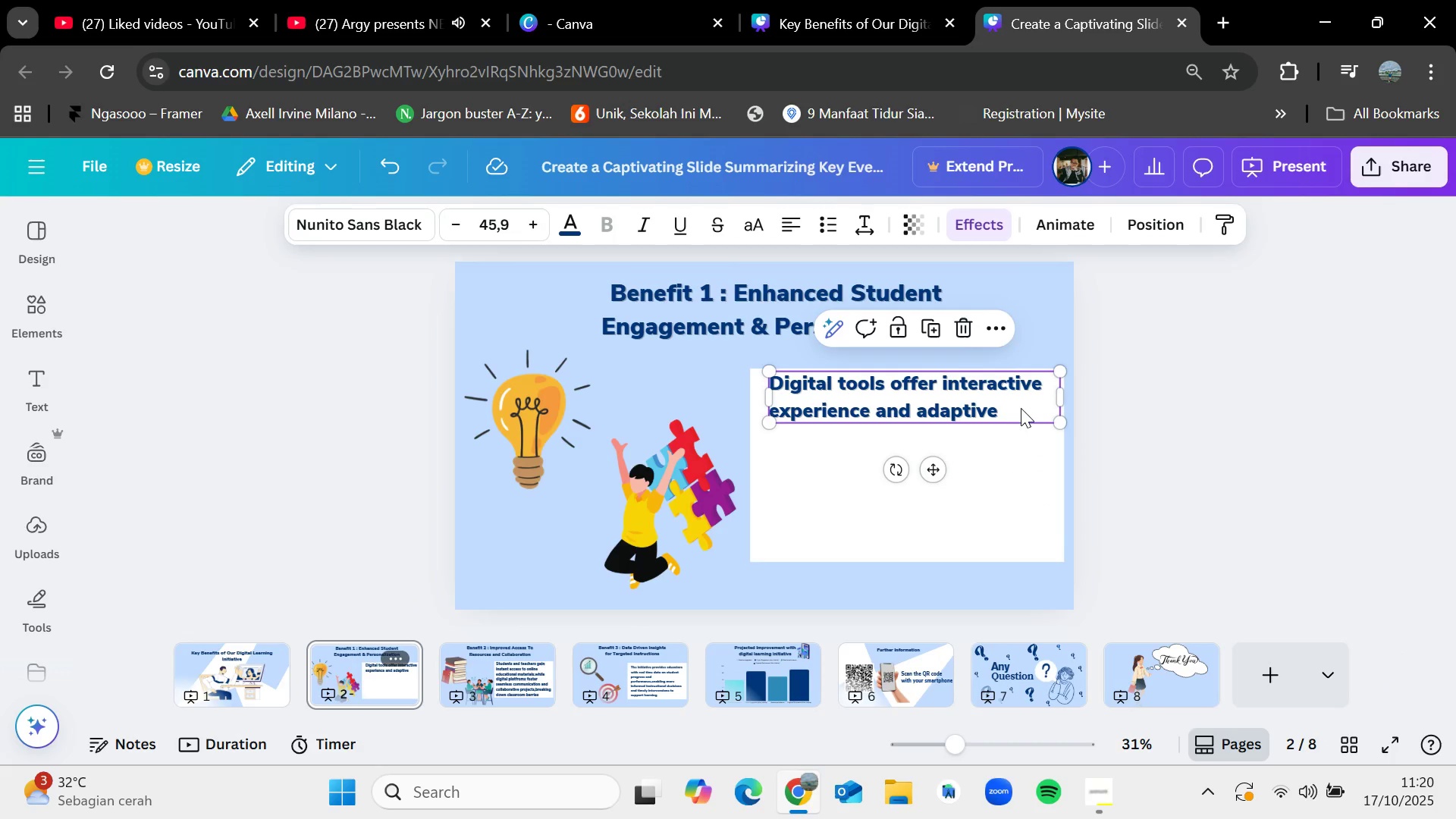 
double_click([1016, 415])
 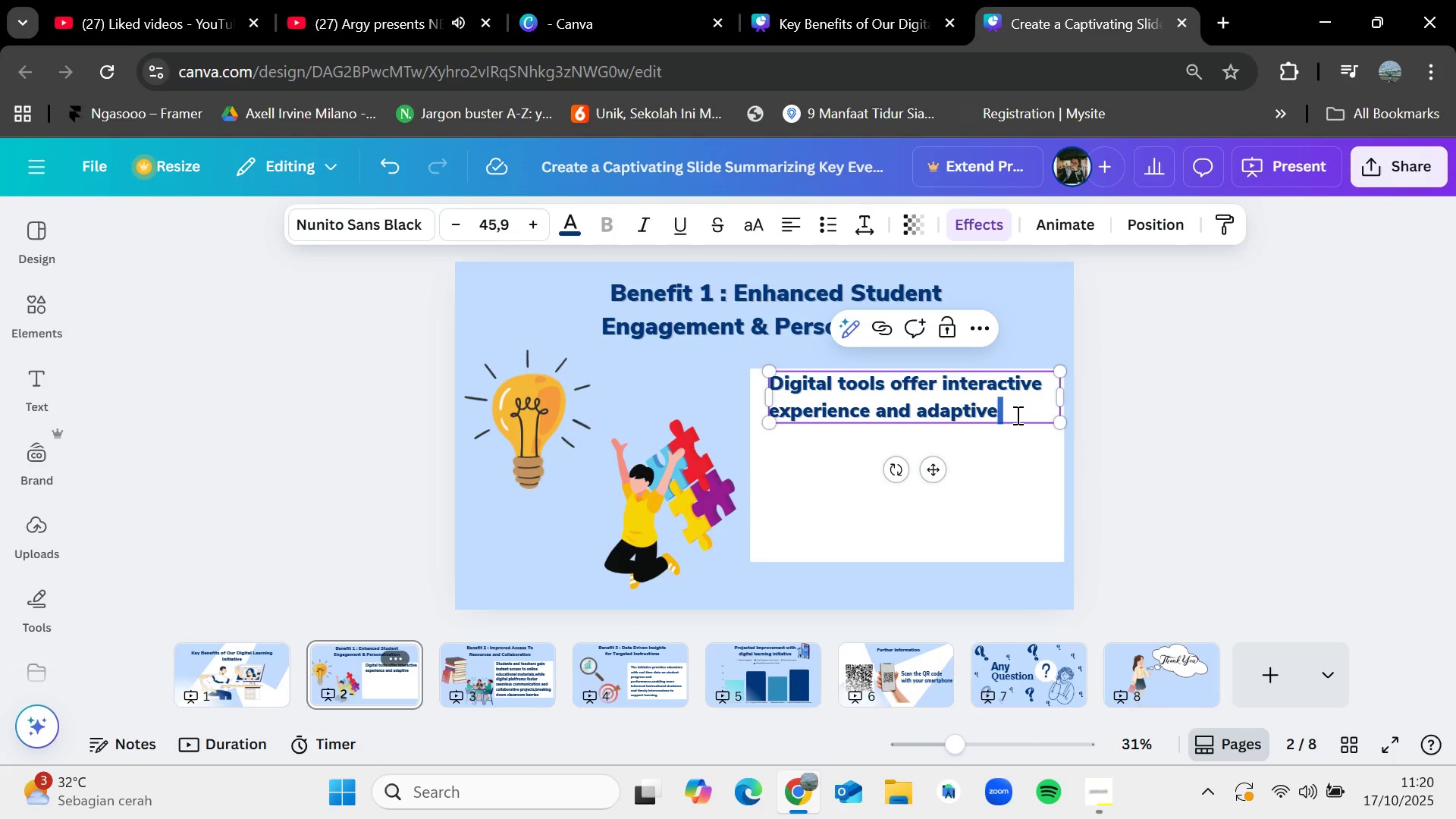 
left_click([1016, 415])
 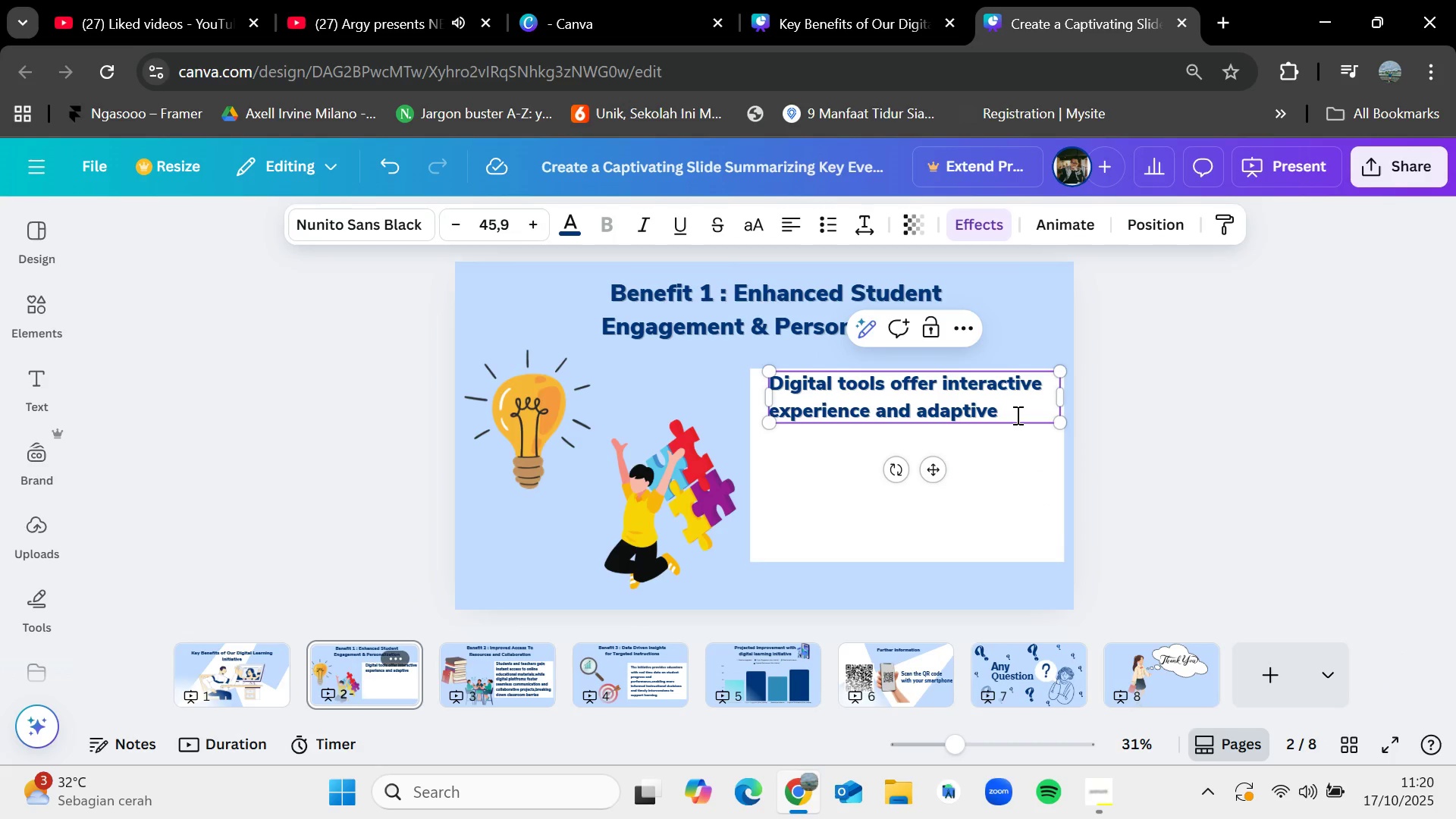 
type(learning paths)
 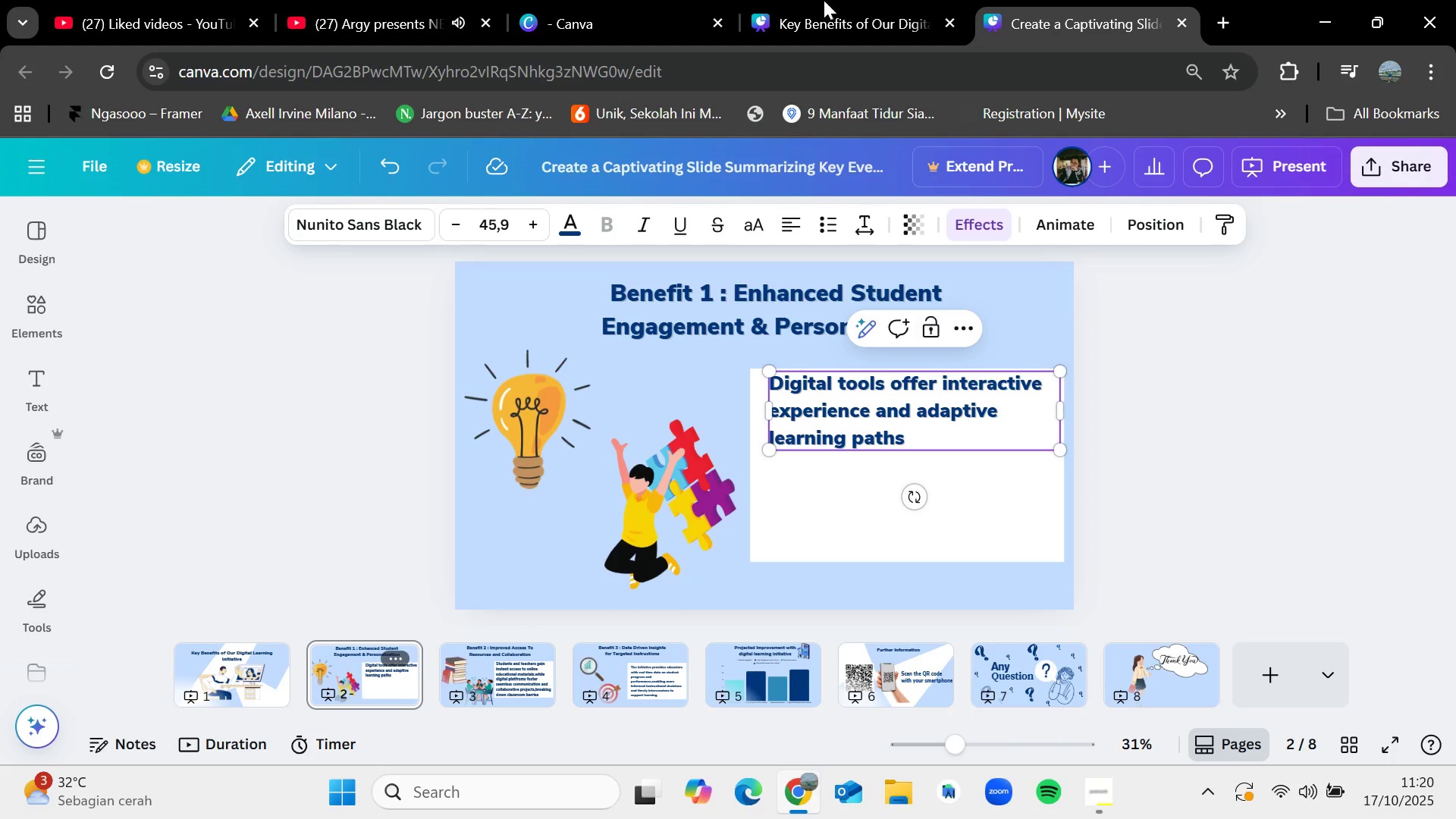 
left_click([824, 0])
 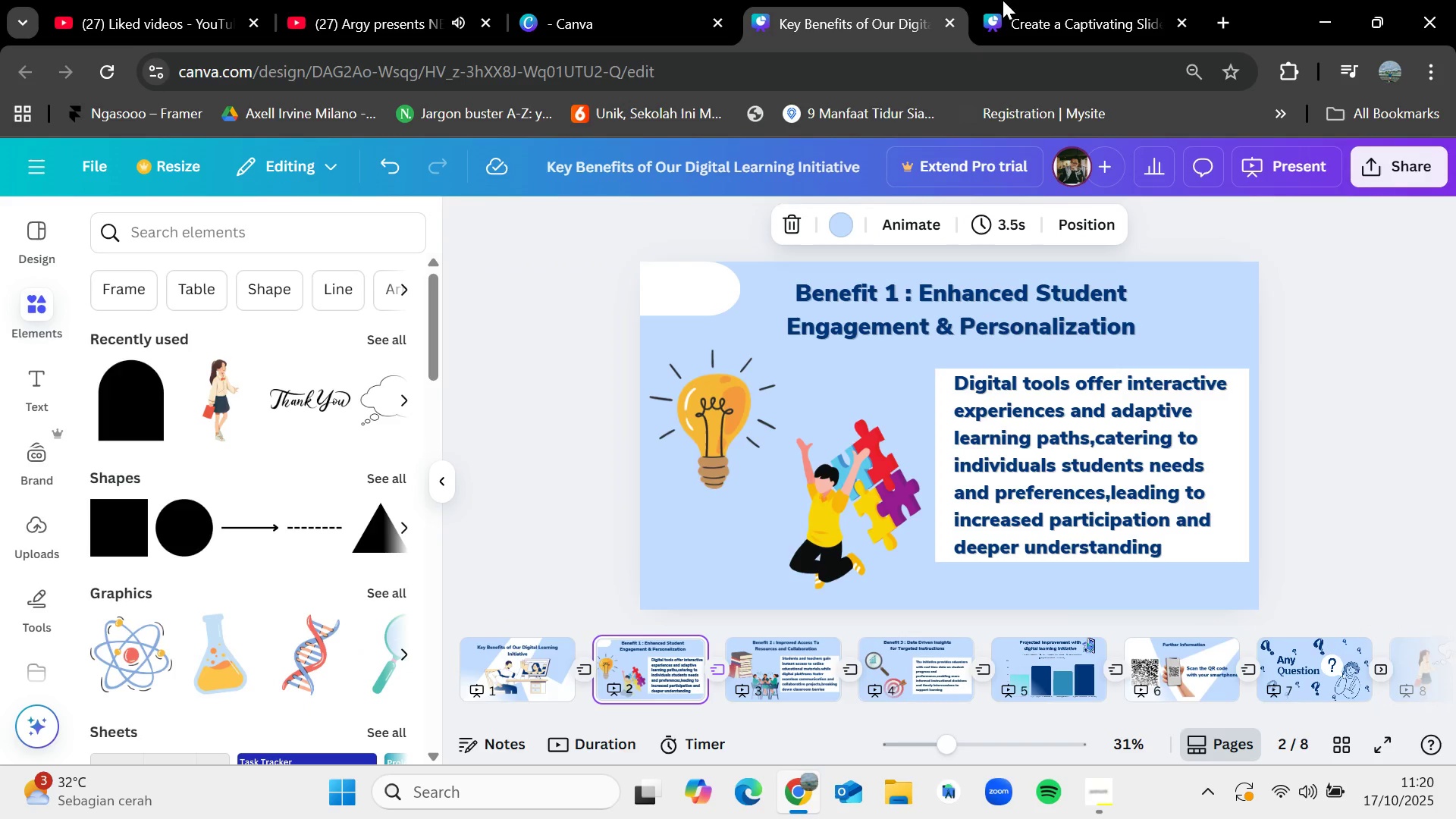 
left_click([1031, 0])
 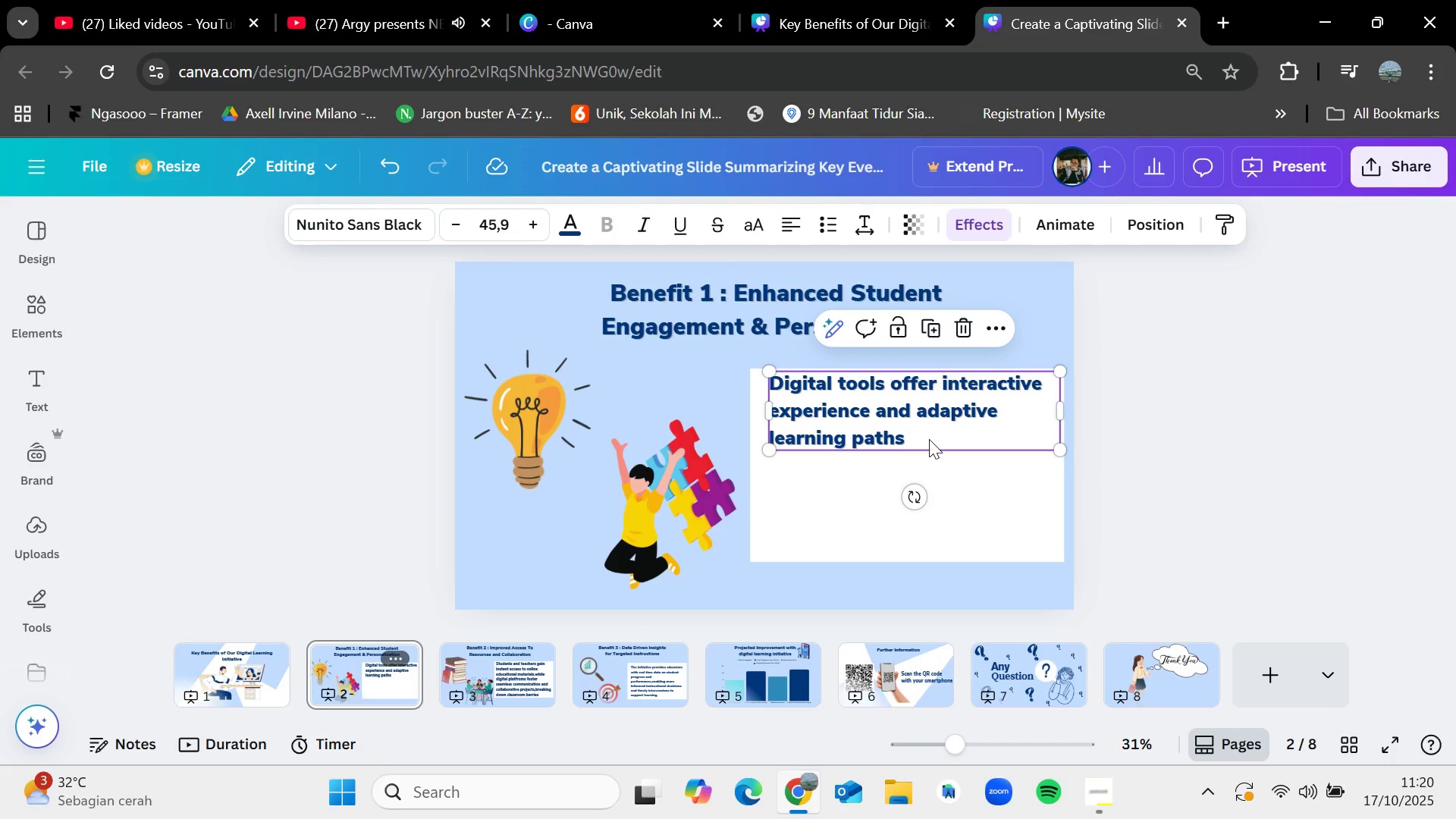 
double_click([929, 439])
 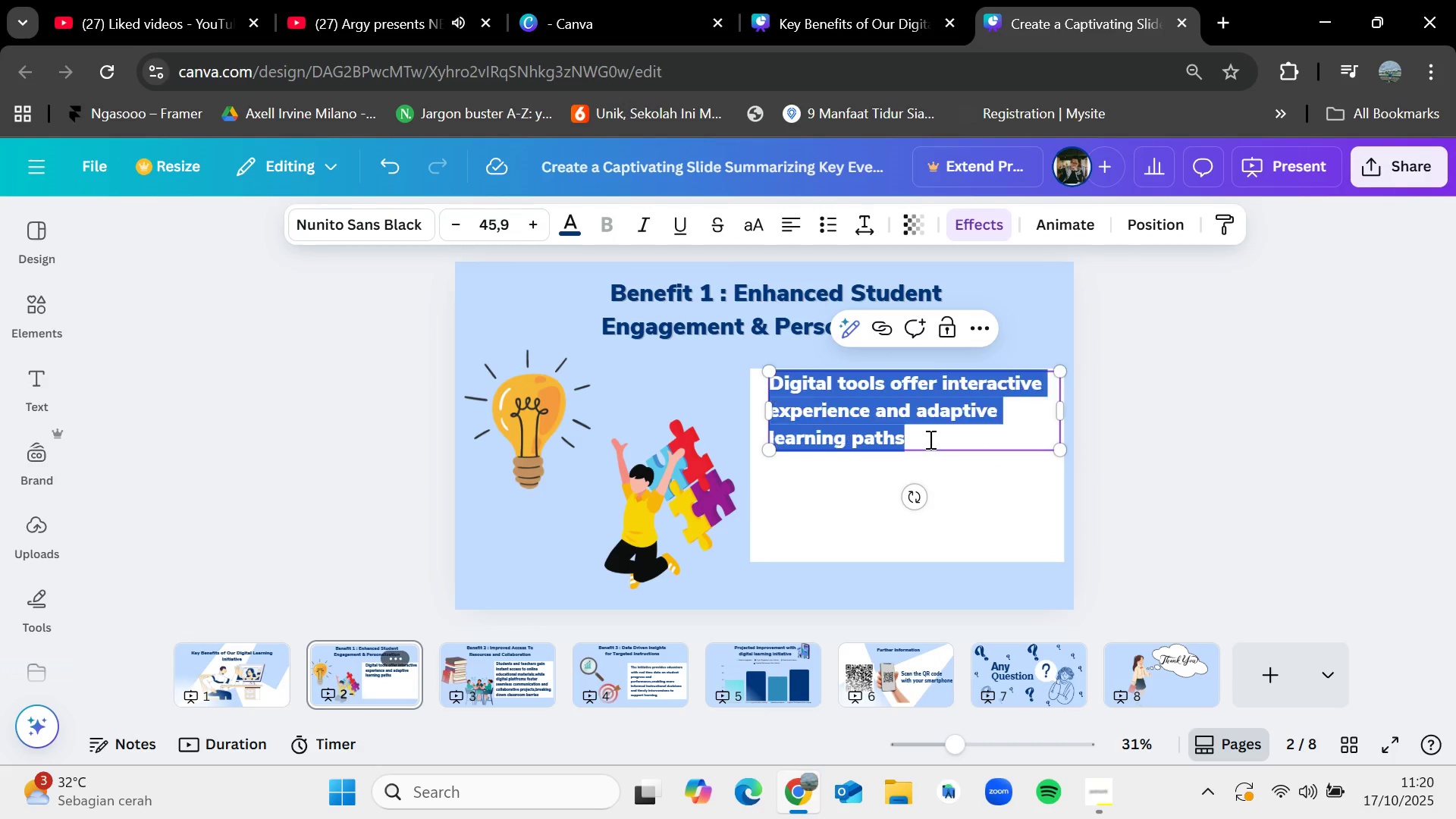 
triple_click([929, 439])
 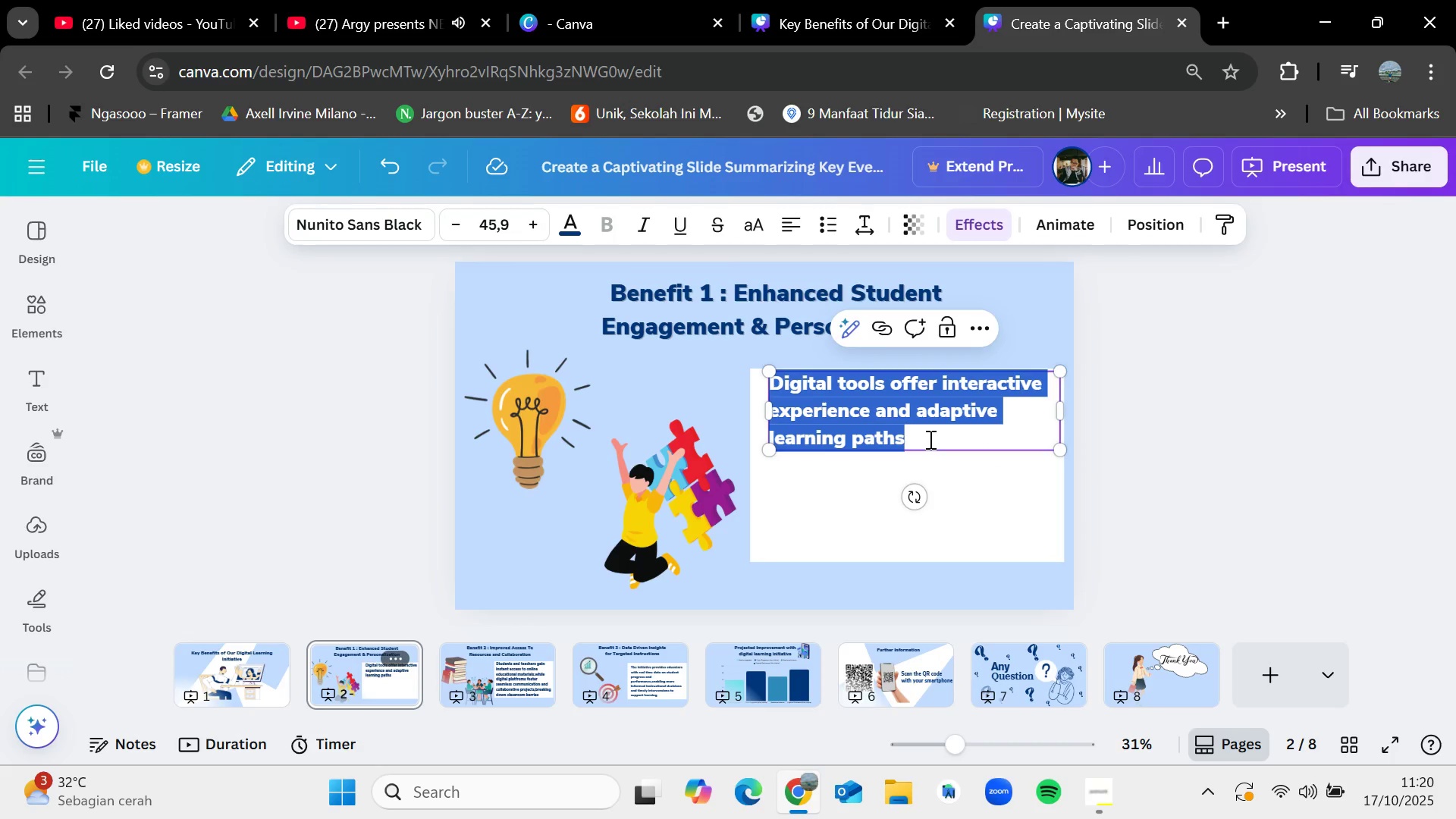 
triple_click([929, 439])
 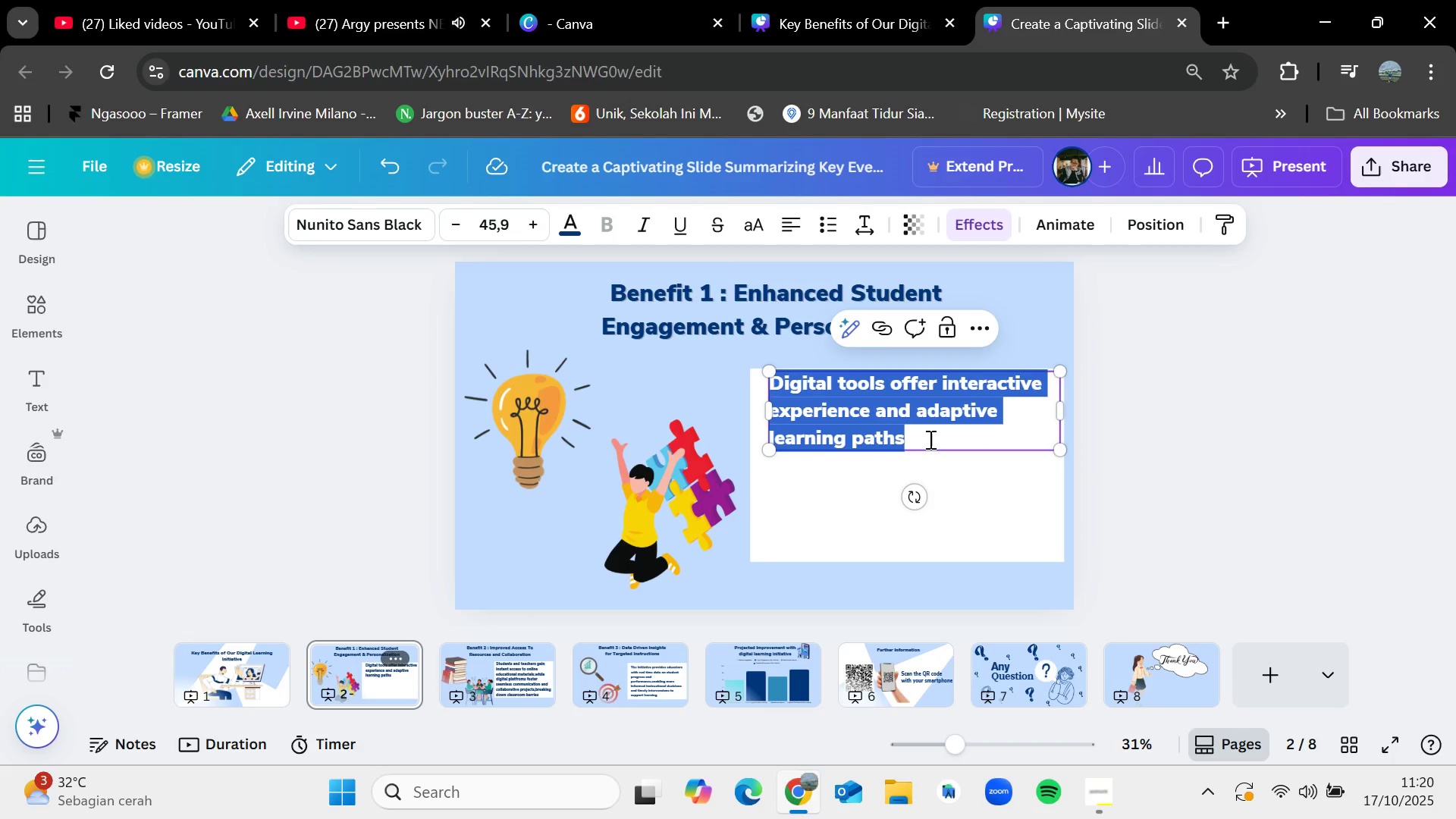 
triple_click([929, 439])
 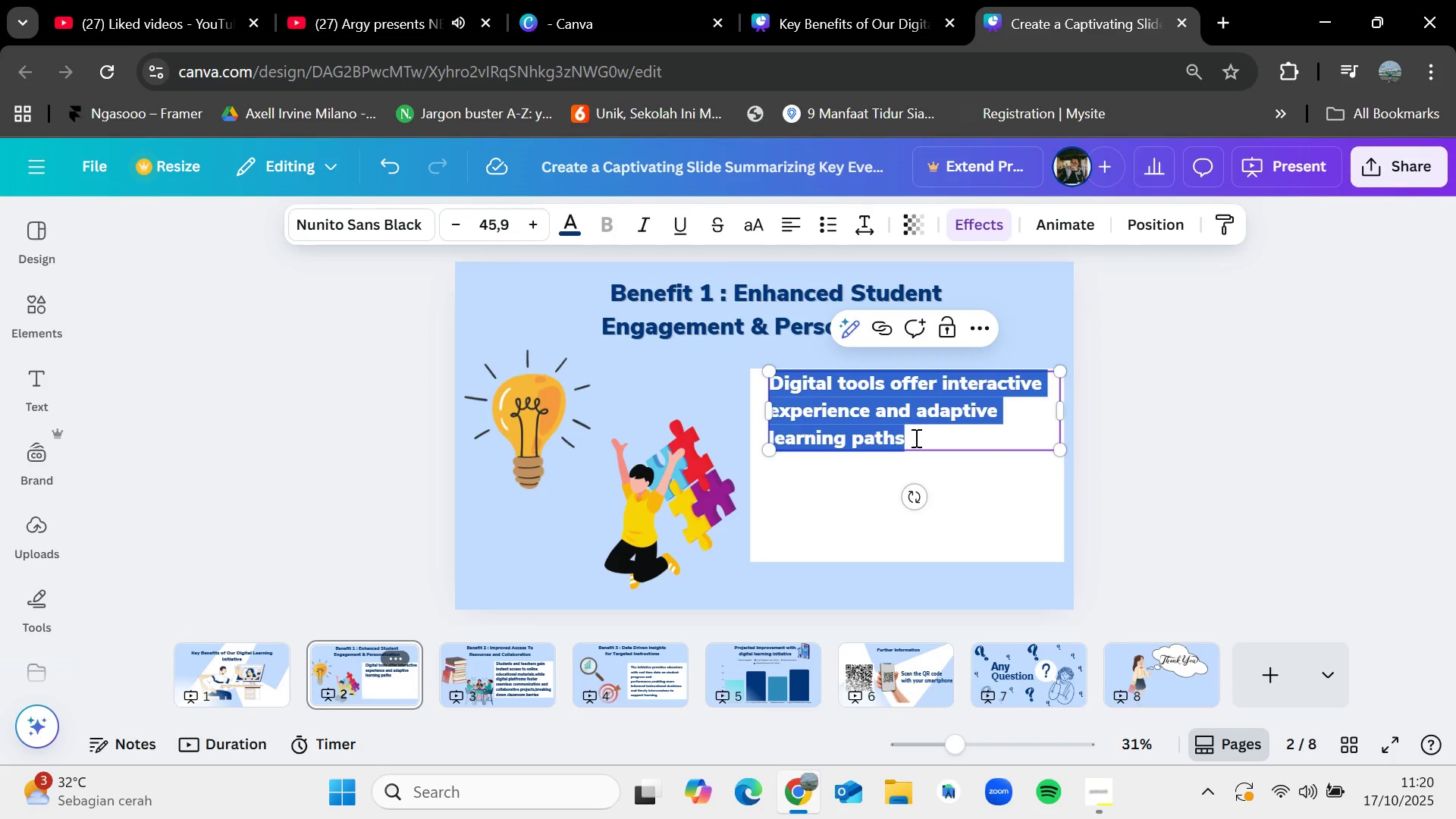 
left_click([915, 438])
 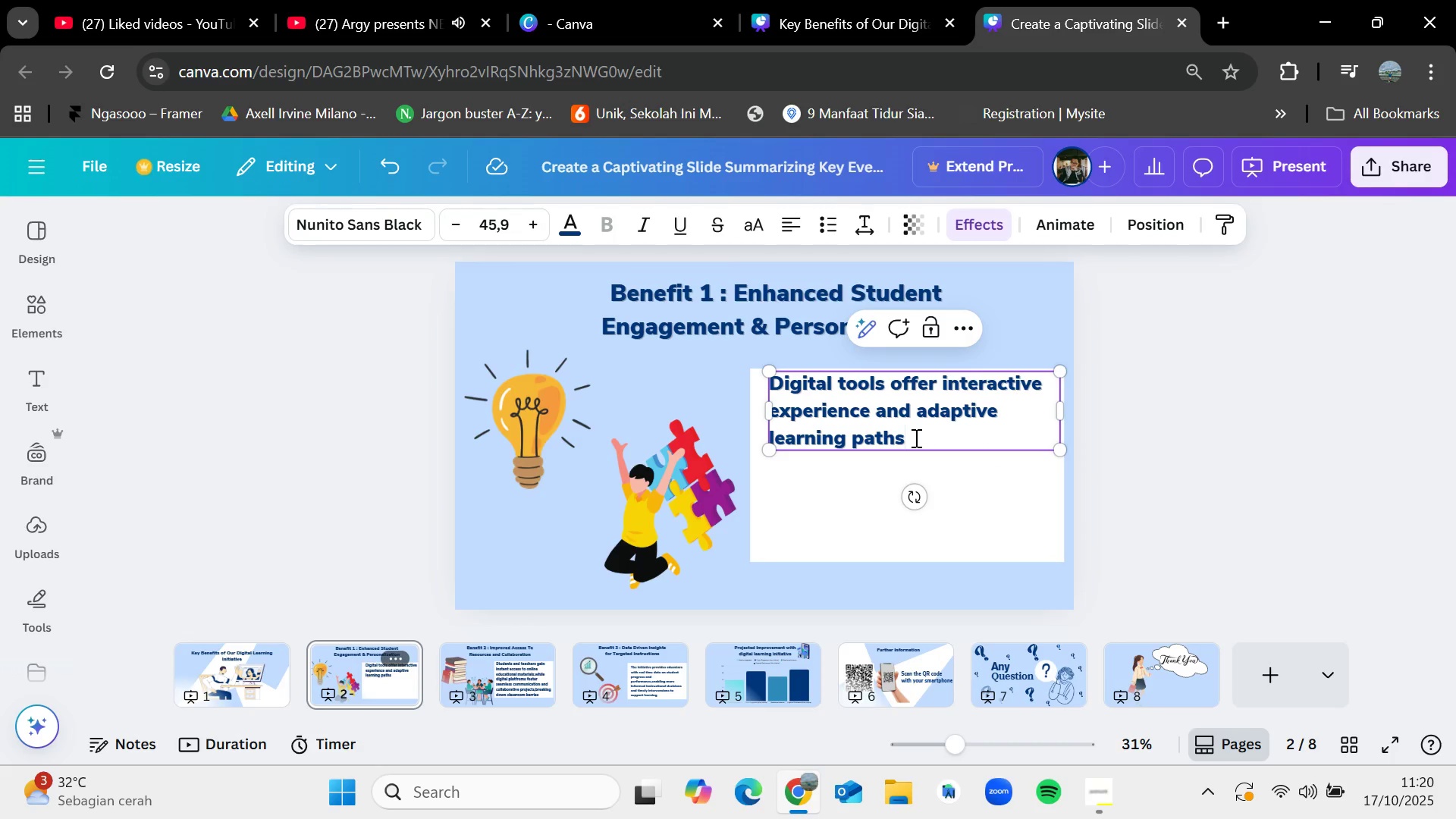 
type(,catering)
 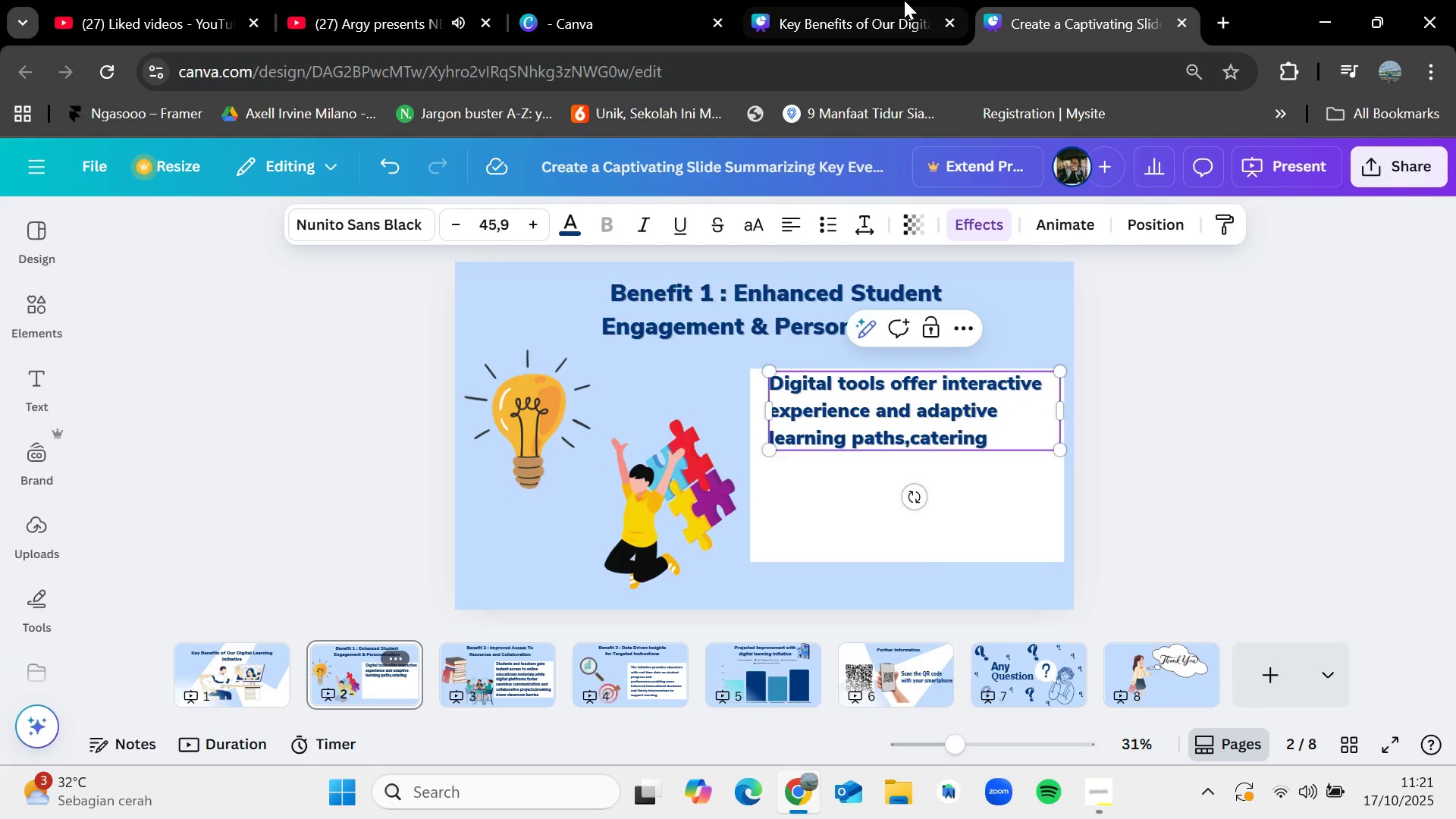 
left_click([892, 0])
 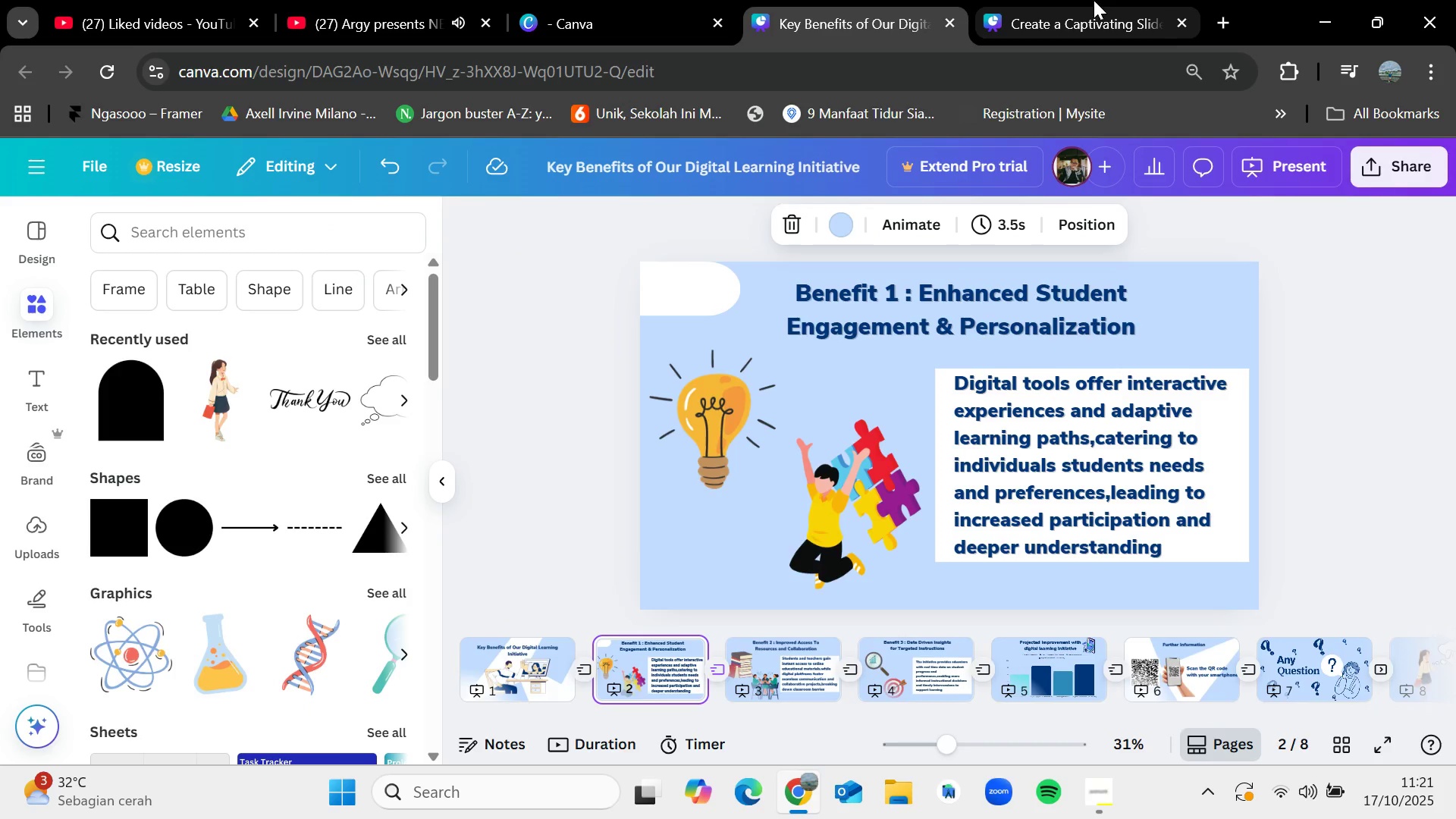 
left_click([1094, 0])
 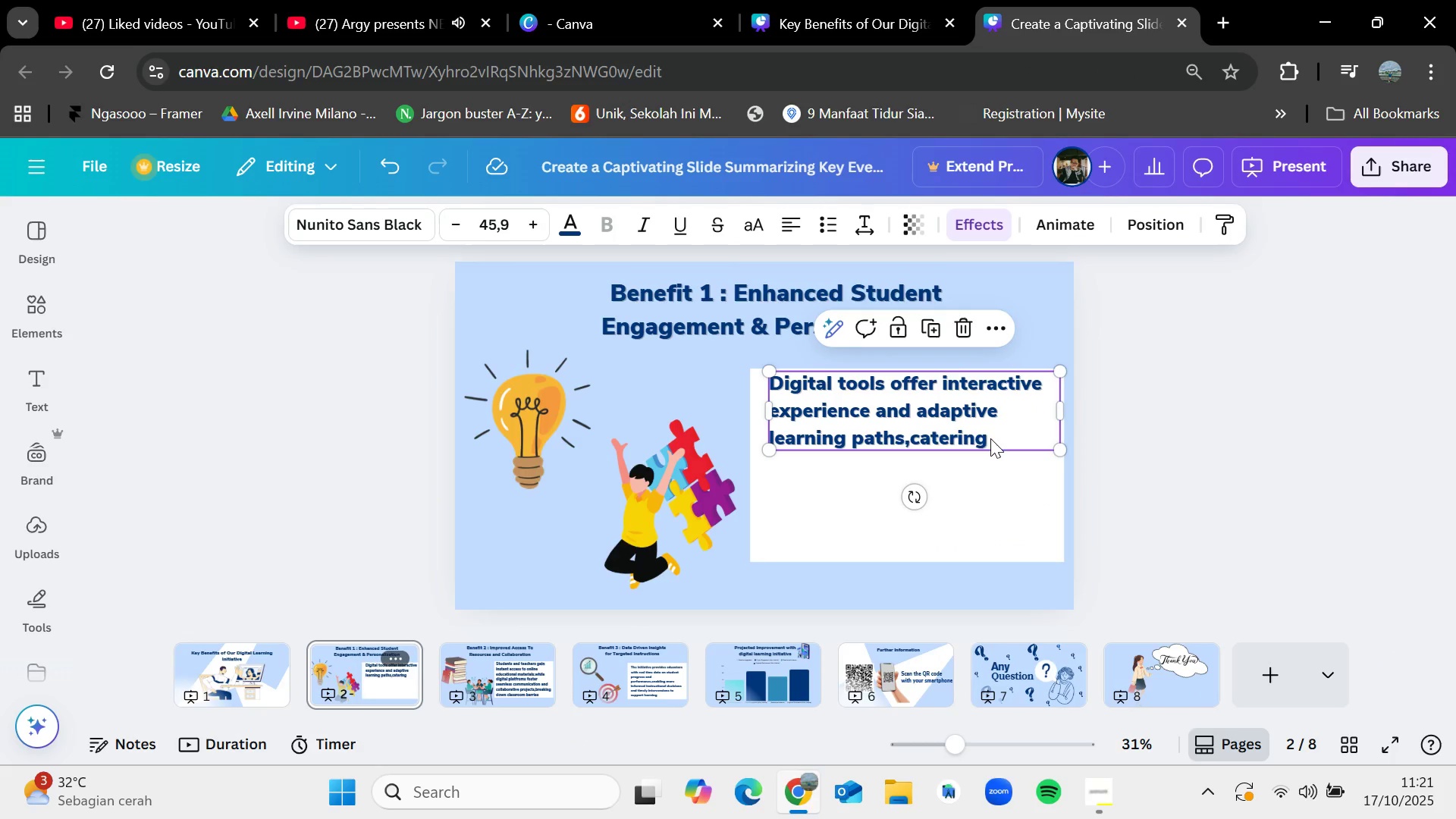 
double_click([990, 438])
 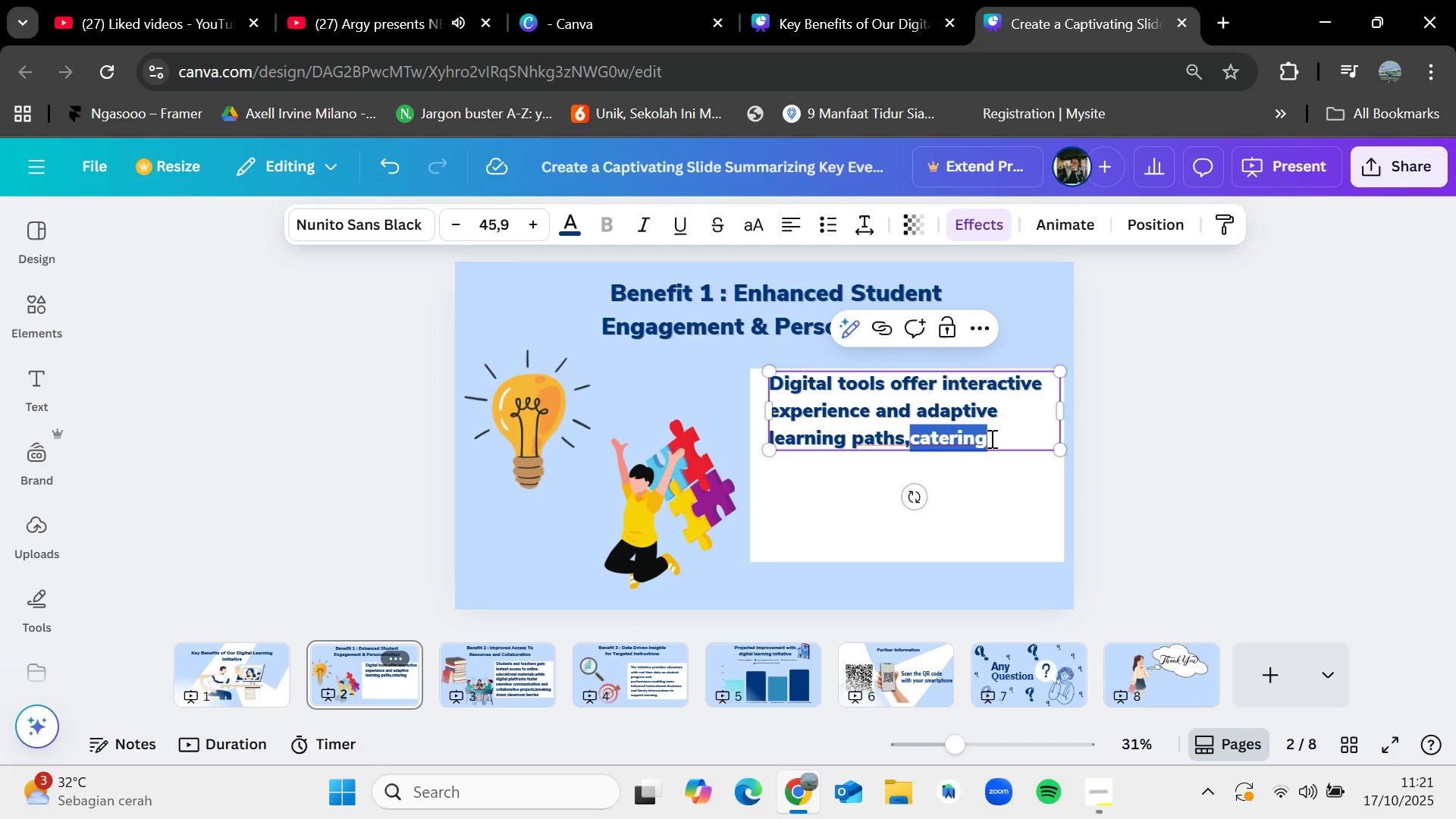 
triple_click([990, 438])
 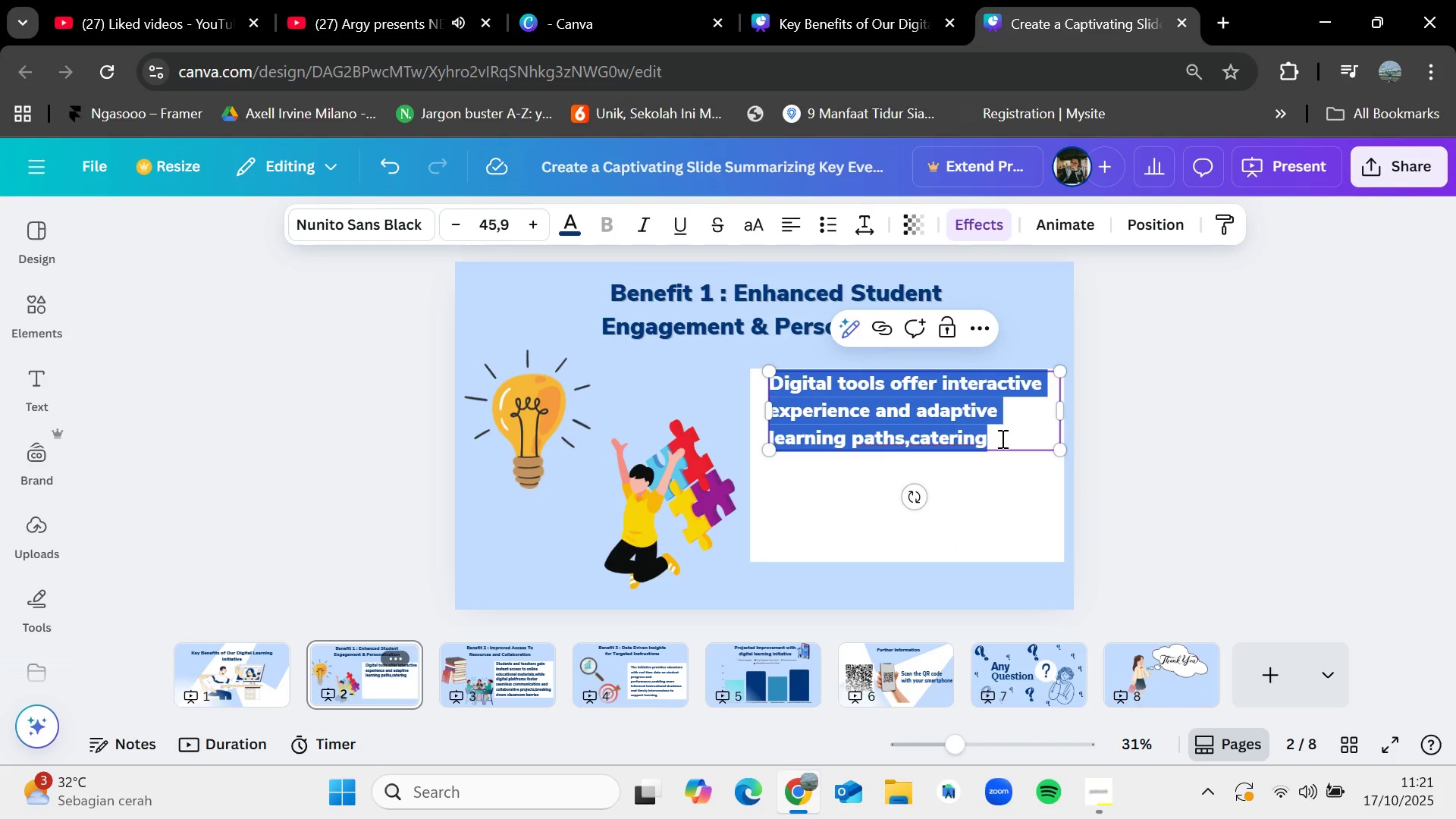 
triple_click([1001, 438])
 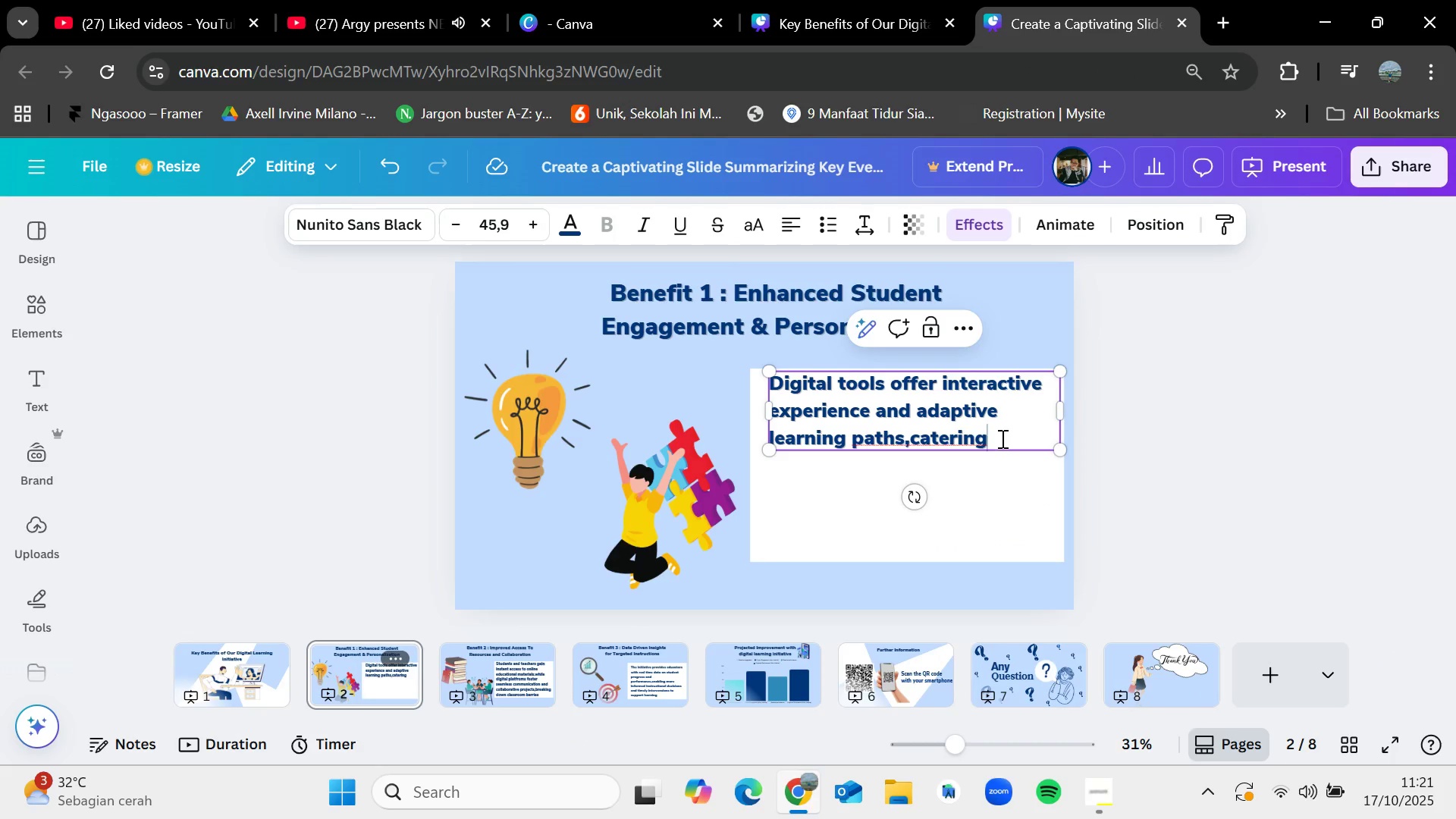 
type( to individuals students)
 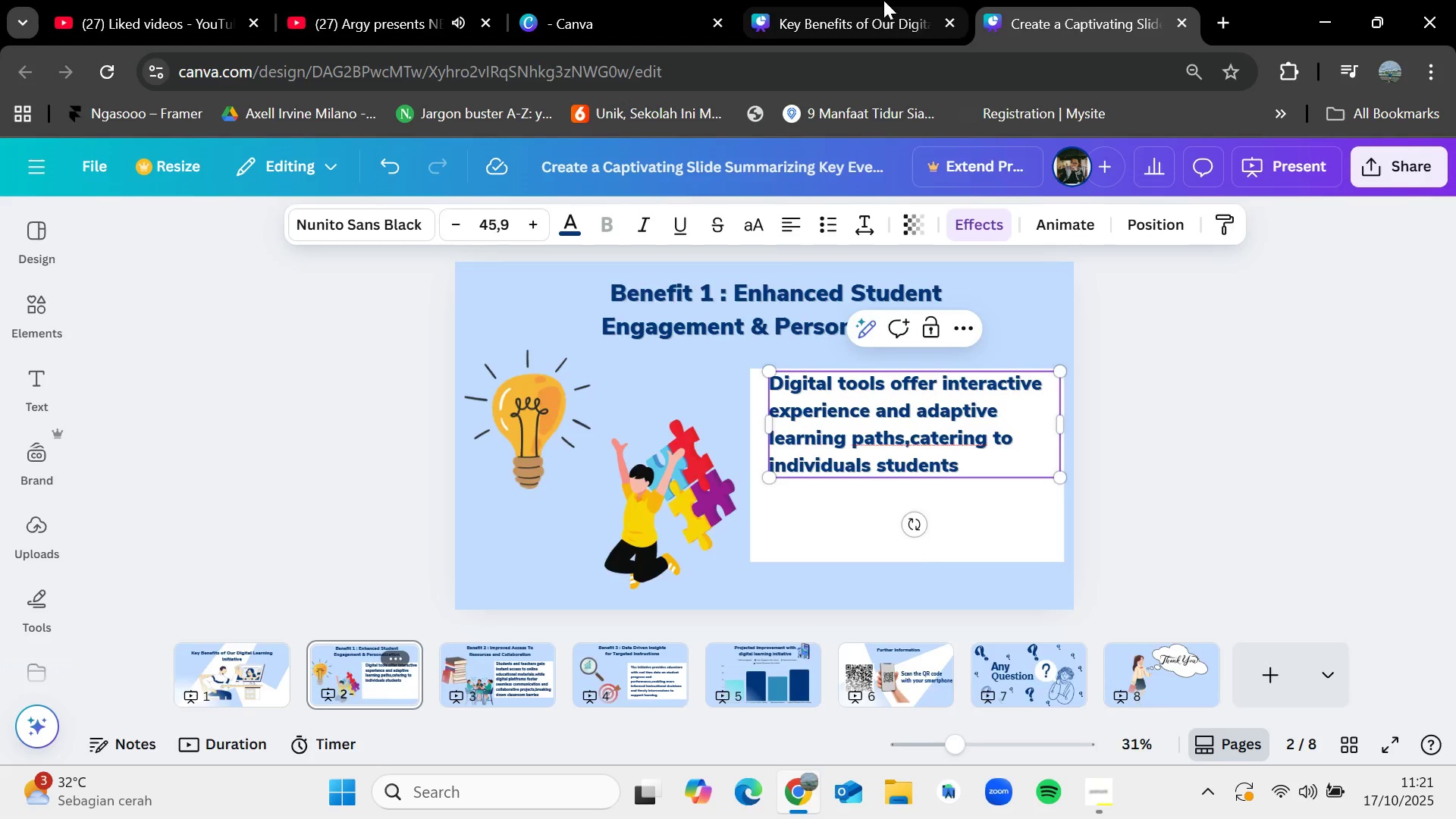 
left_click([883, 0])
 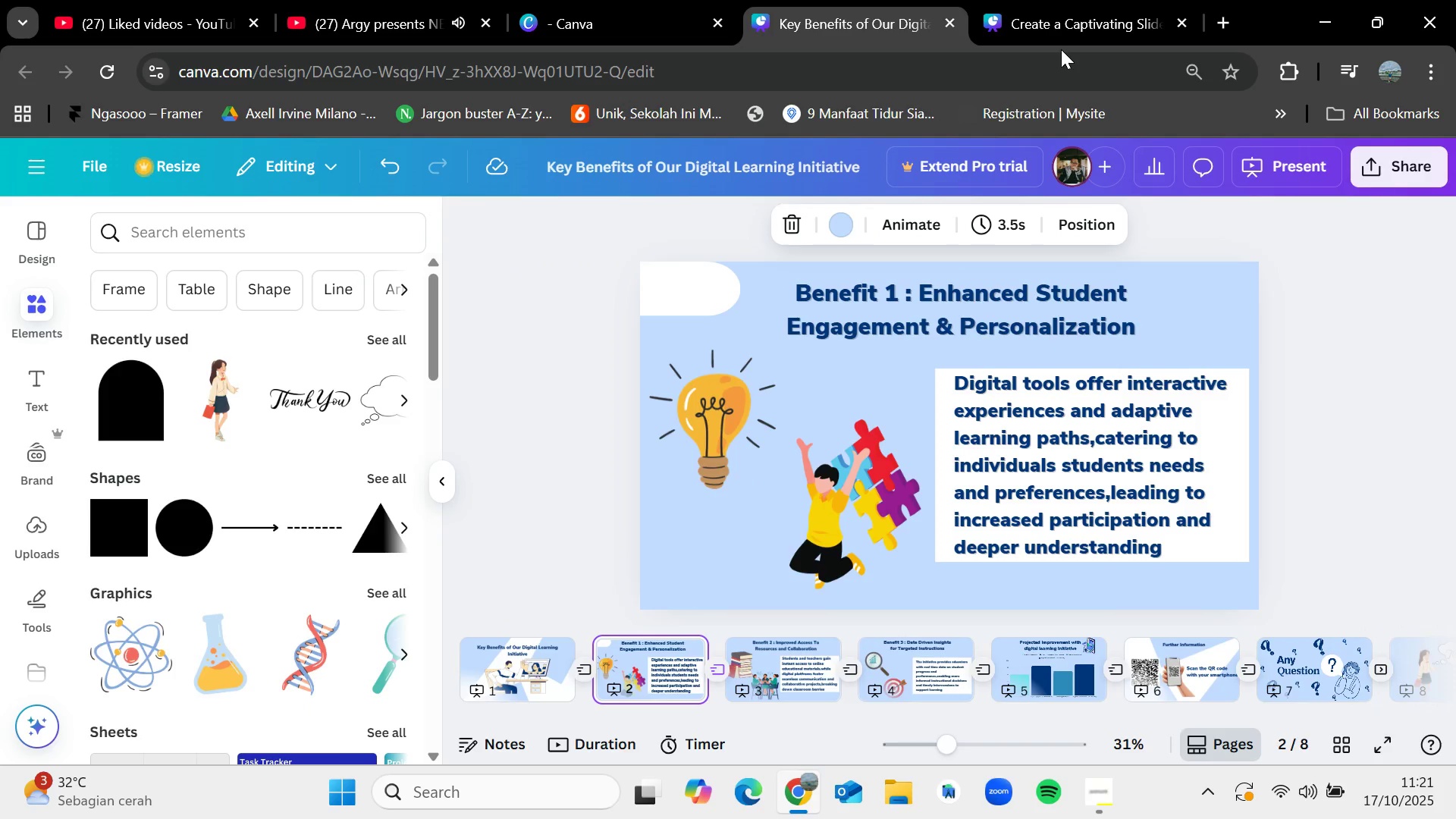 
left_click([1067, 0])
 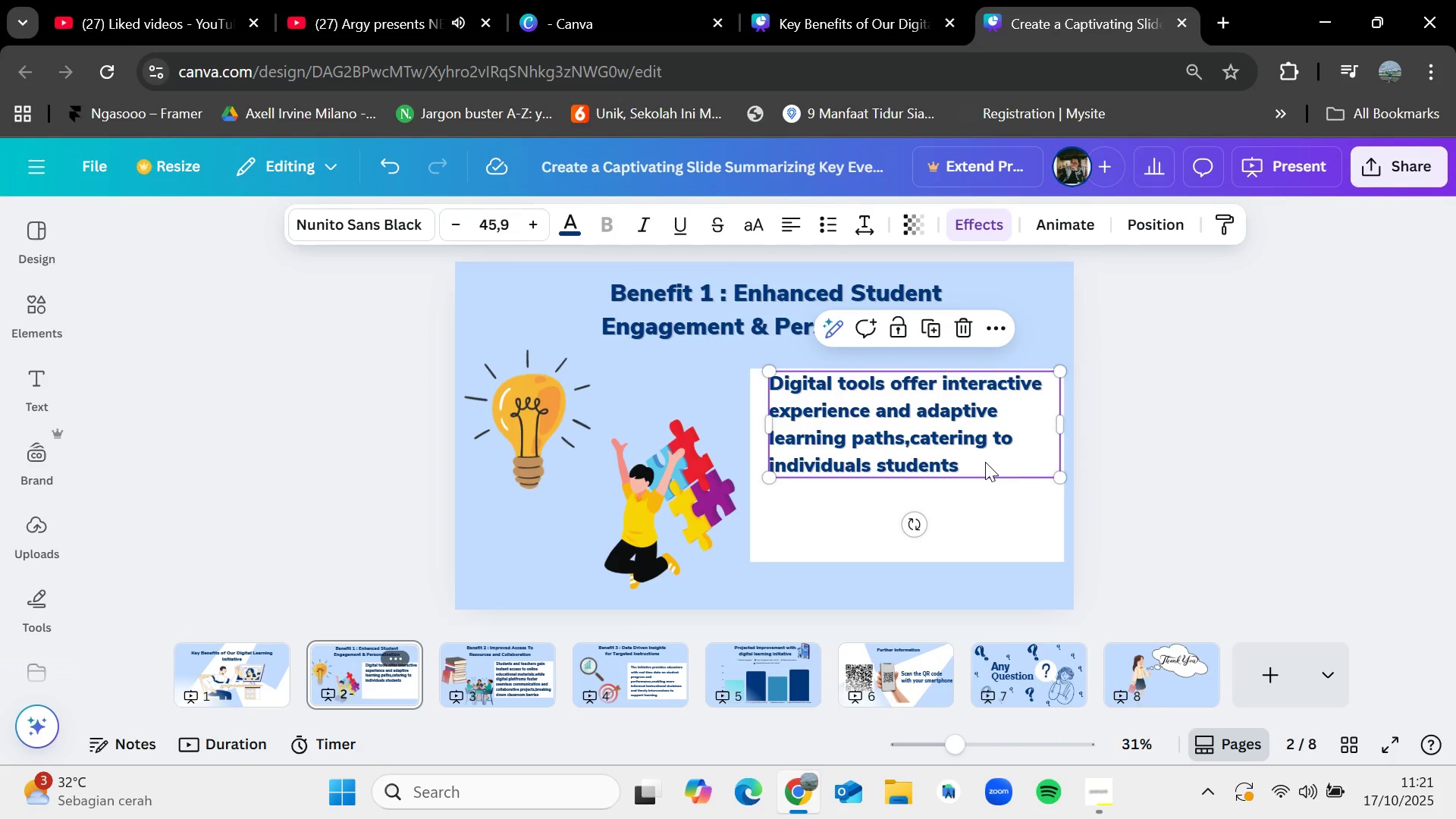 
double_click([985, 462])
 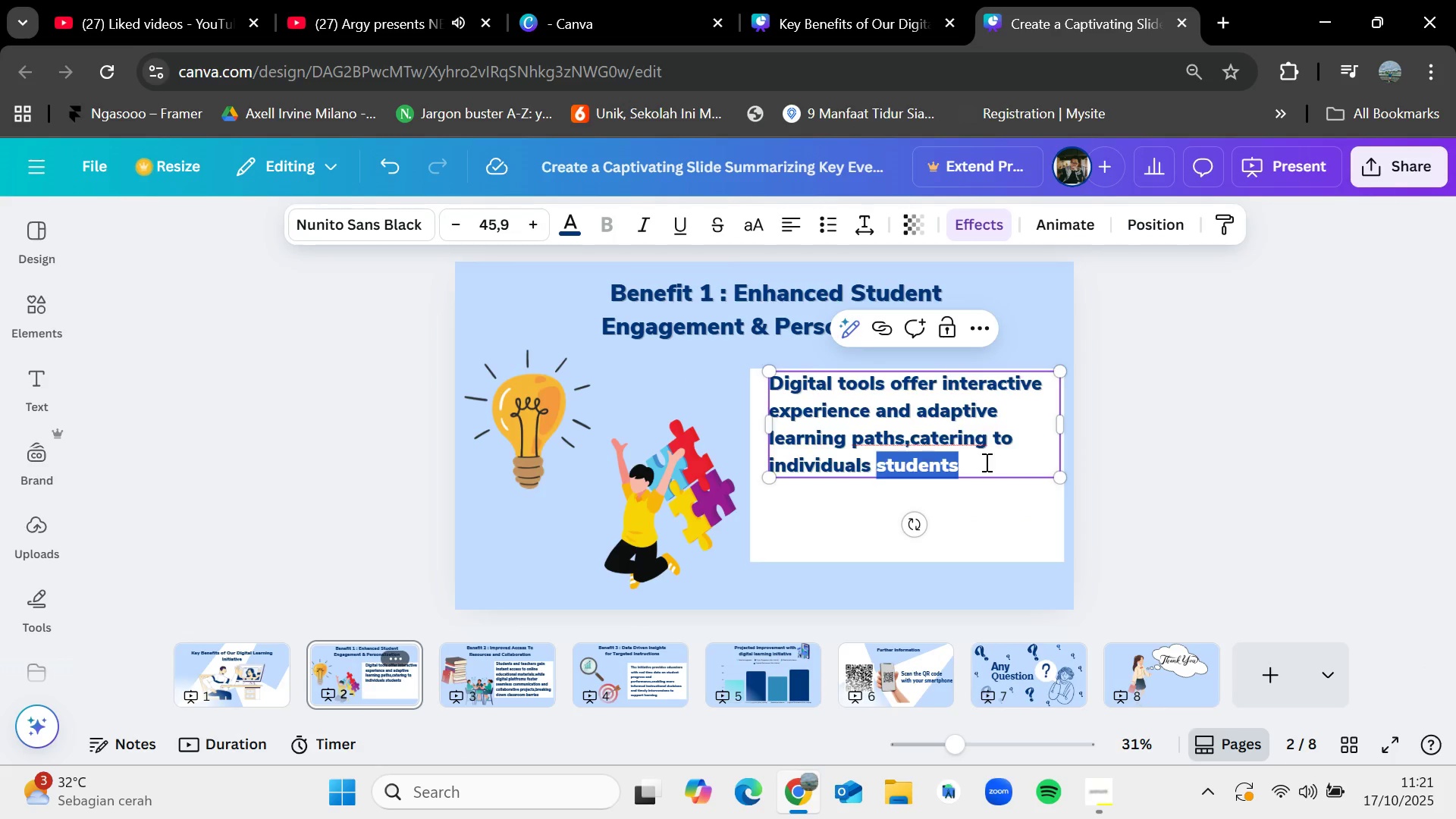 
triple_click([985, 462])
 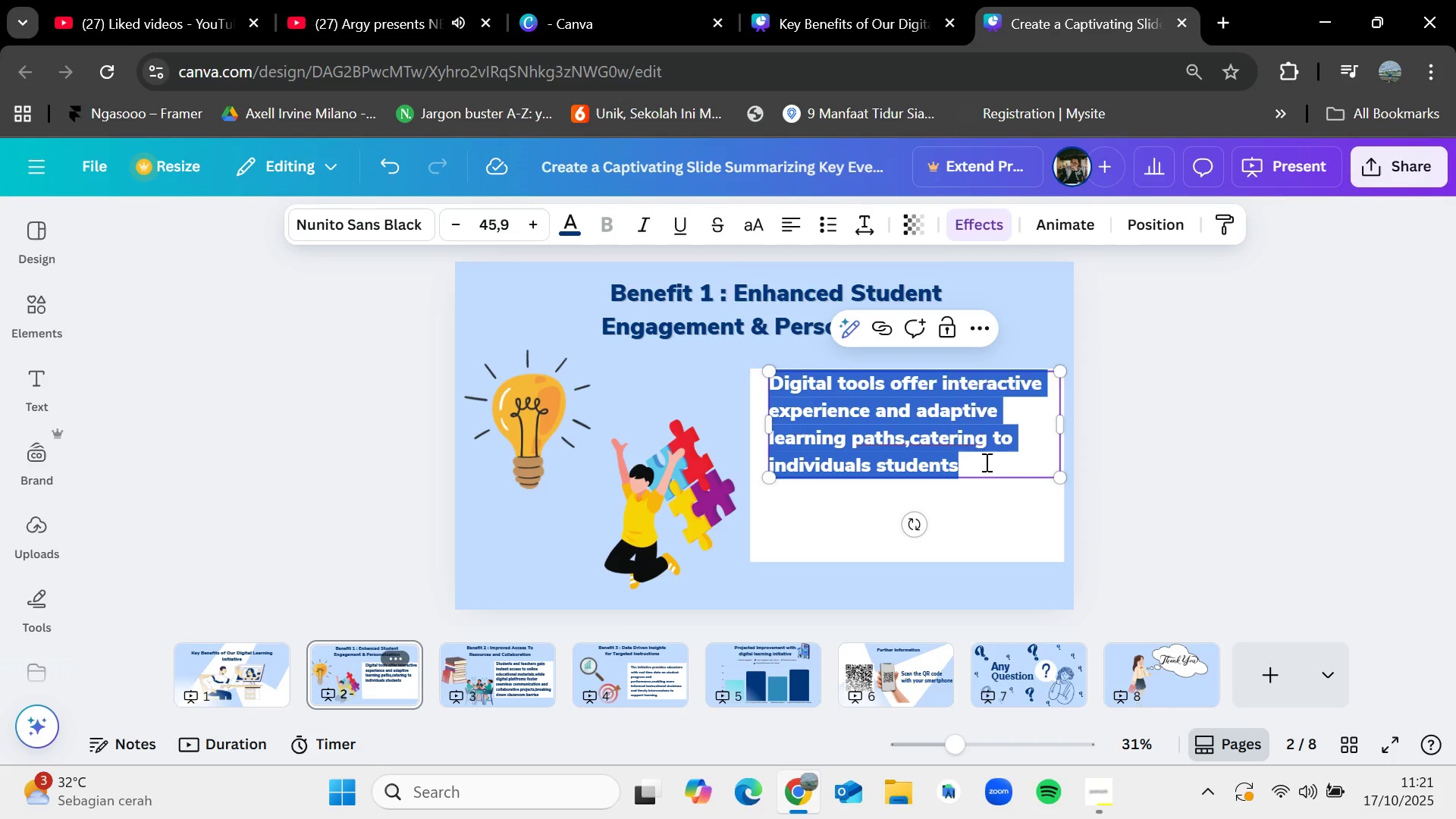 
left_click([985, 462])
 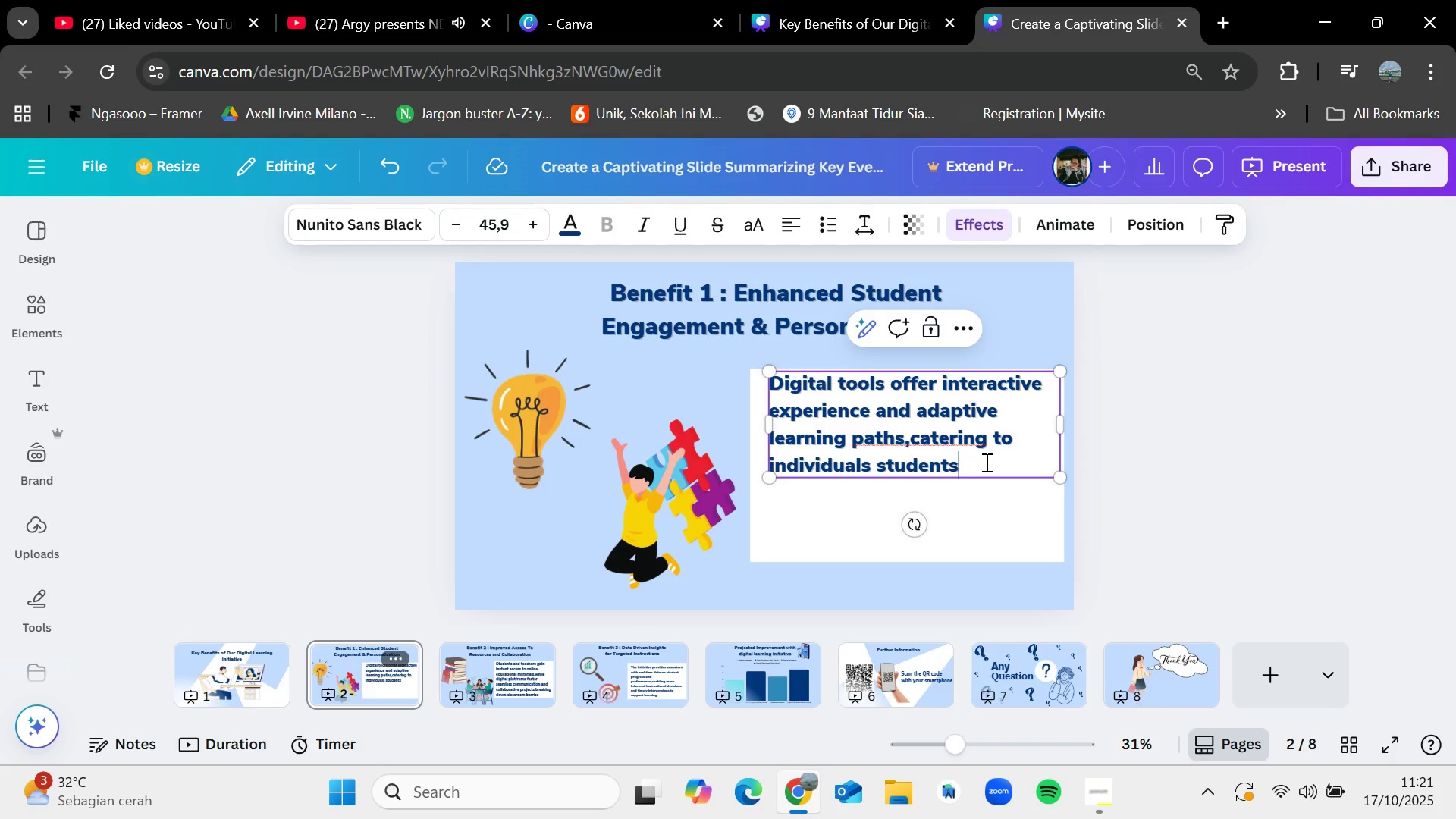 
type( needs)
 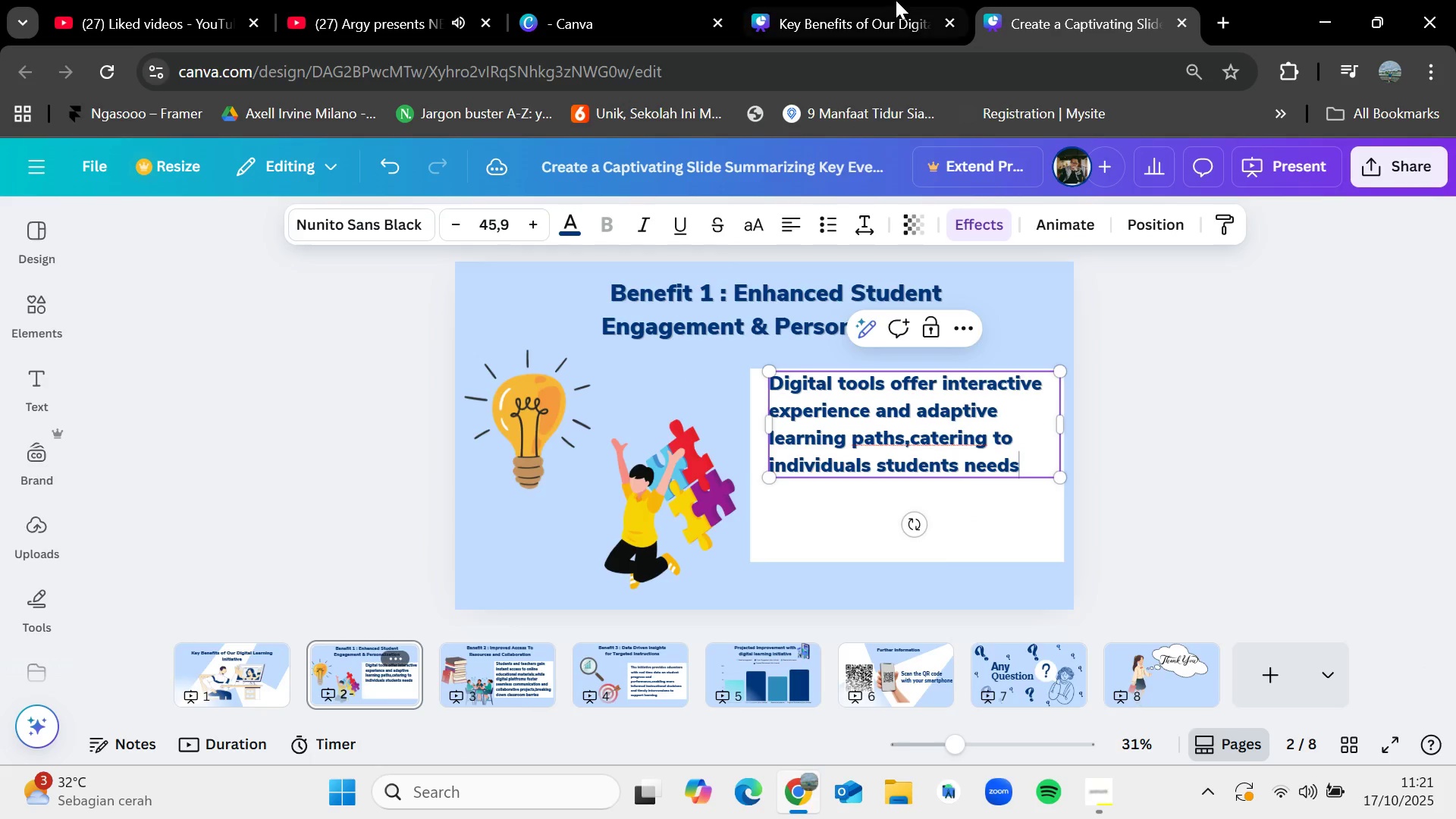 
left_click([895, 0])
 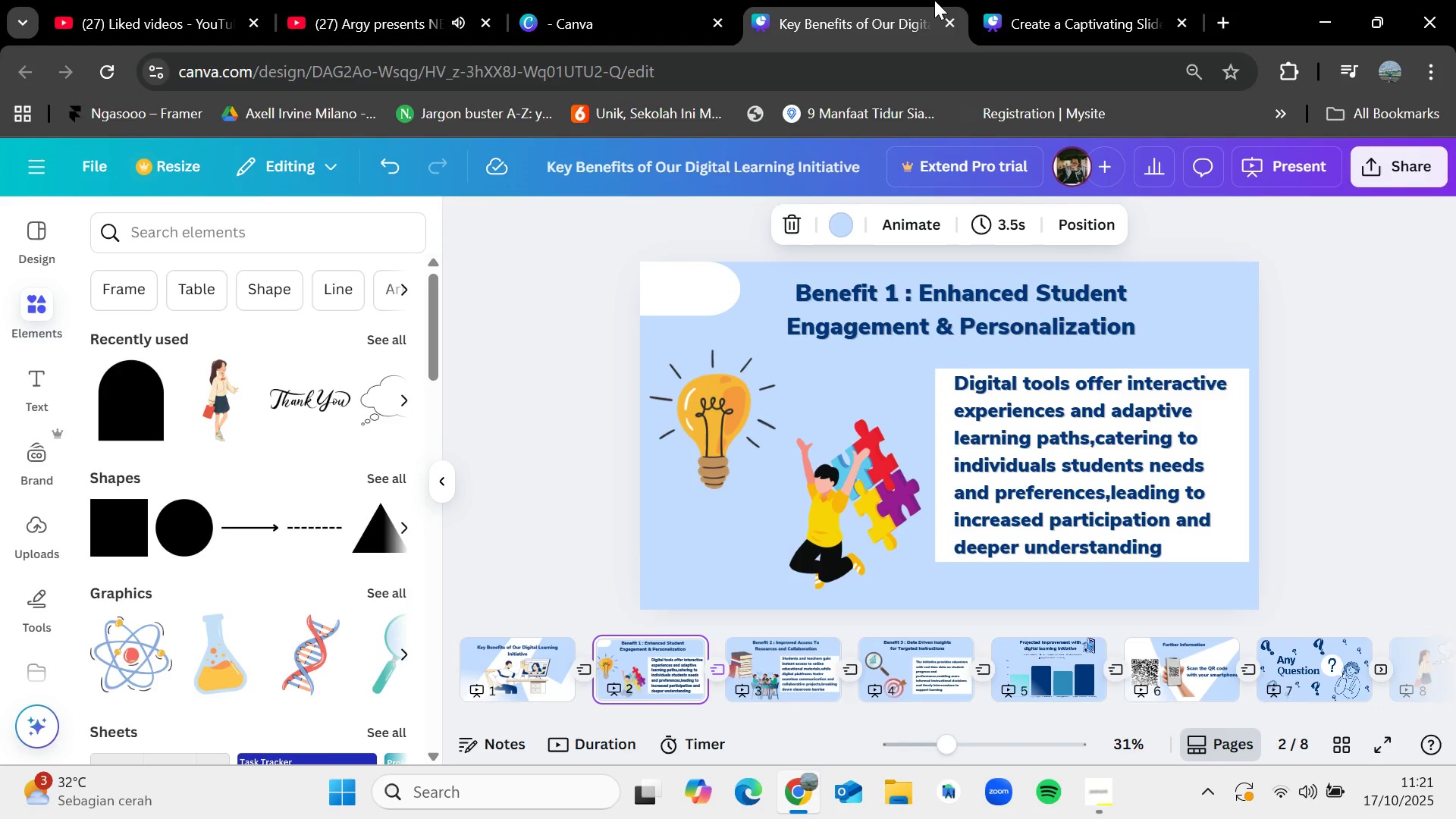 
left_click([1053, 0])
 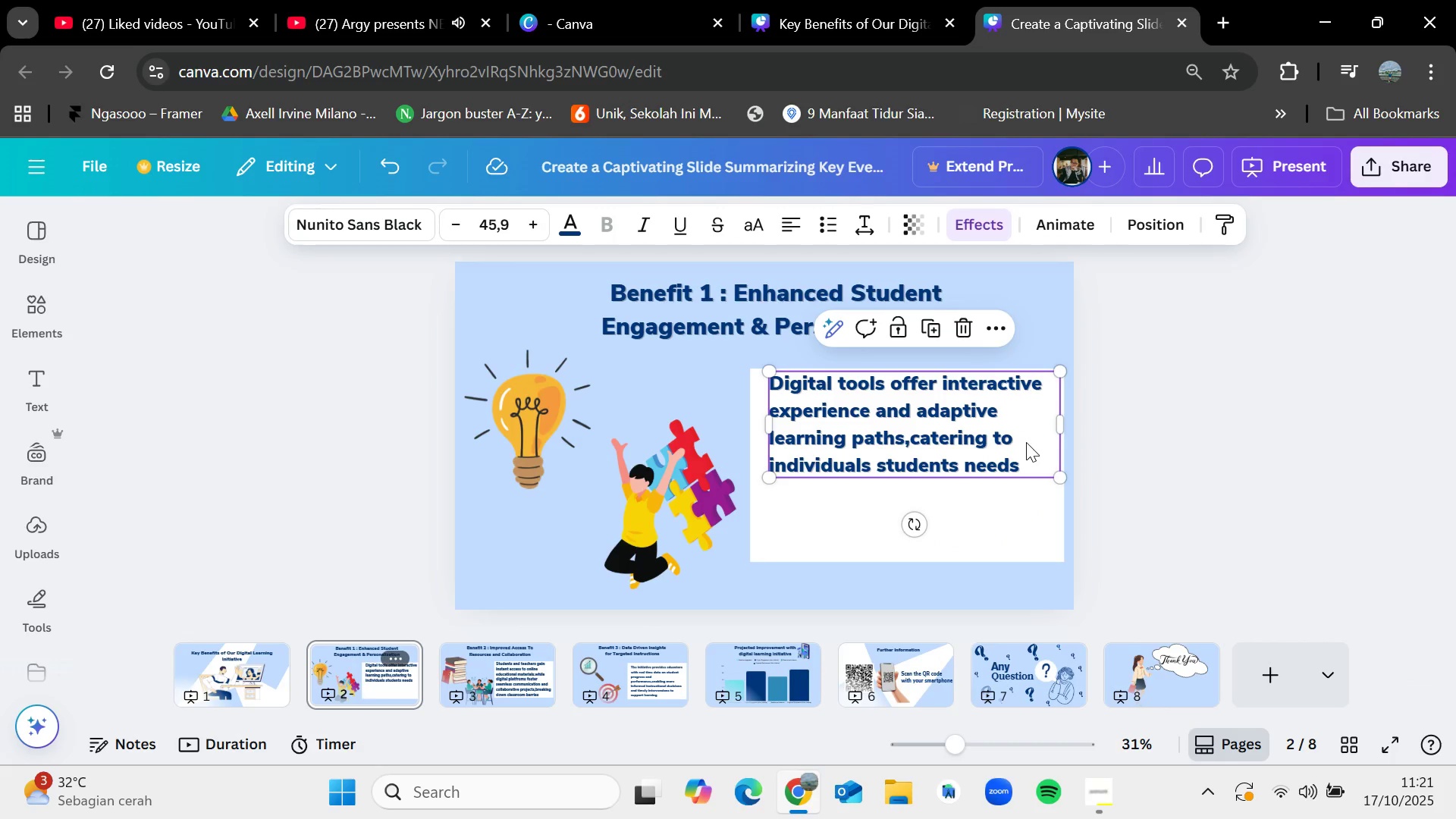 
key(Space)
 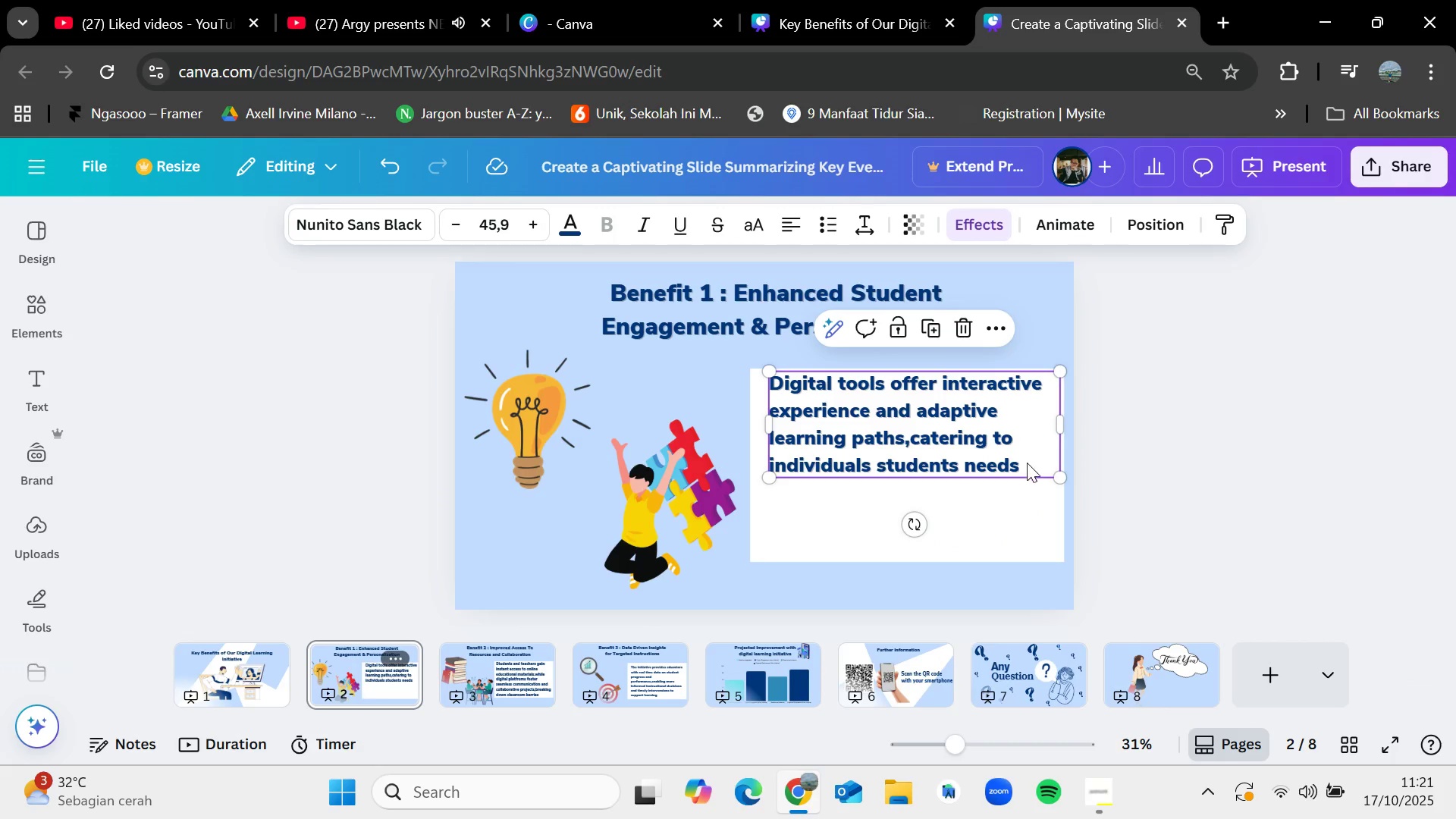 
double_click([1030, 466])
 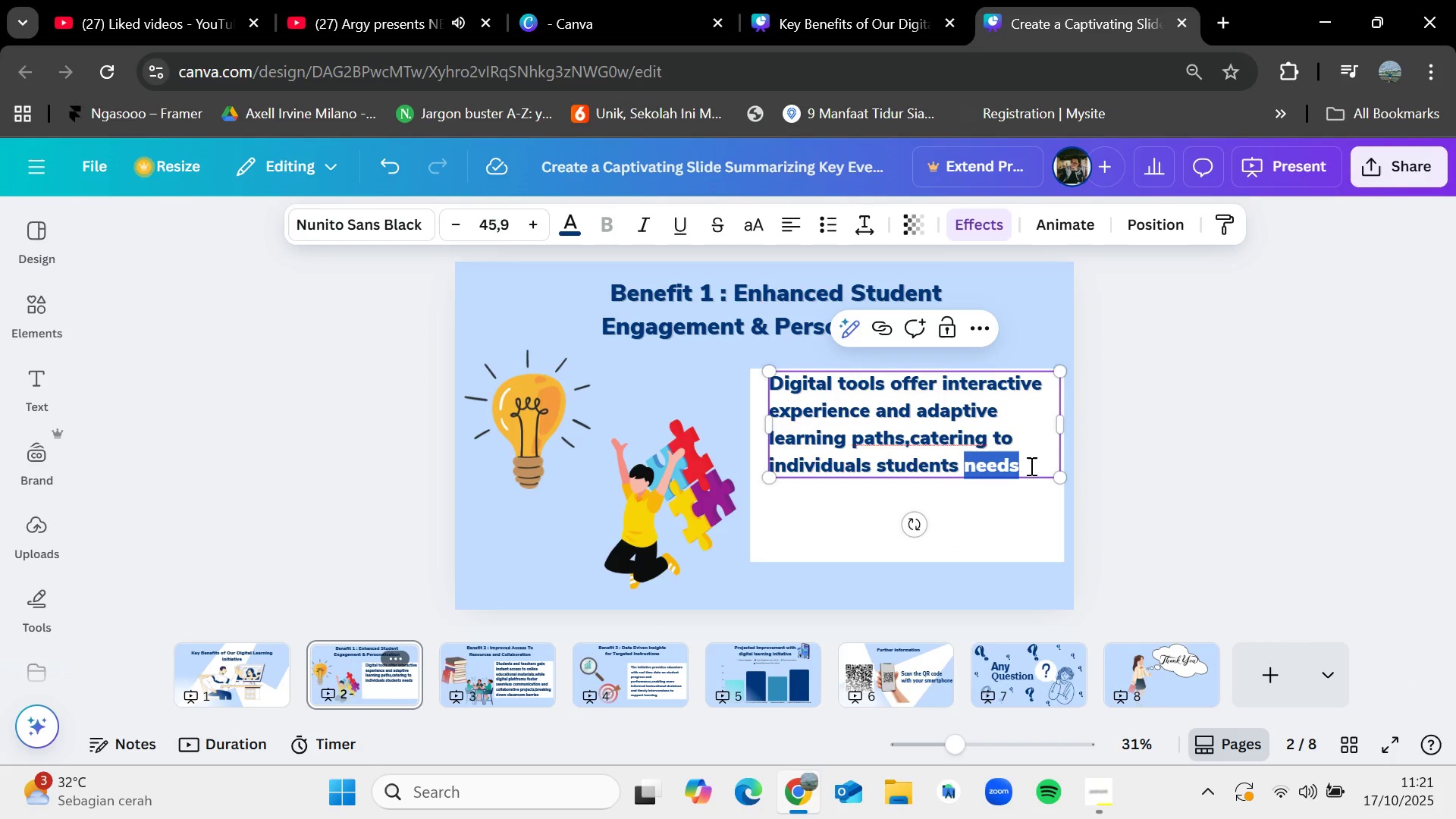 
left_click([1030, 466])
 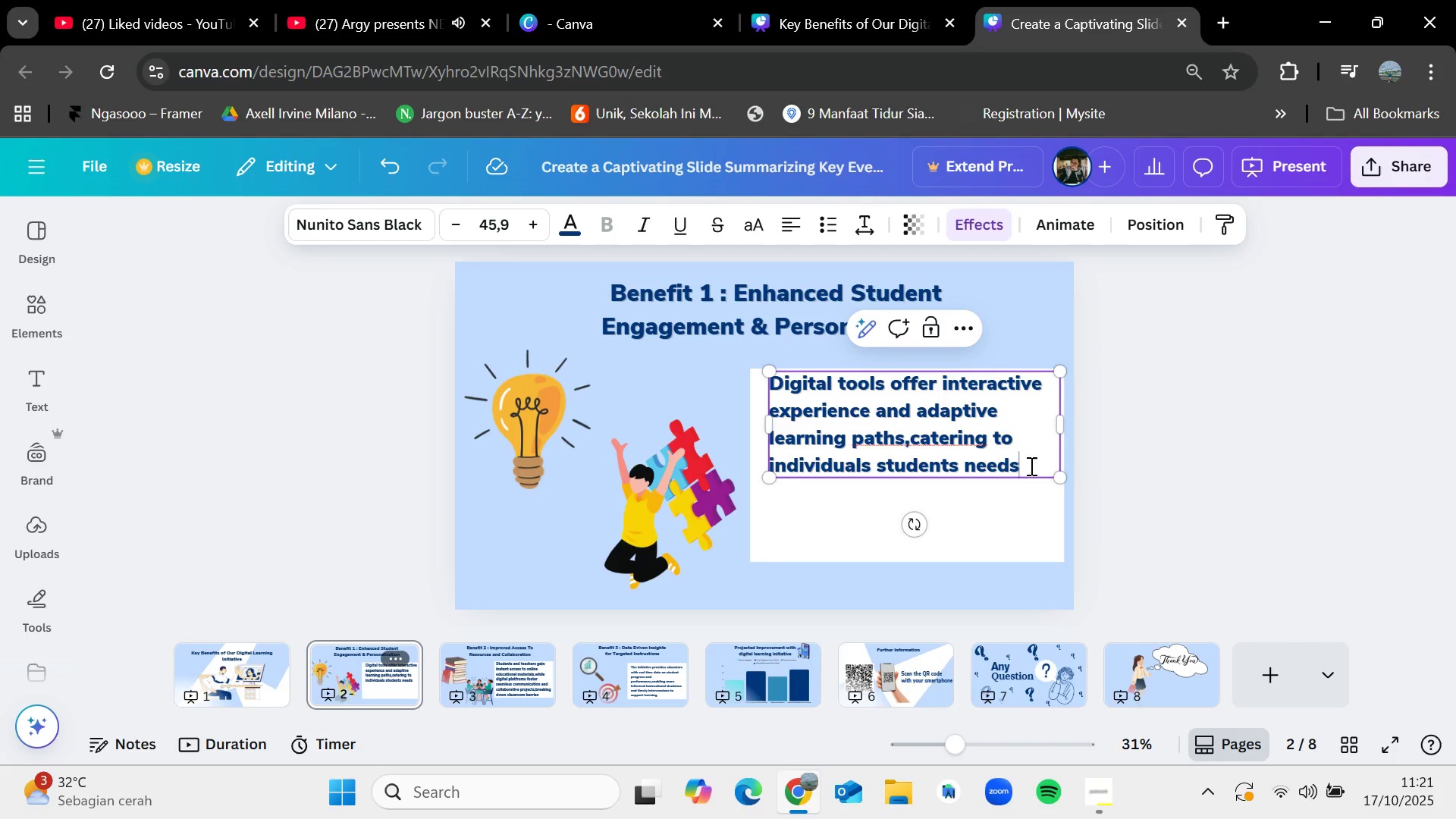 
type( and prefe)
 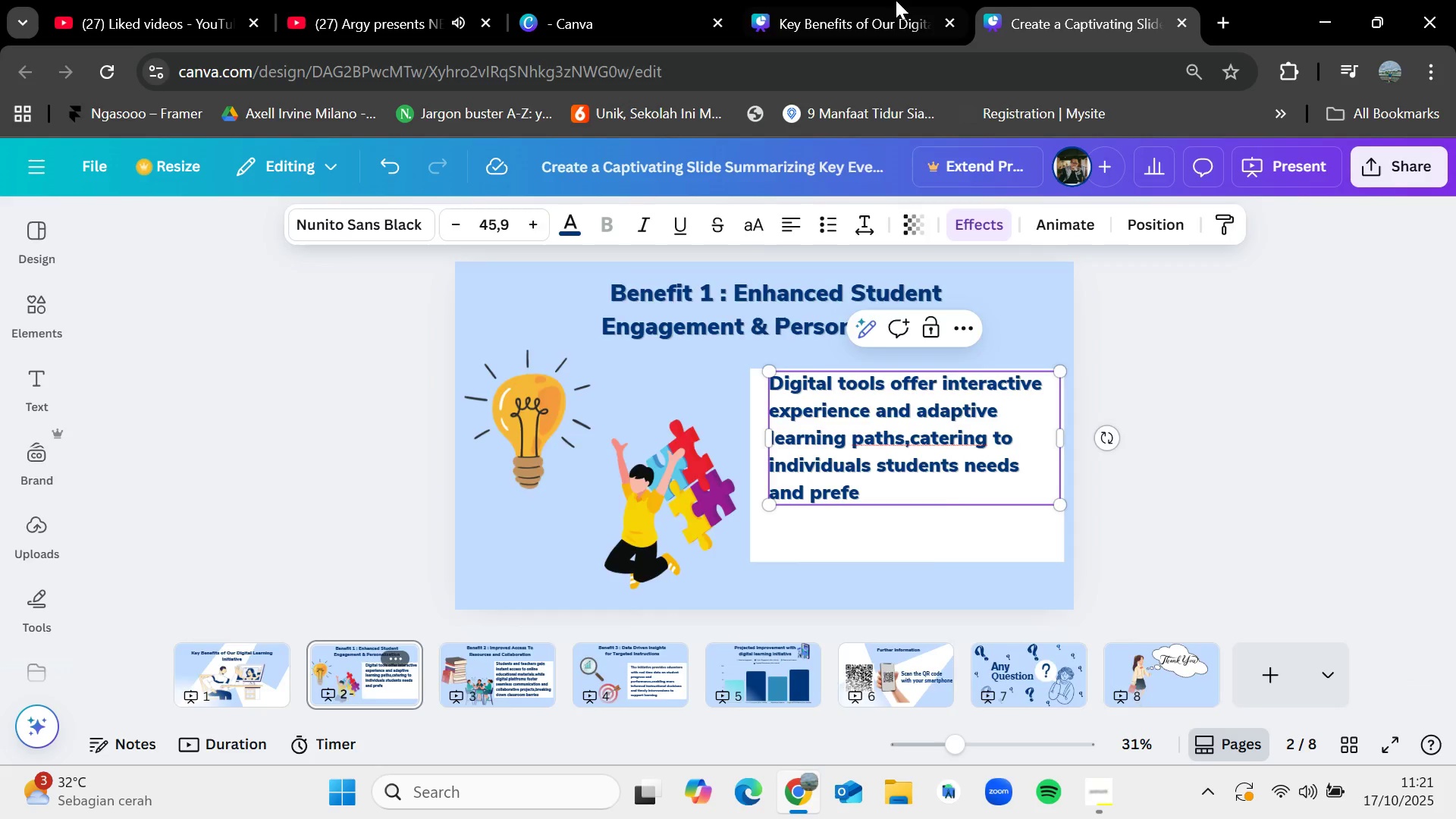 
left_click([872, 0])
 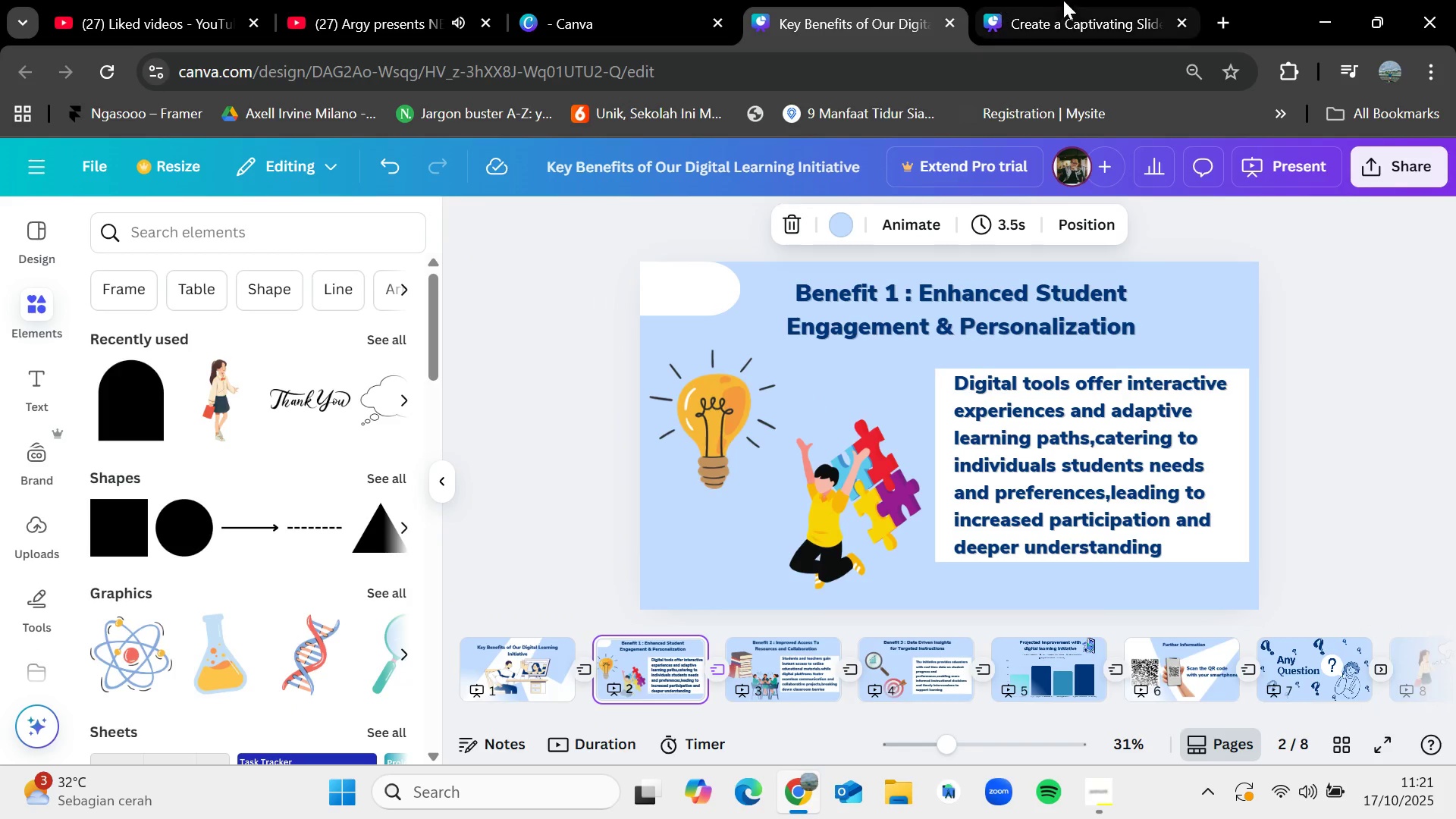 
left_click([1064, 0])
 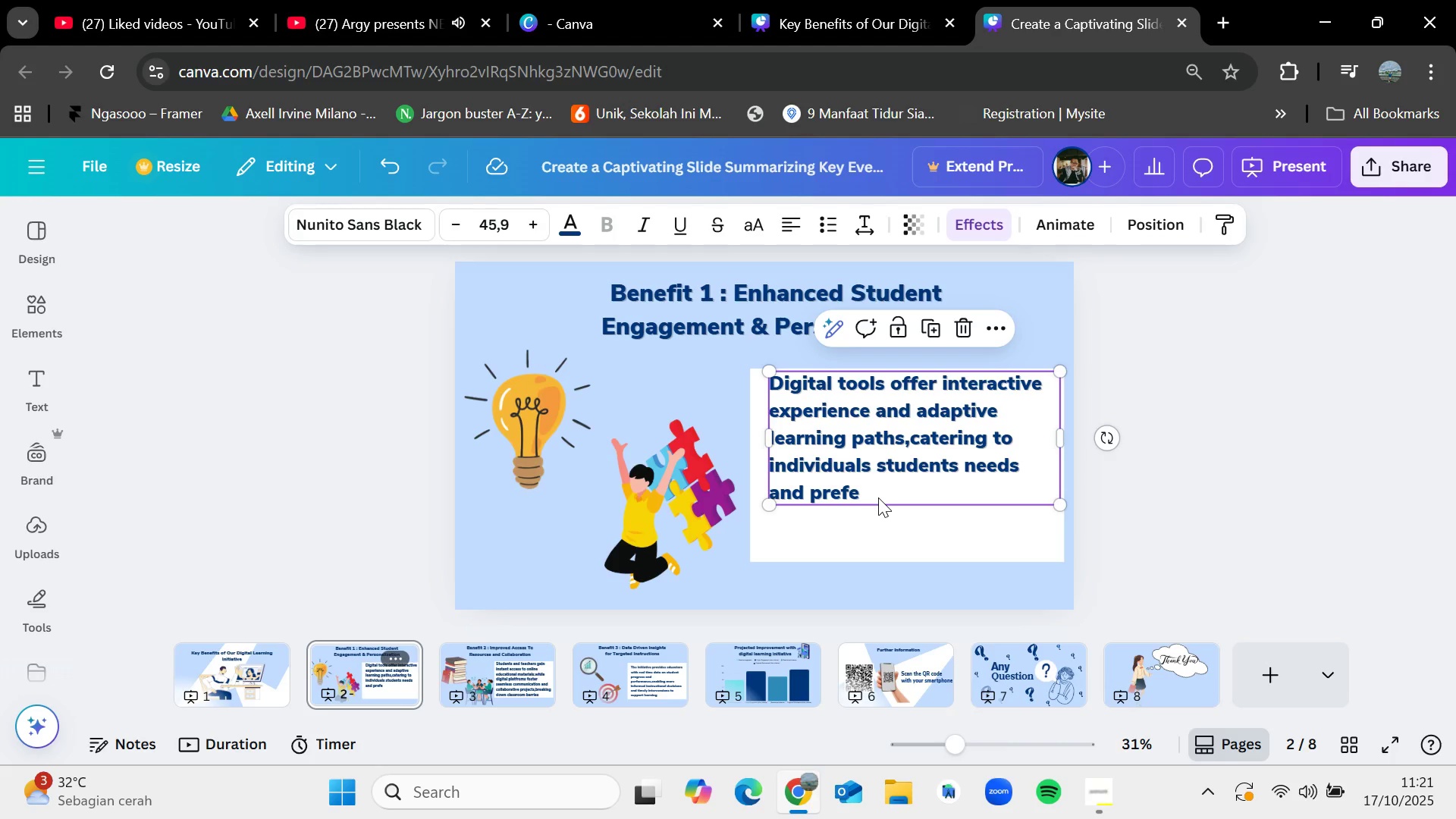 
double_click([878, 497])
 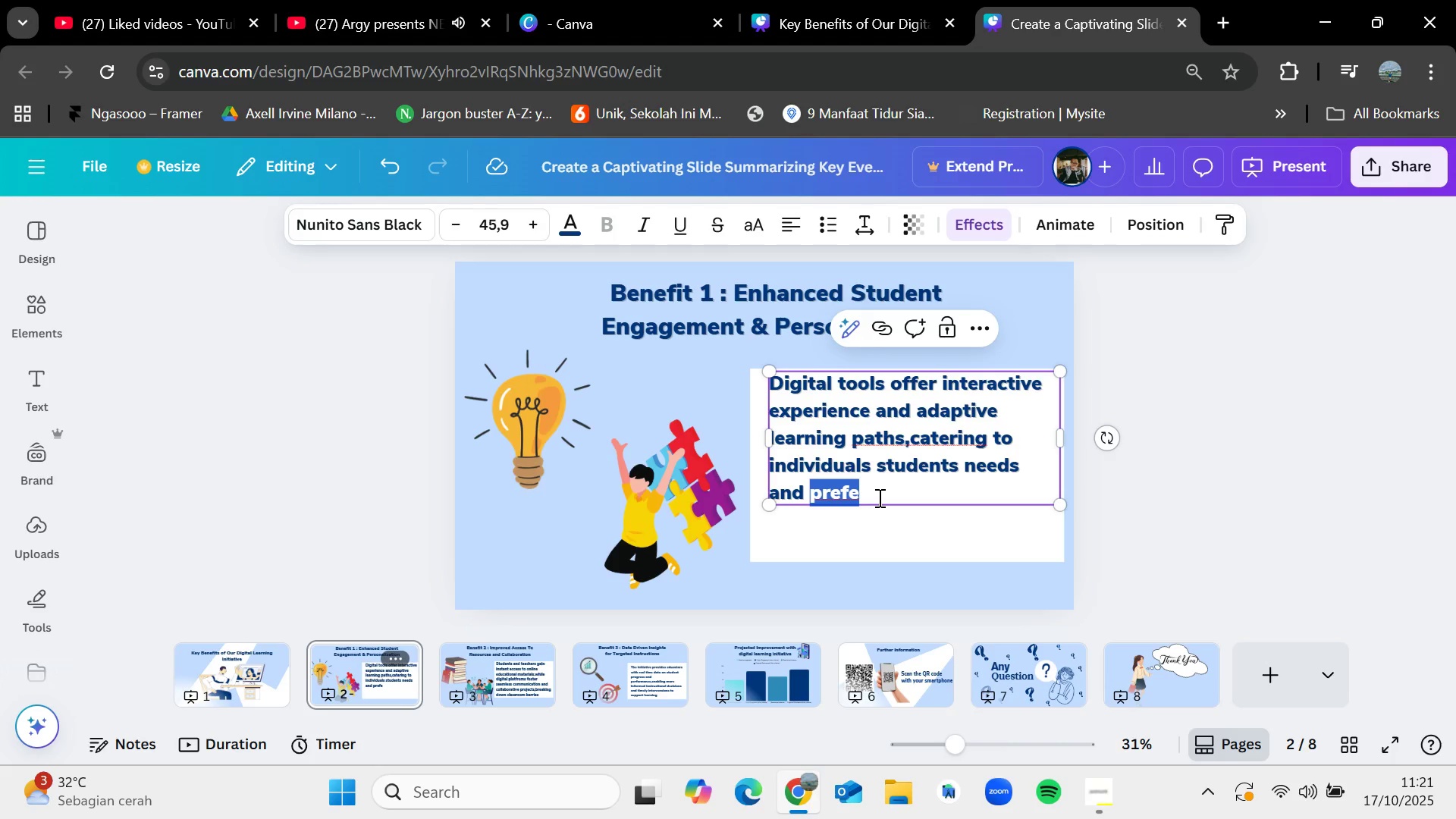 
triple_click([878, 497])
 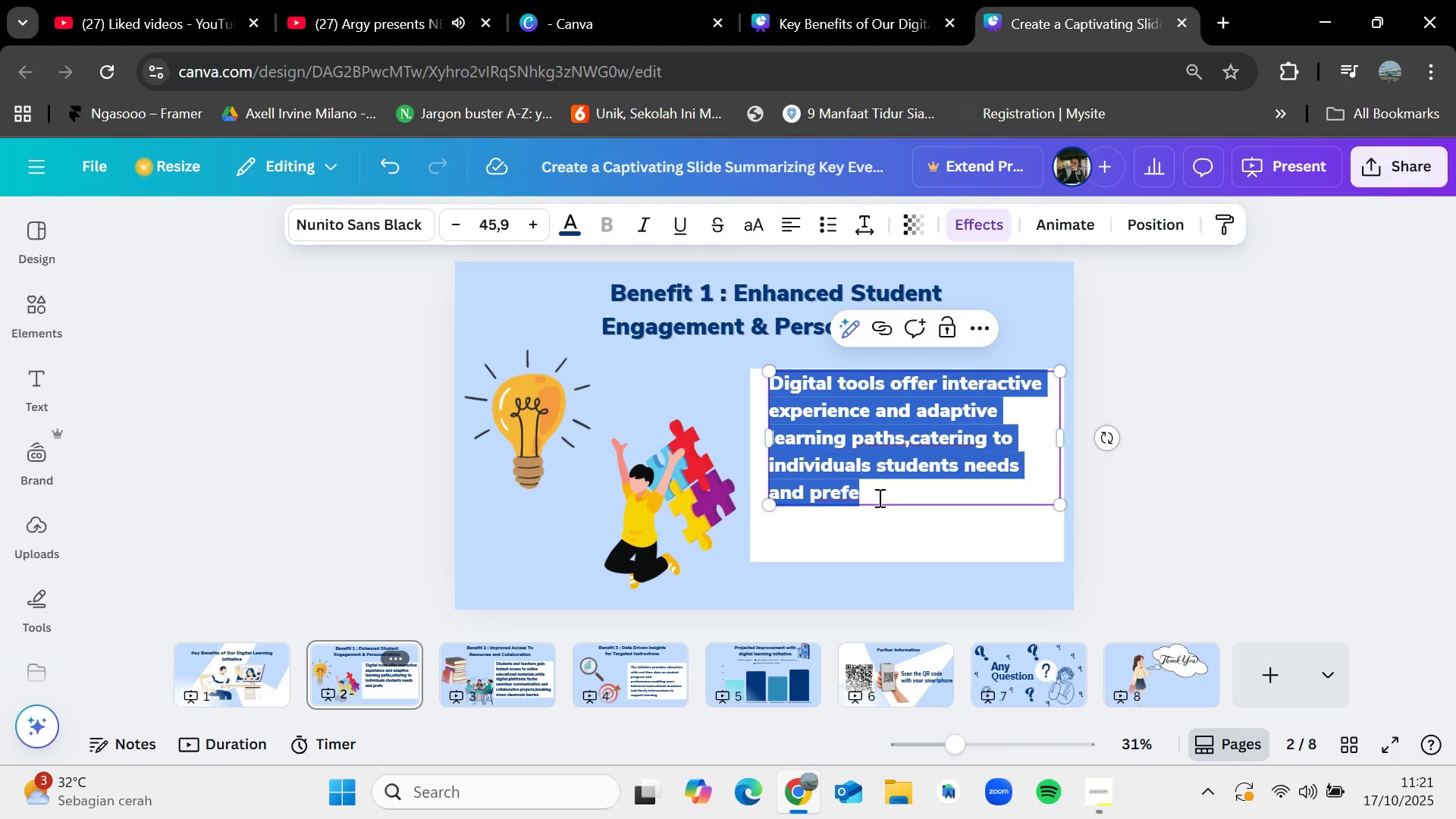 
triple_click([878, 497])
 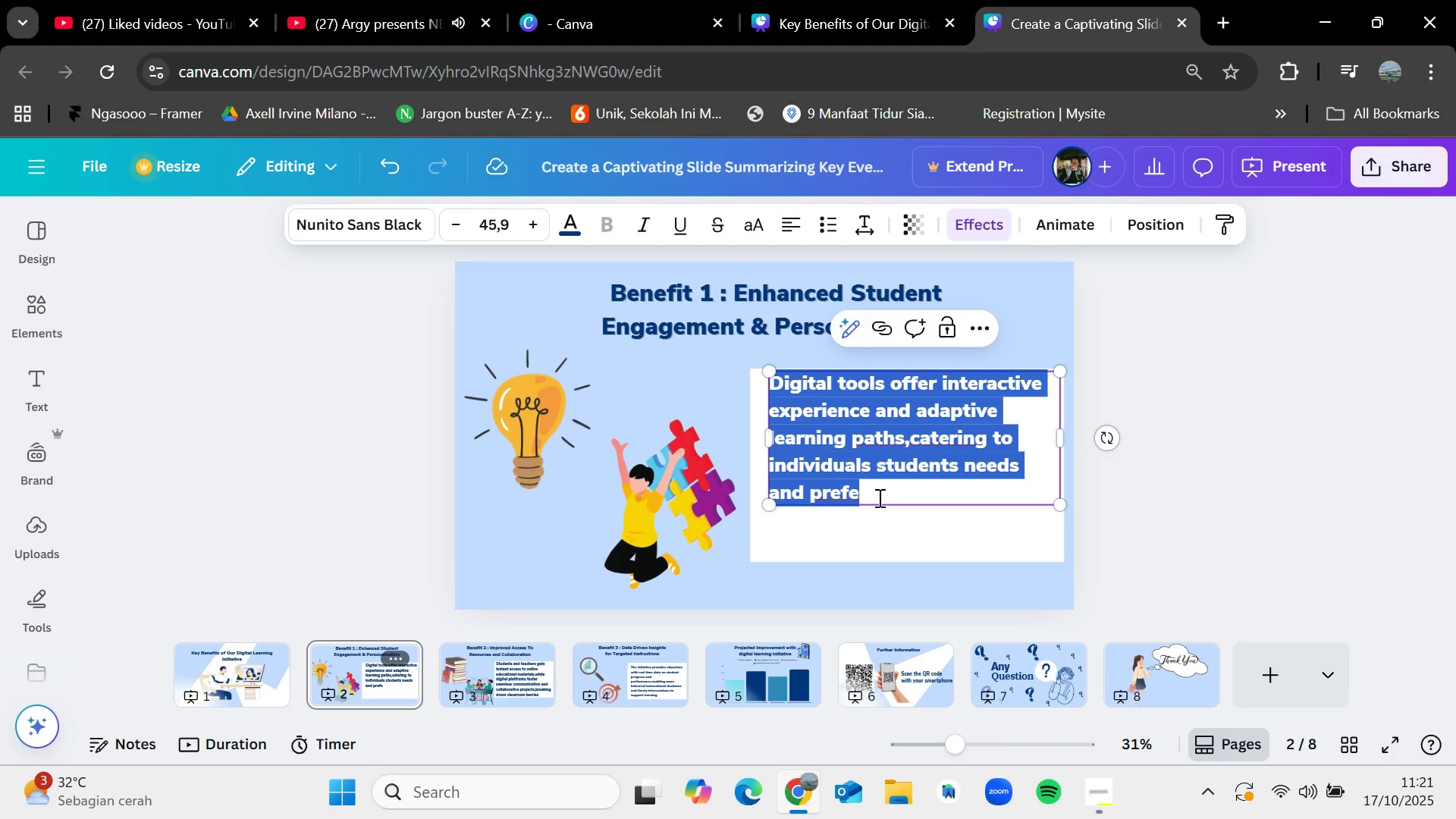 
triple_click([878, 497])
 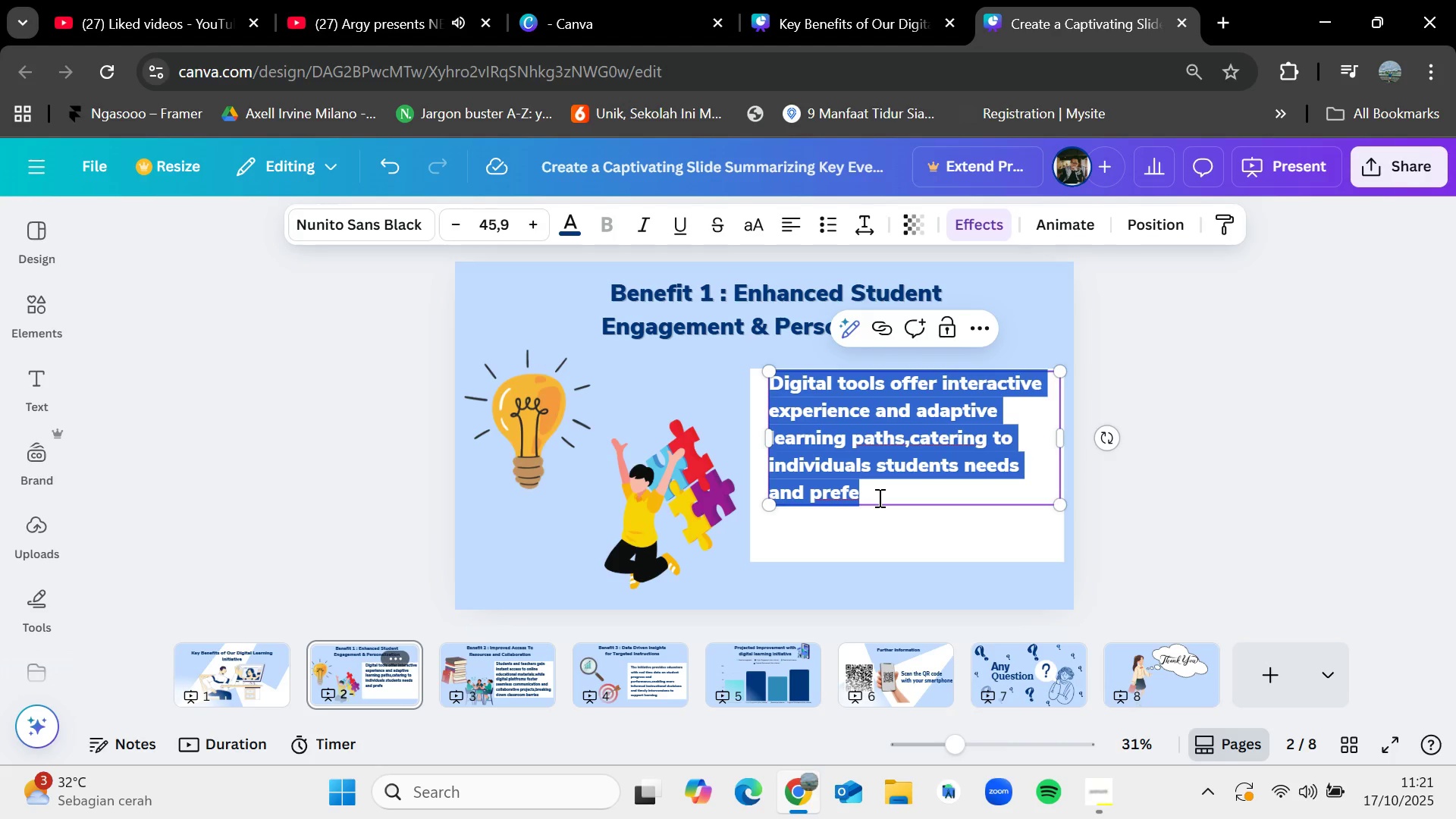 
left_click([870, 496])
 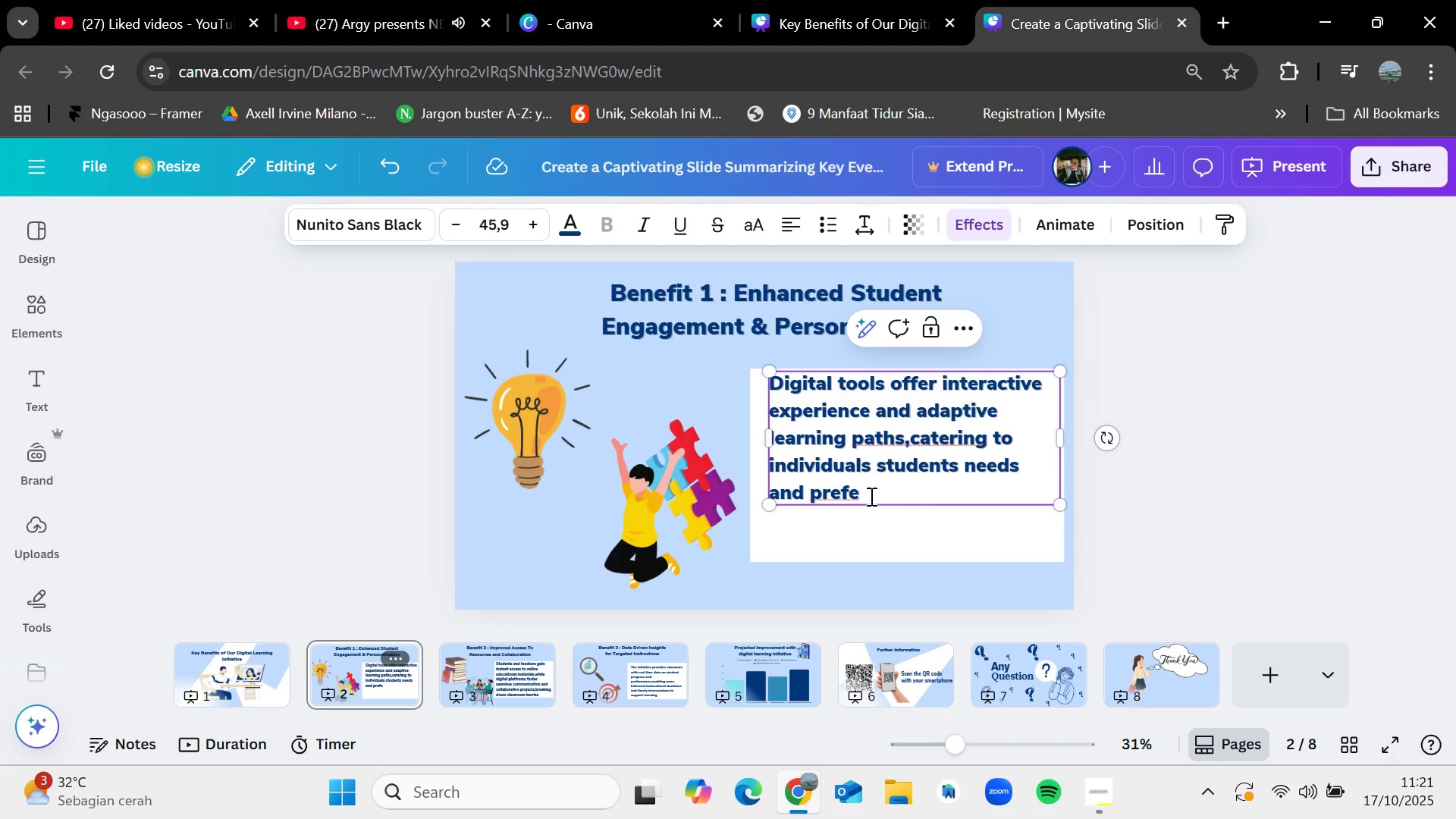 
type(rences)
 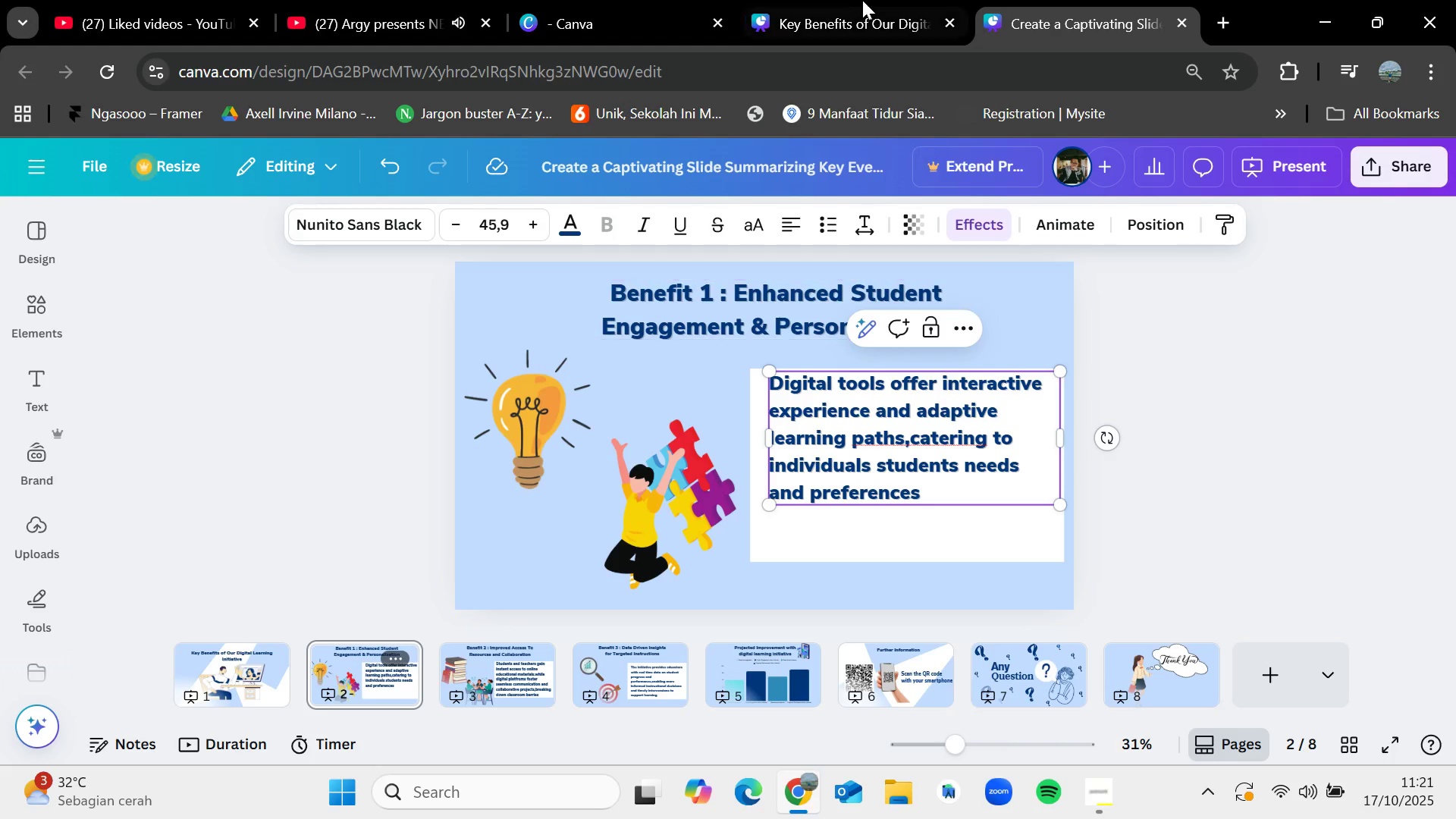 
left_click([860, 0])
 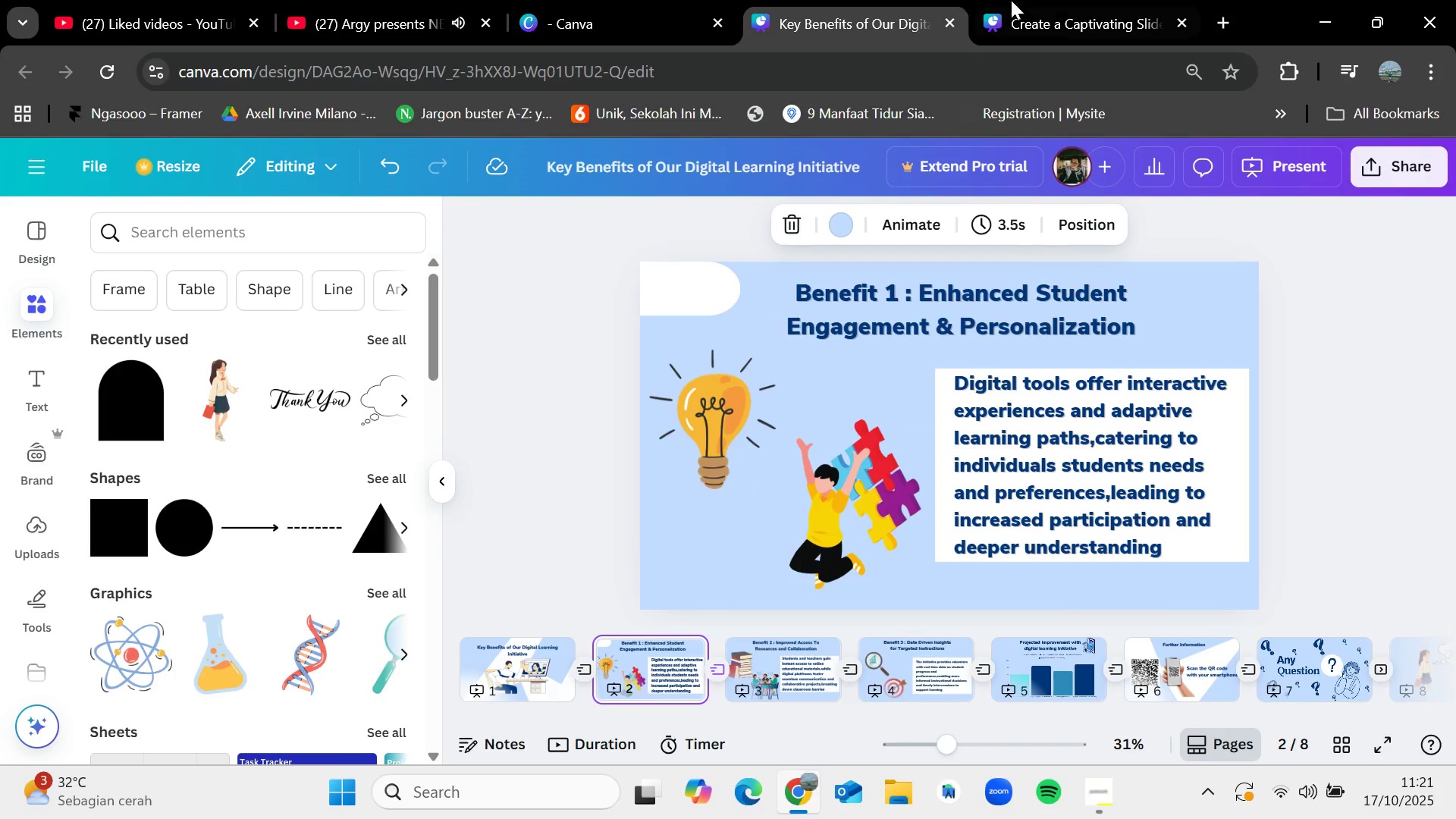 
left_click([1131, 0])
 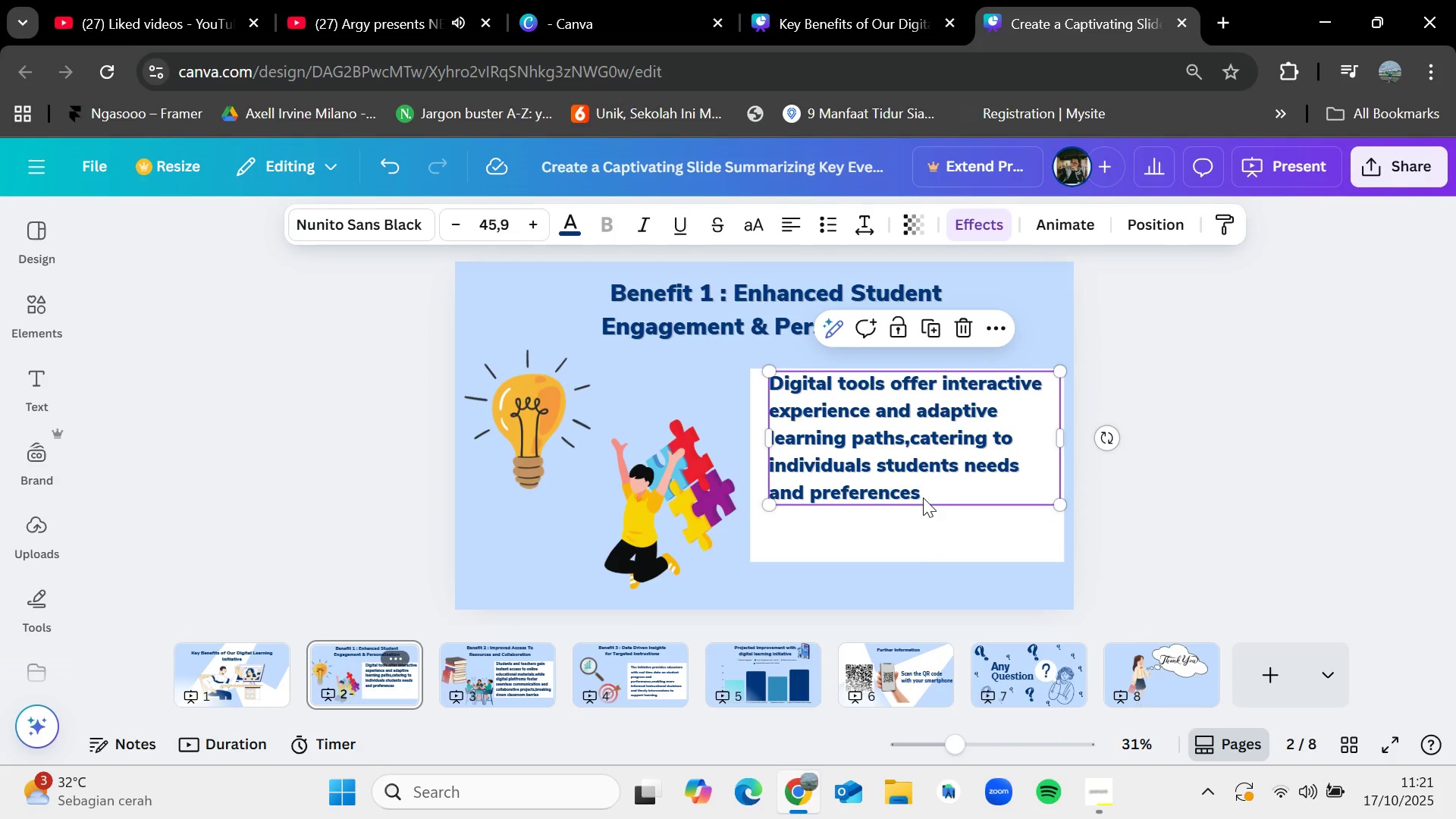 
double_click([923, 497])
 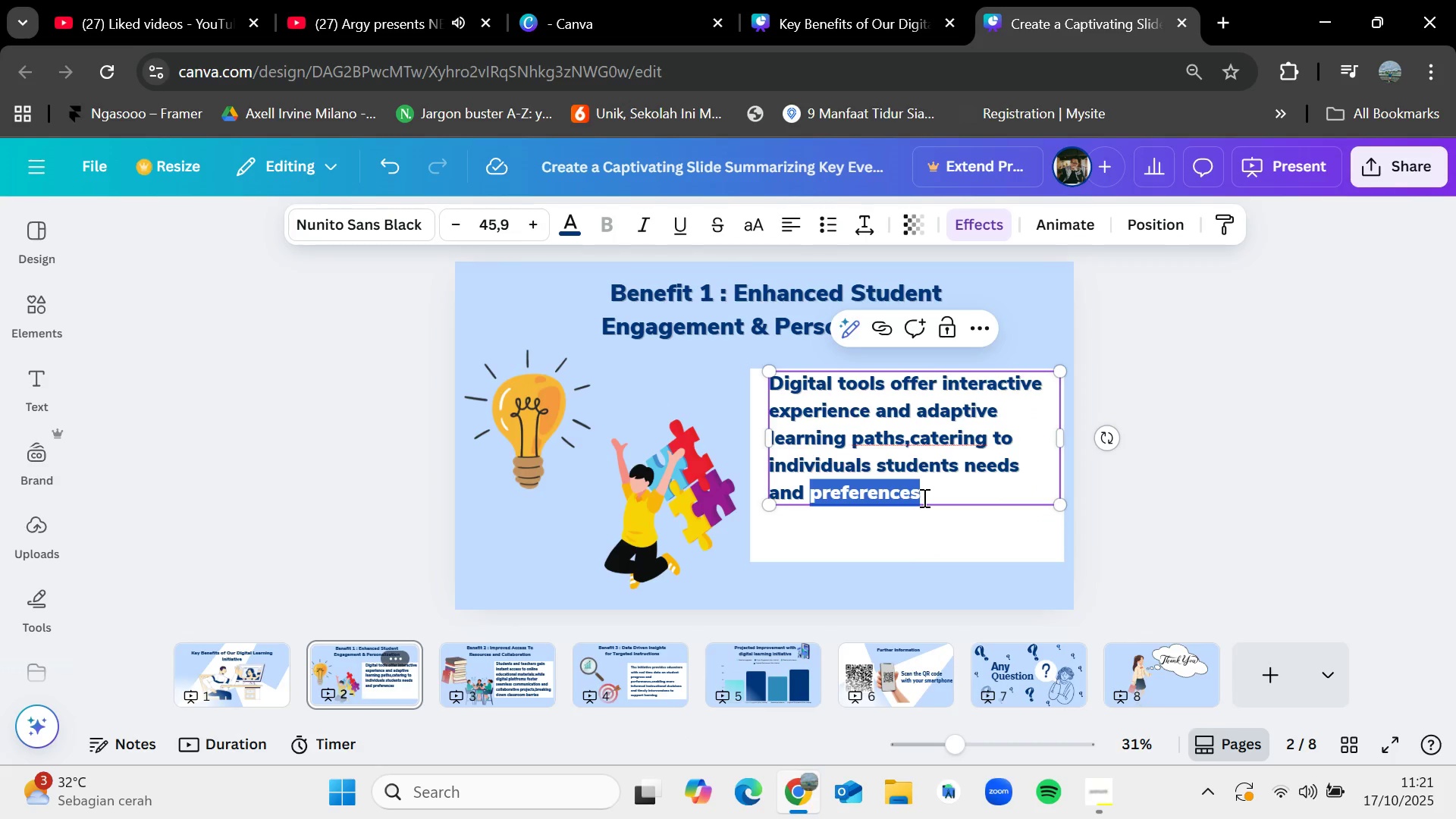 
triple_click([923, 497])
 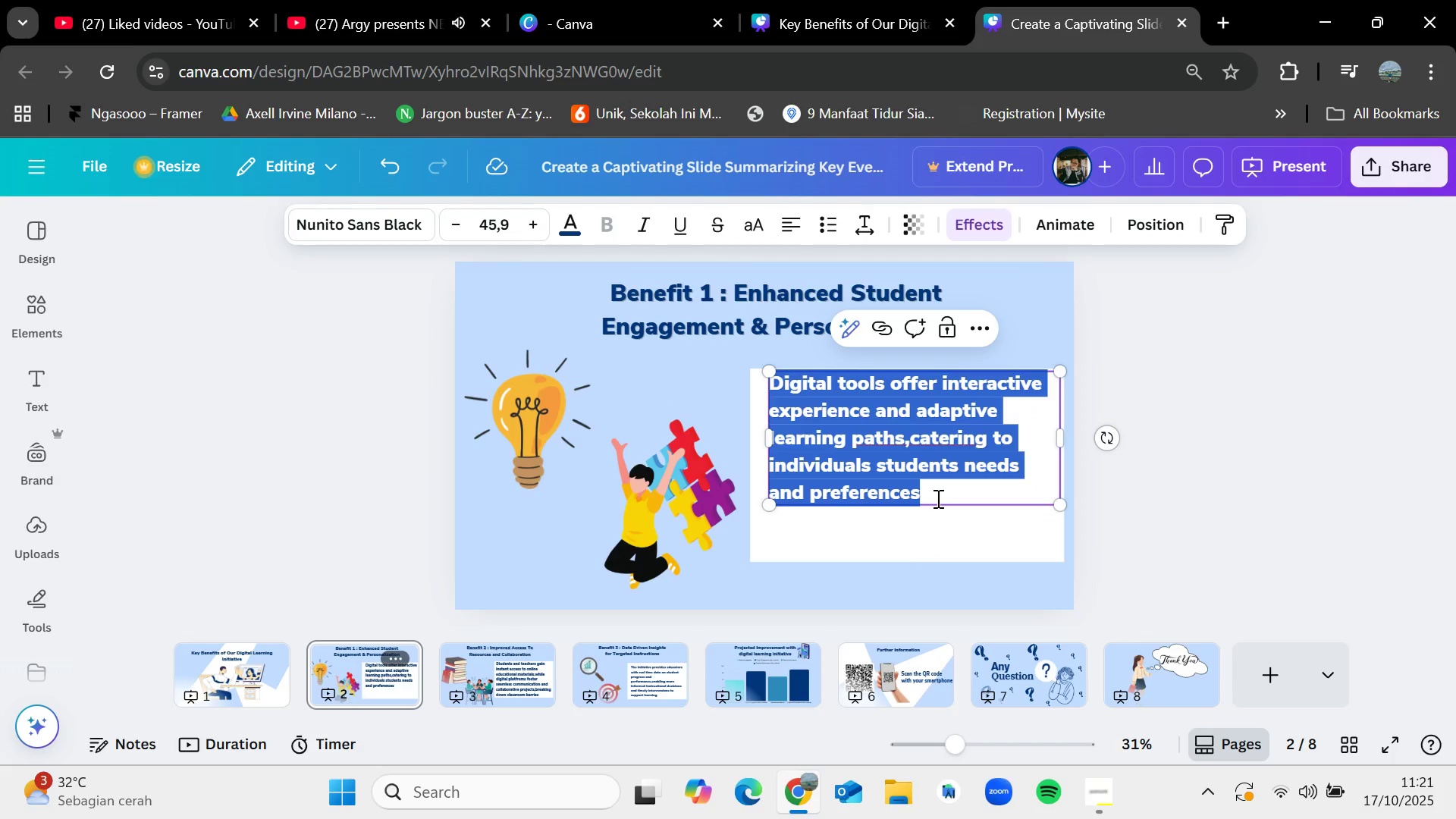 
triple_click([937, 498])
 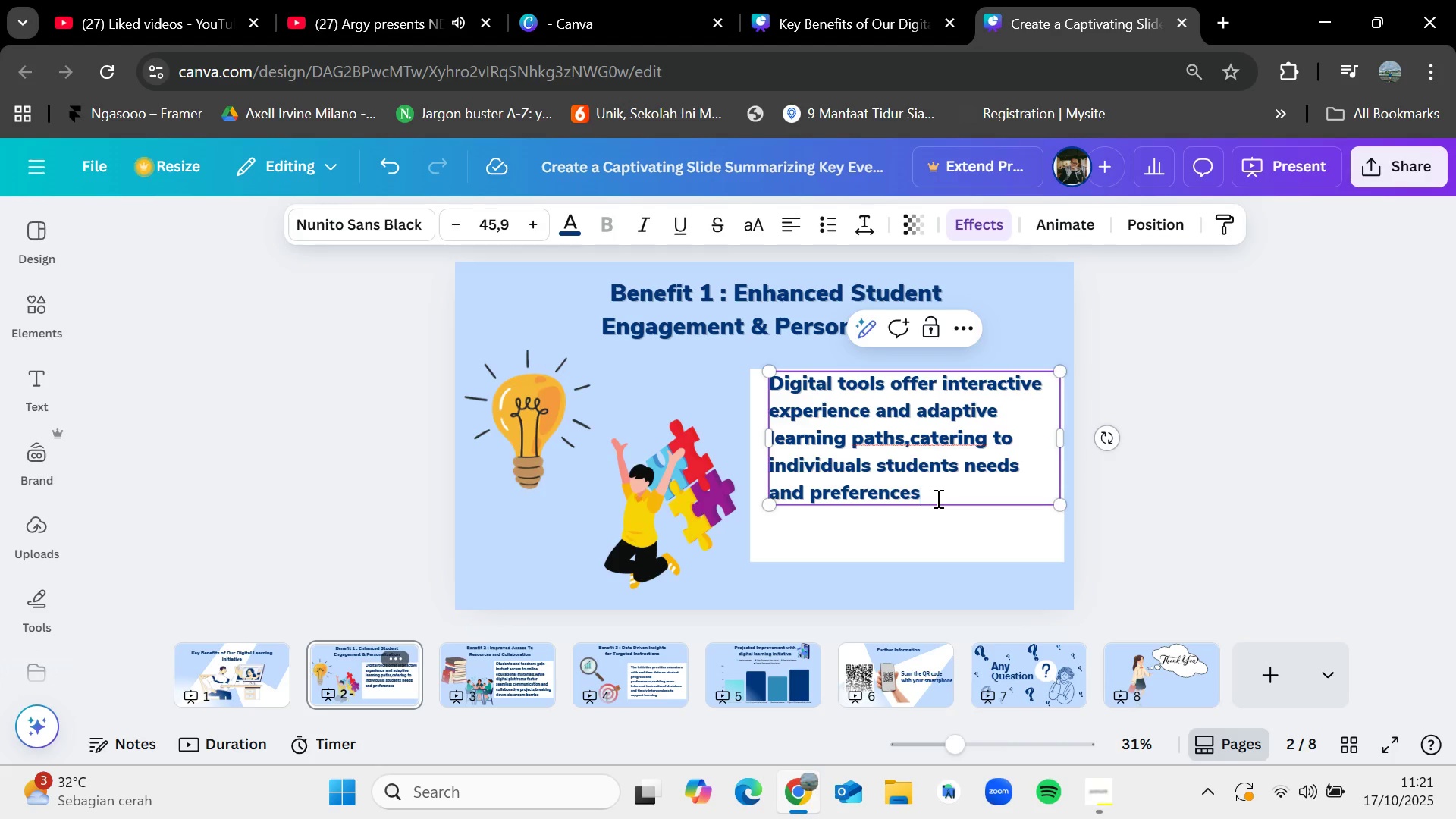 
type(,leading)
 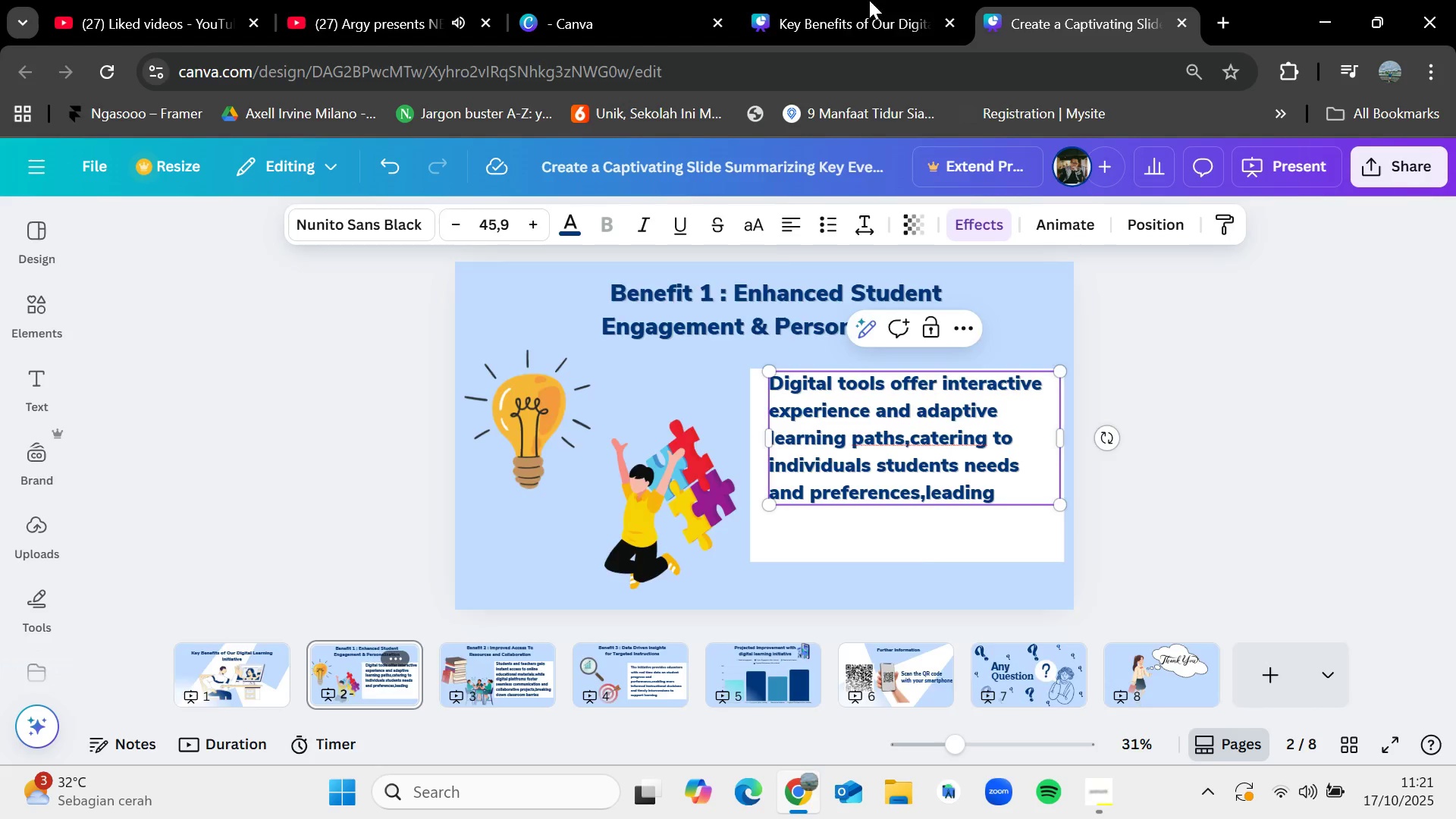 
left_click([853, 0])
 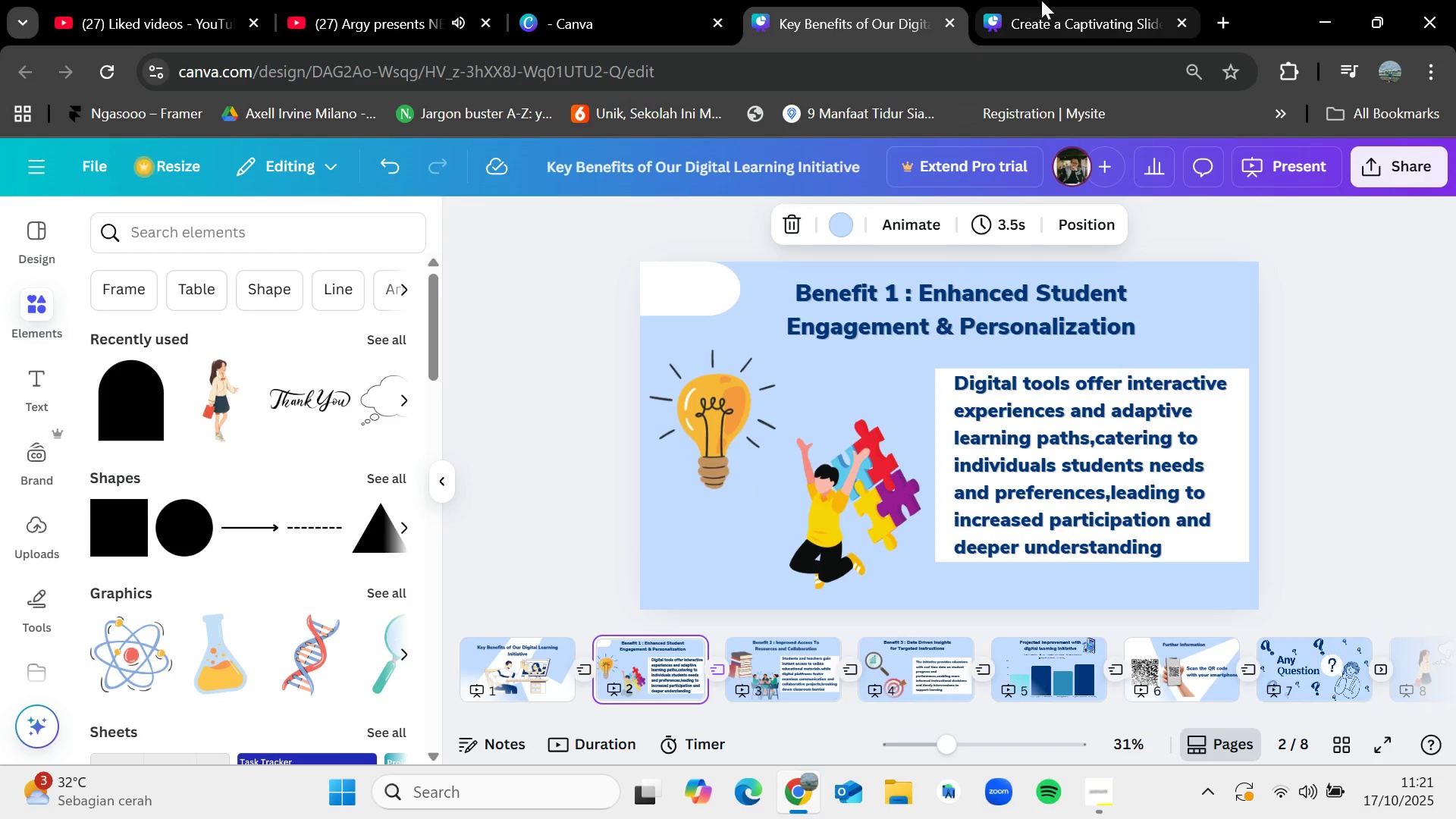 
left_click([1056, 0])
 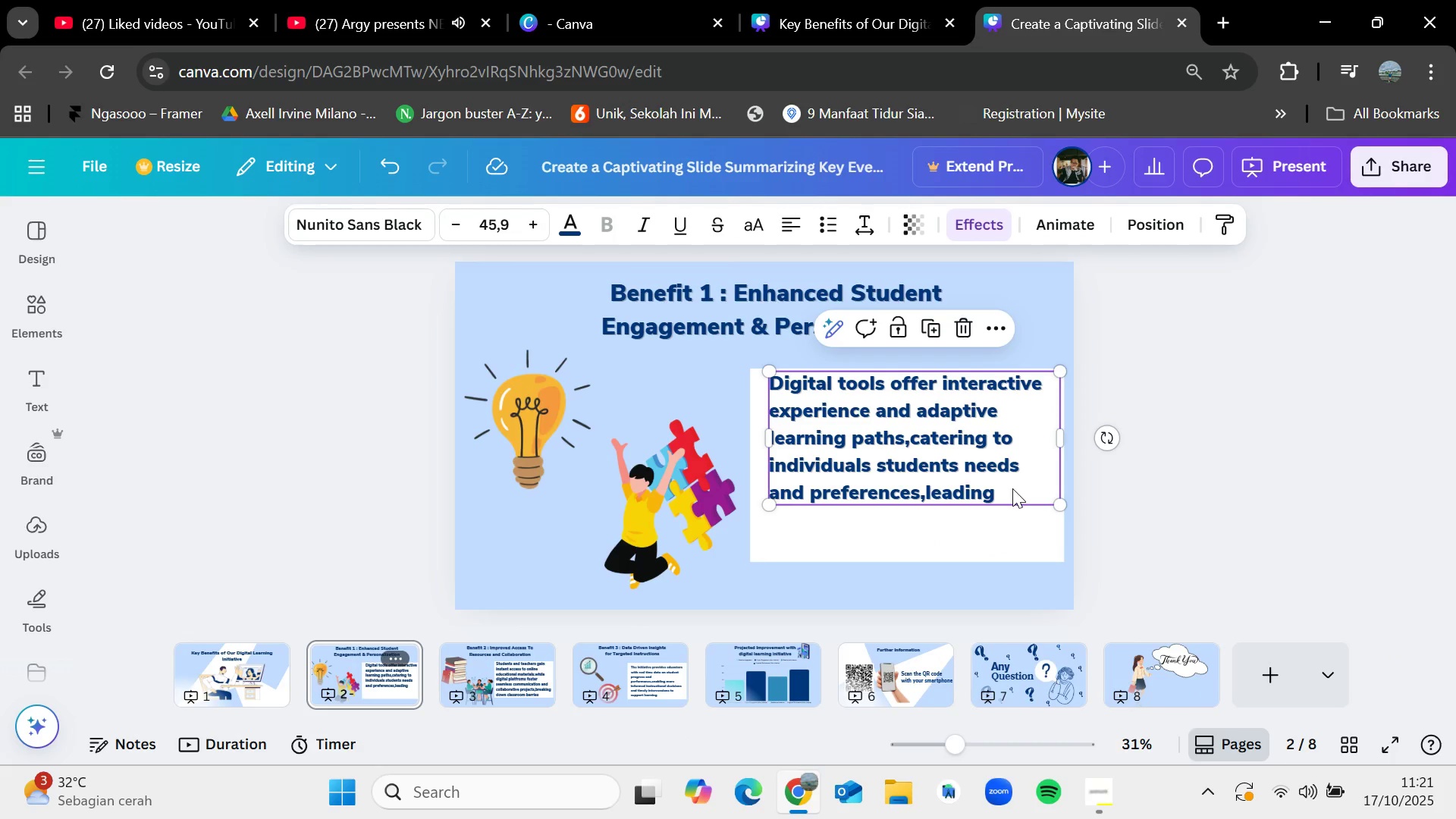 
double_click([1012, 488])
 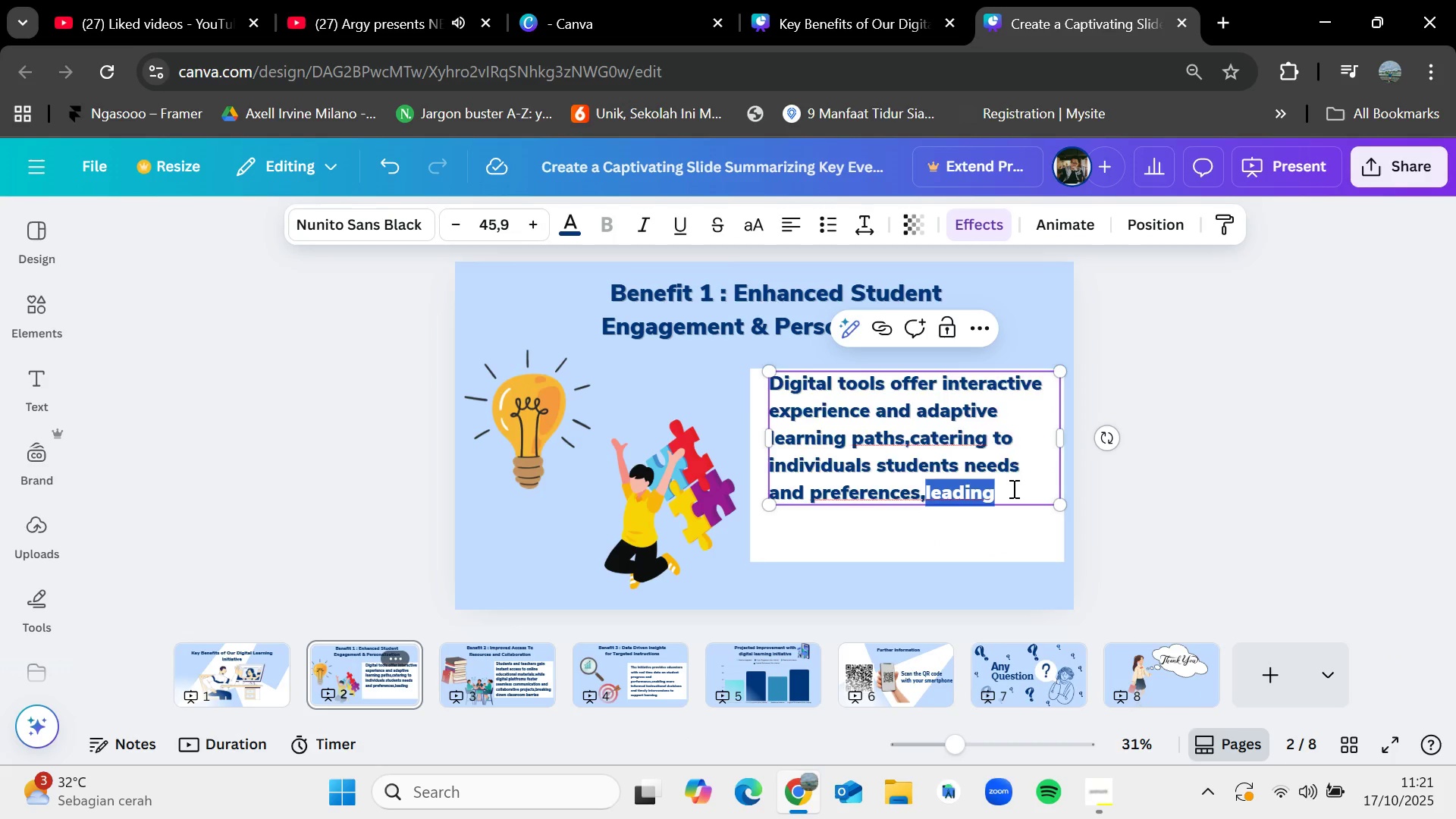 
triple_click([1012, 488])
 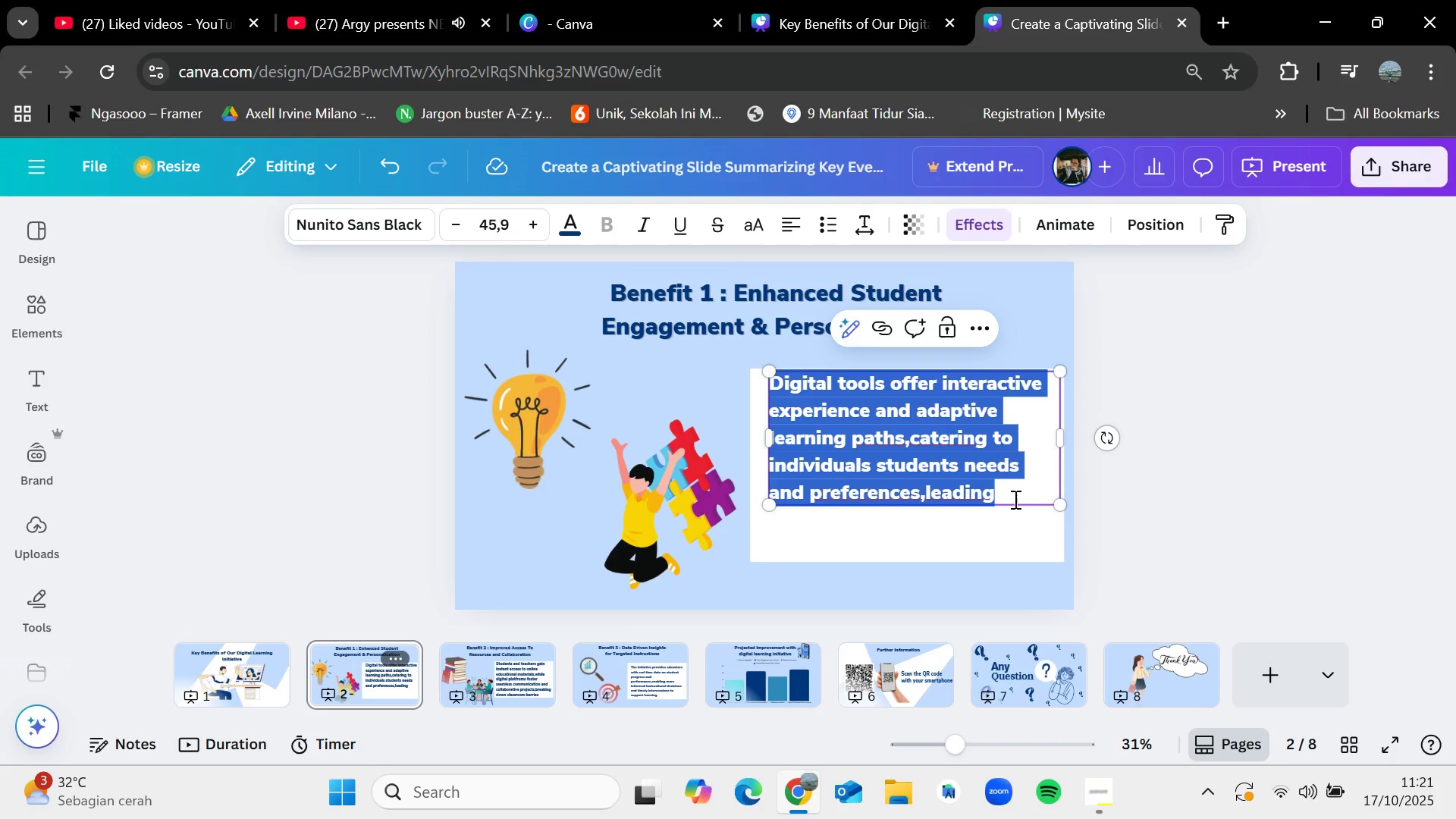 
triple_click([1014, 499])
 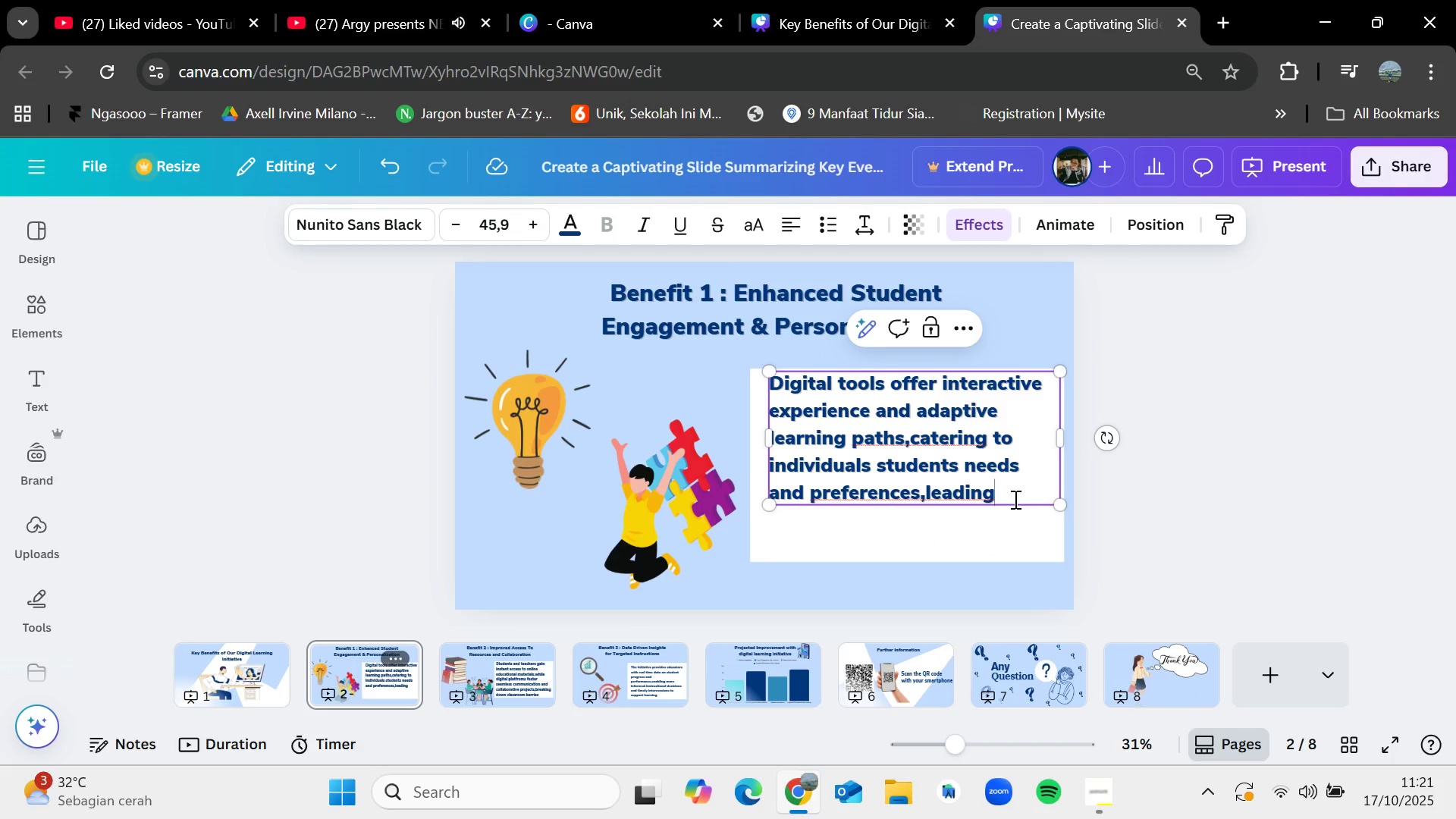 
type( to increase)
 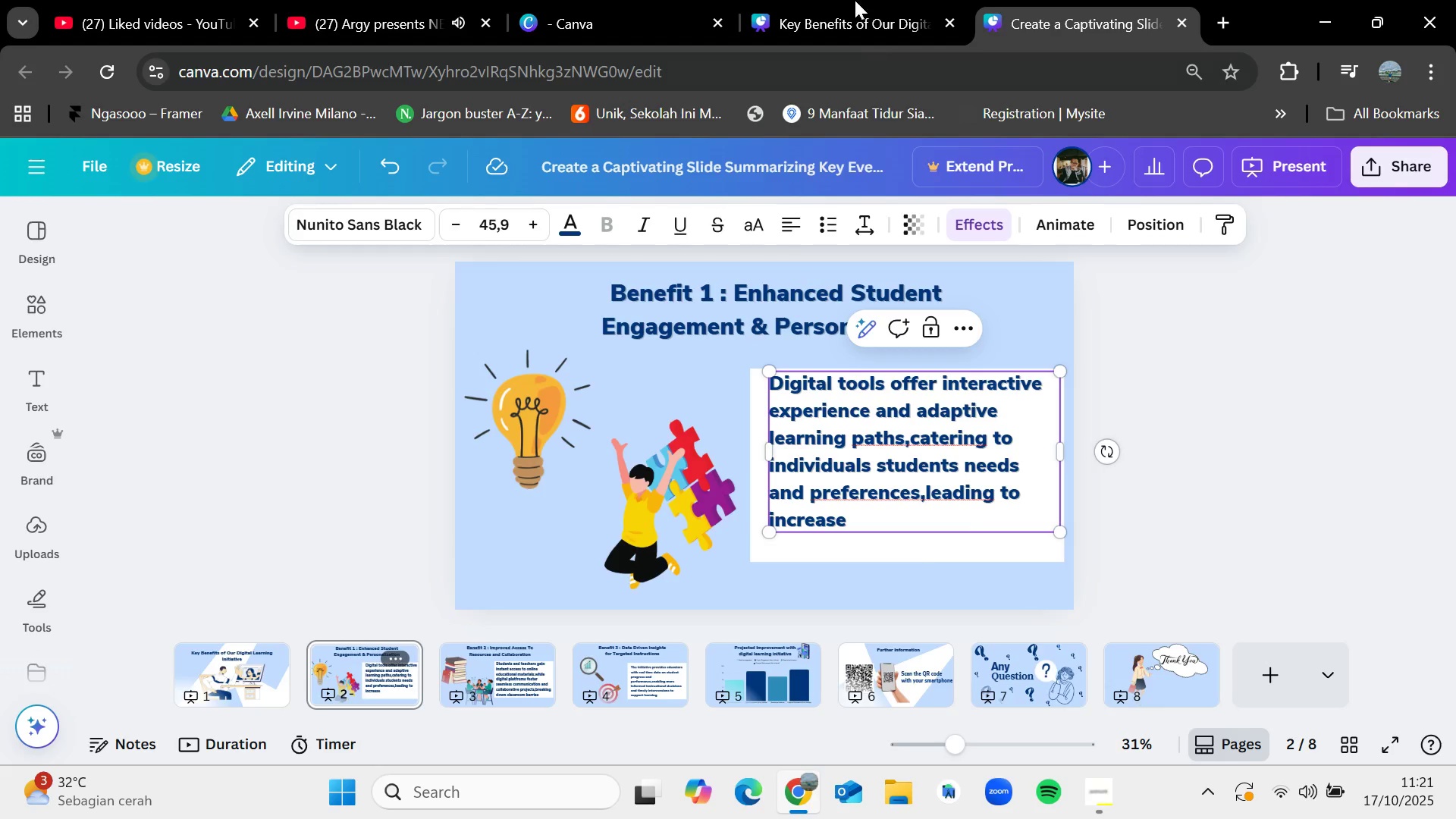 
left_click([852, 0])
 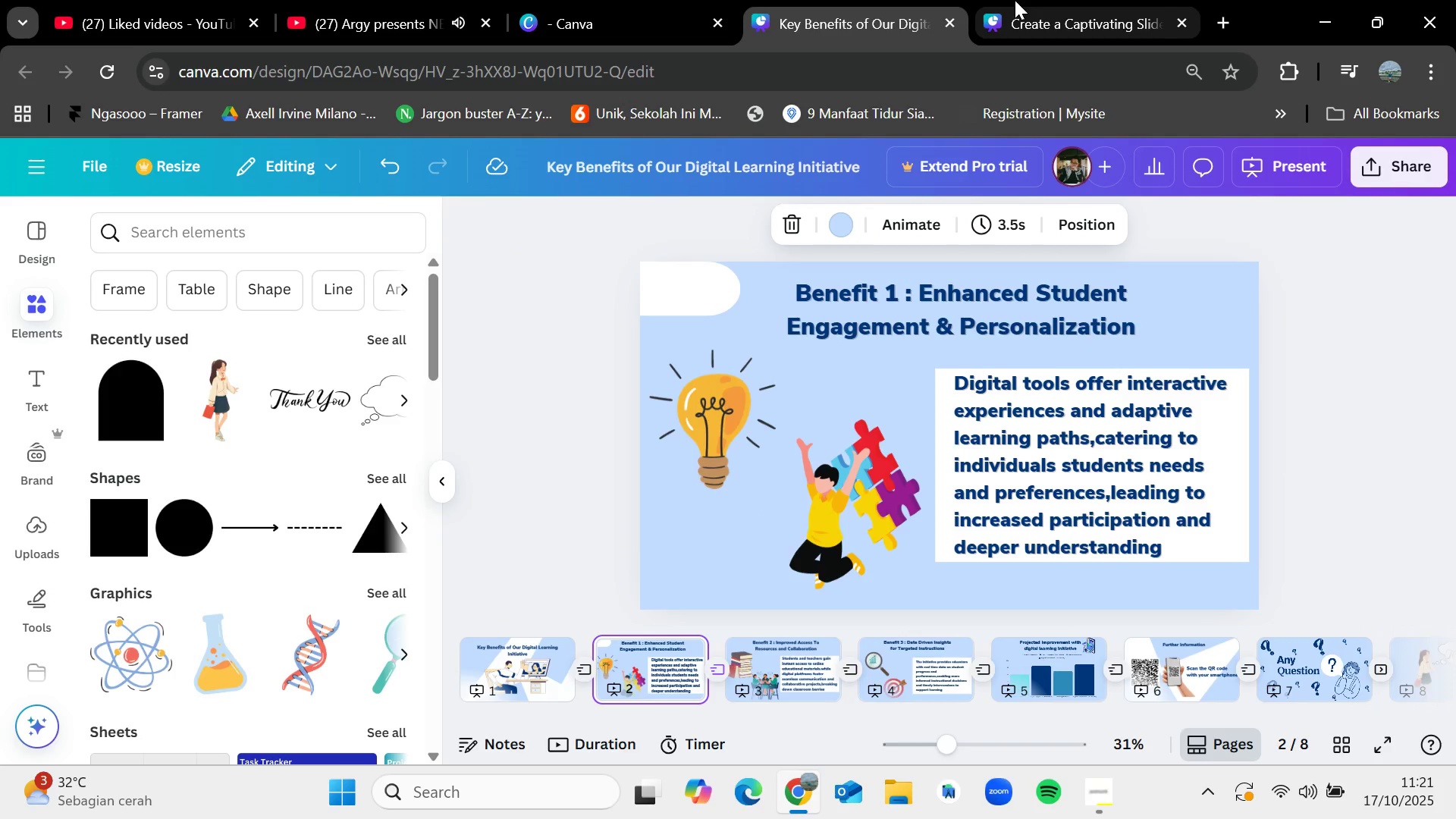 
left_click([1033, 0])
 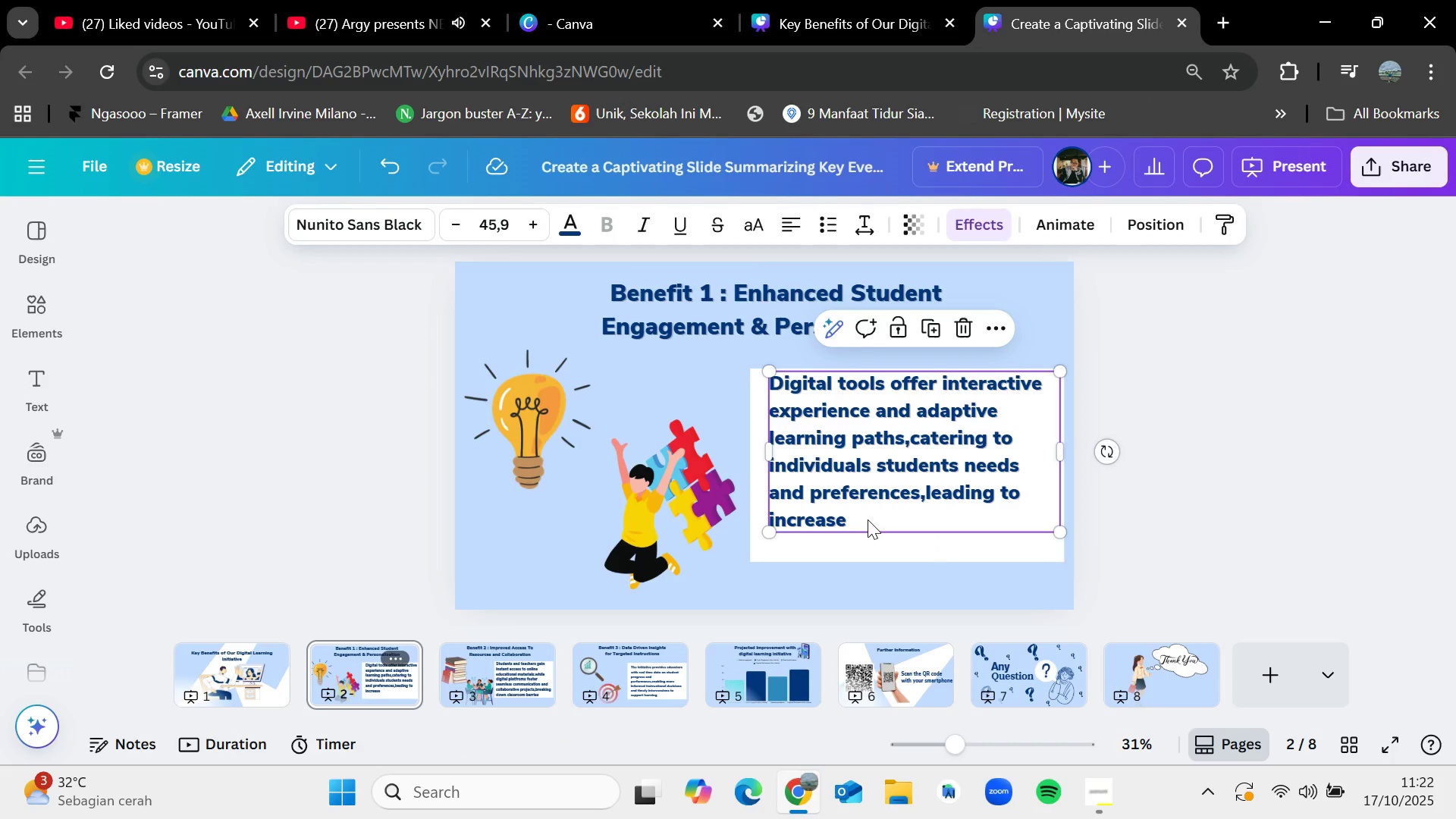 
double_click([868, 518])
 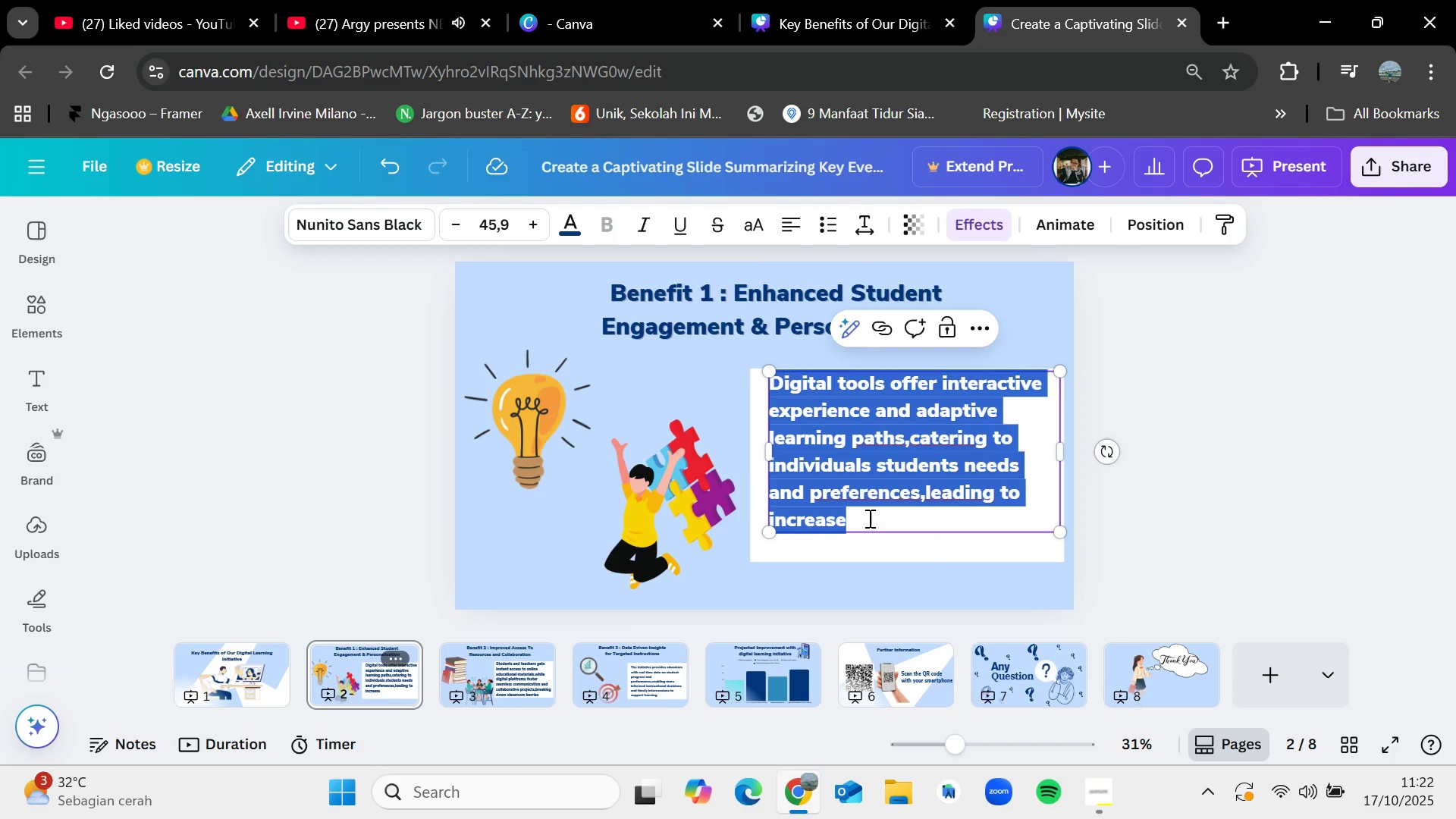 
triple_click([868, 518])
 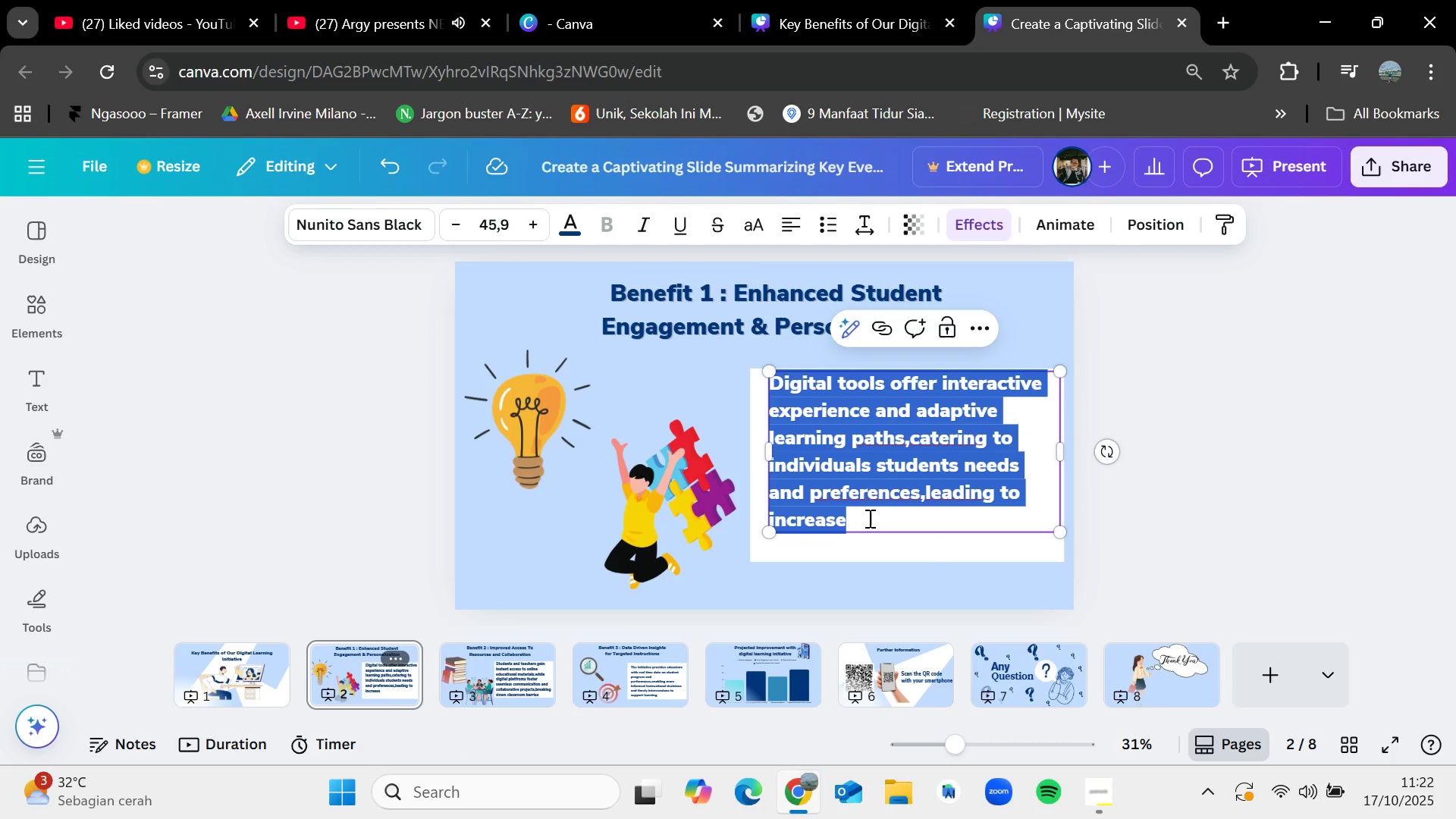 
triple_click([868, 518])
 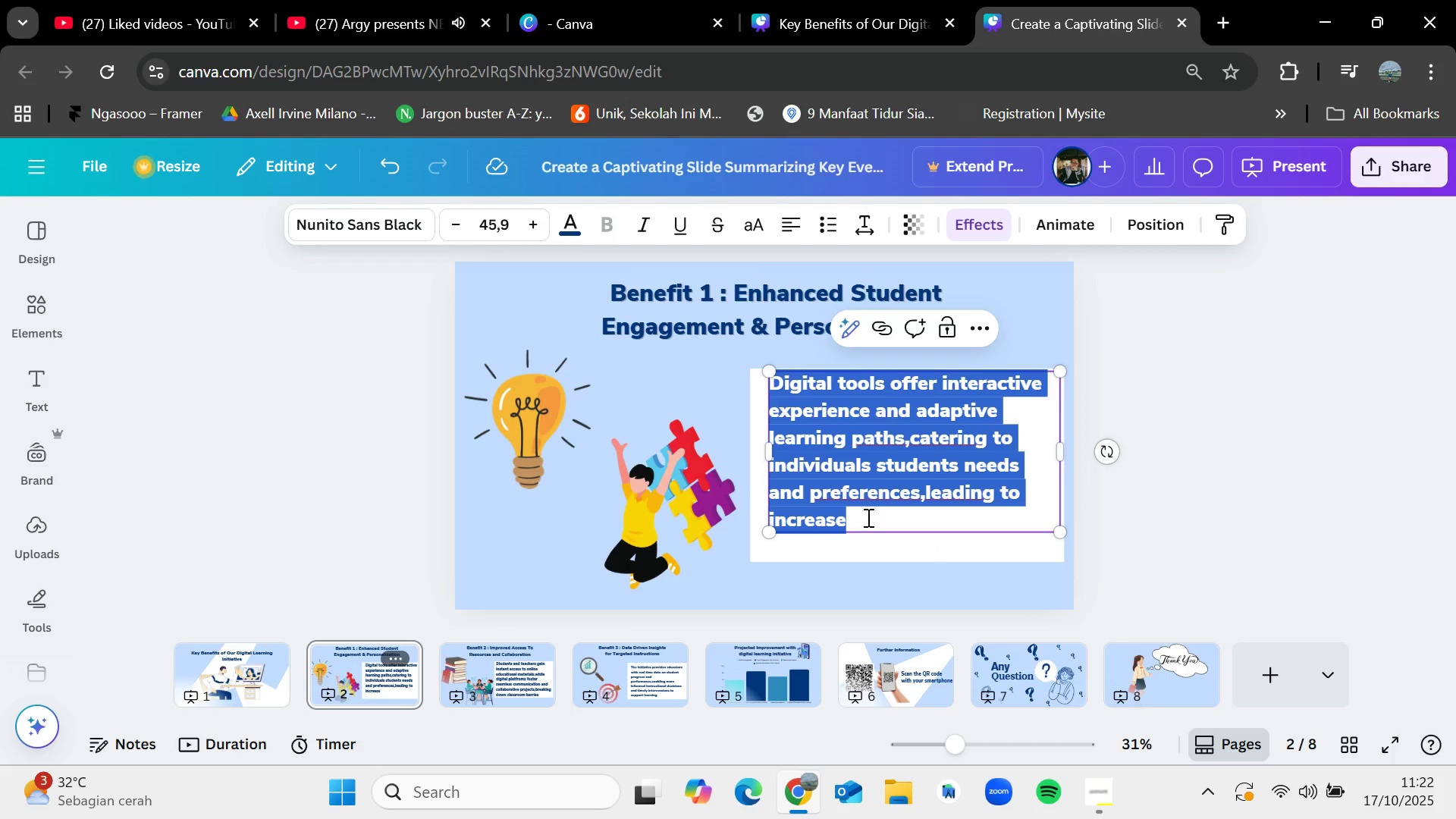 
triple_click([867, 517])
 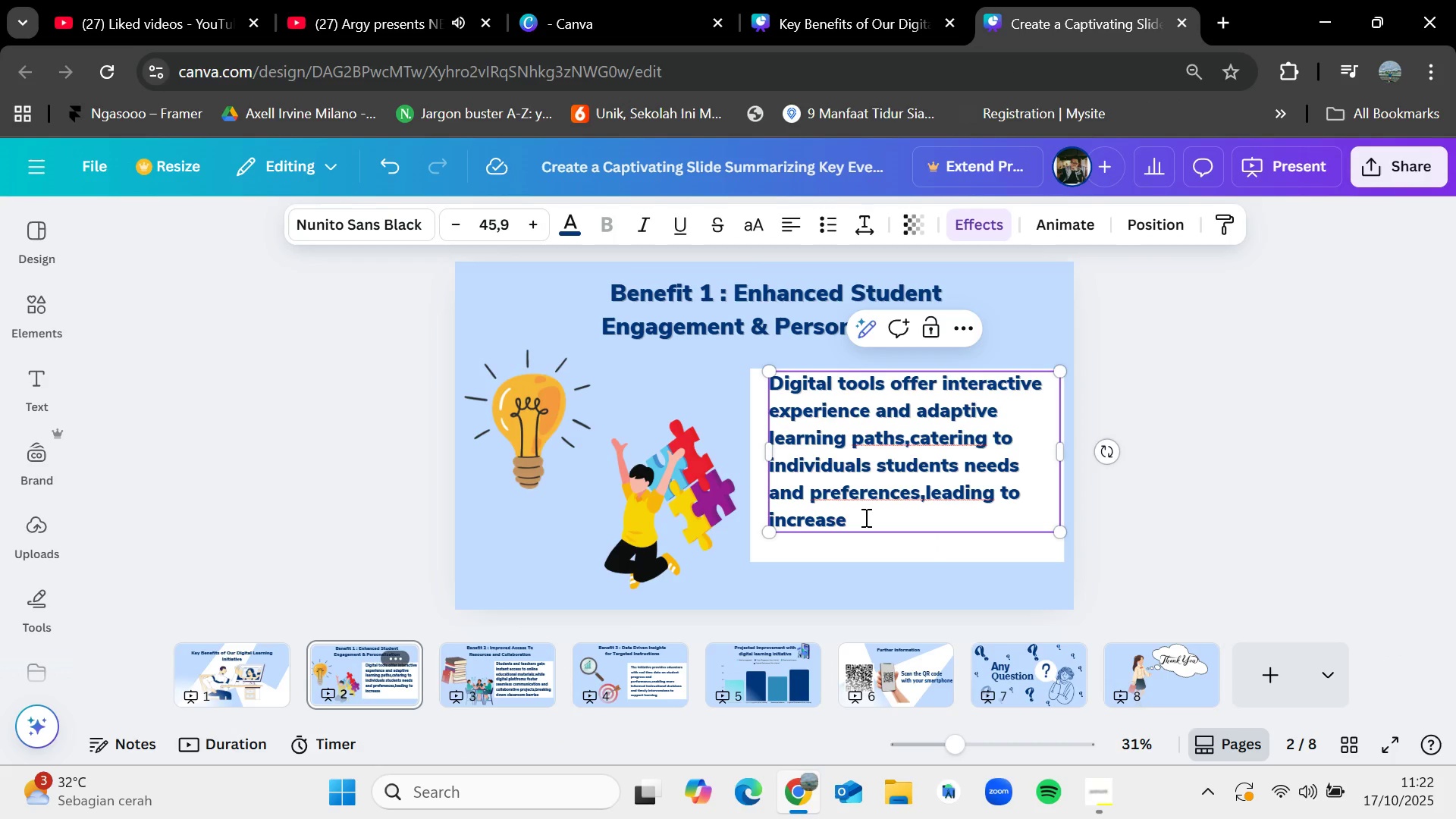 
type(d participation)
 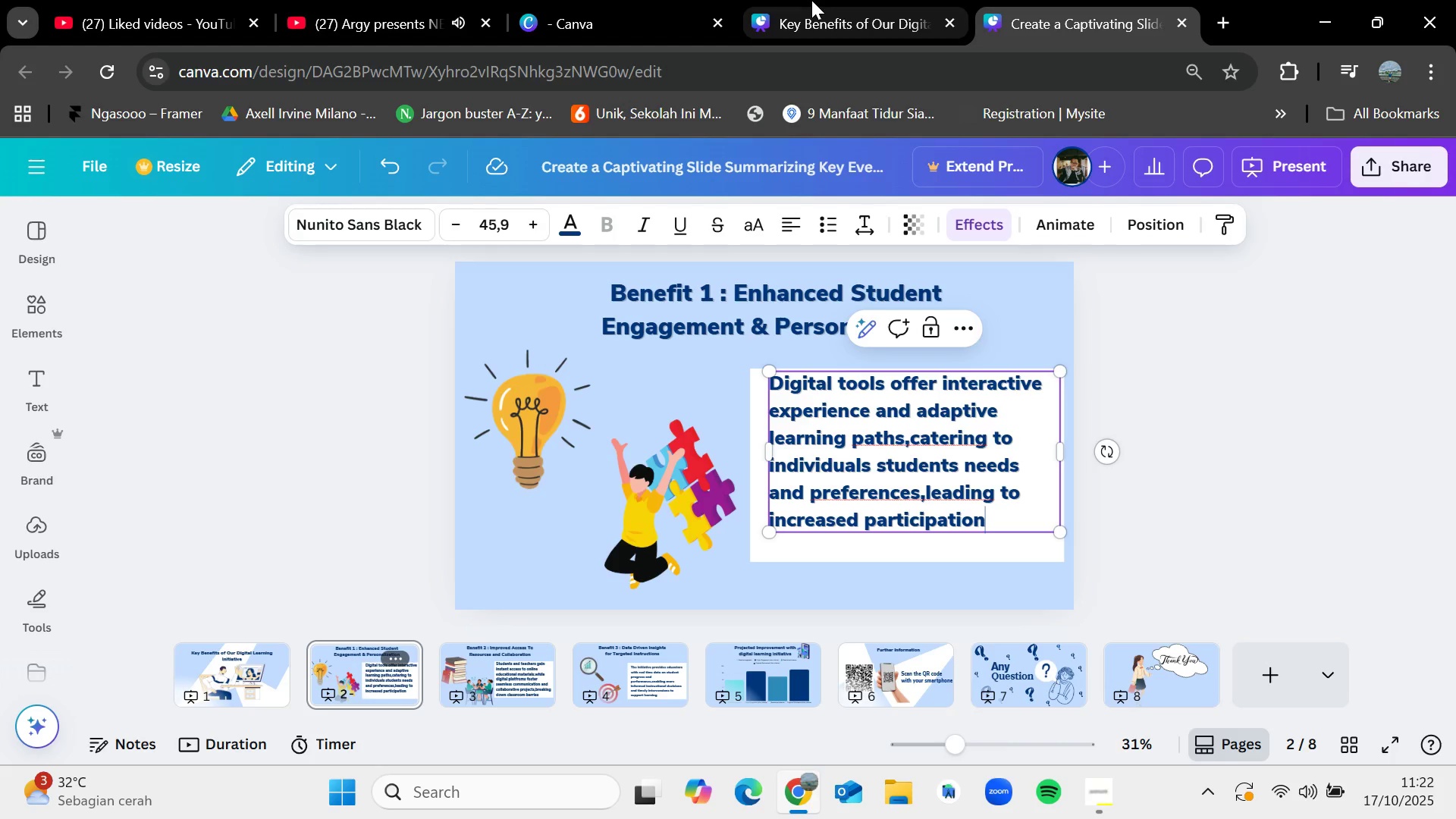 
left_click([811, 0])
 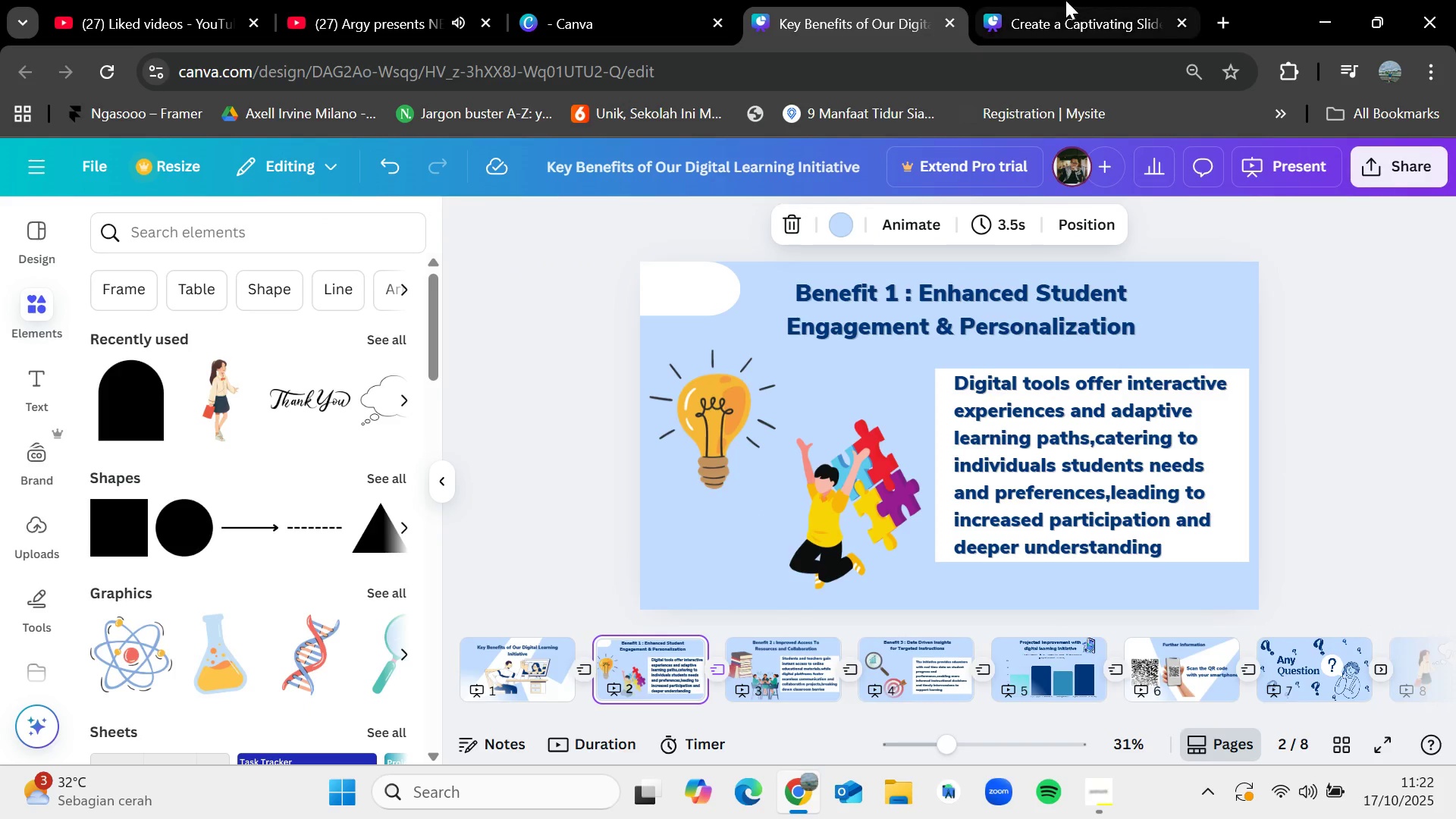 
left_click([1065, 0])
 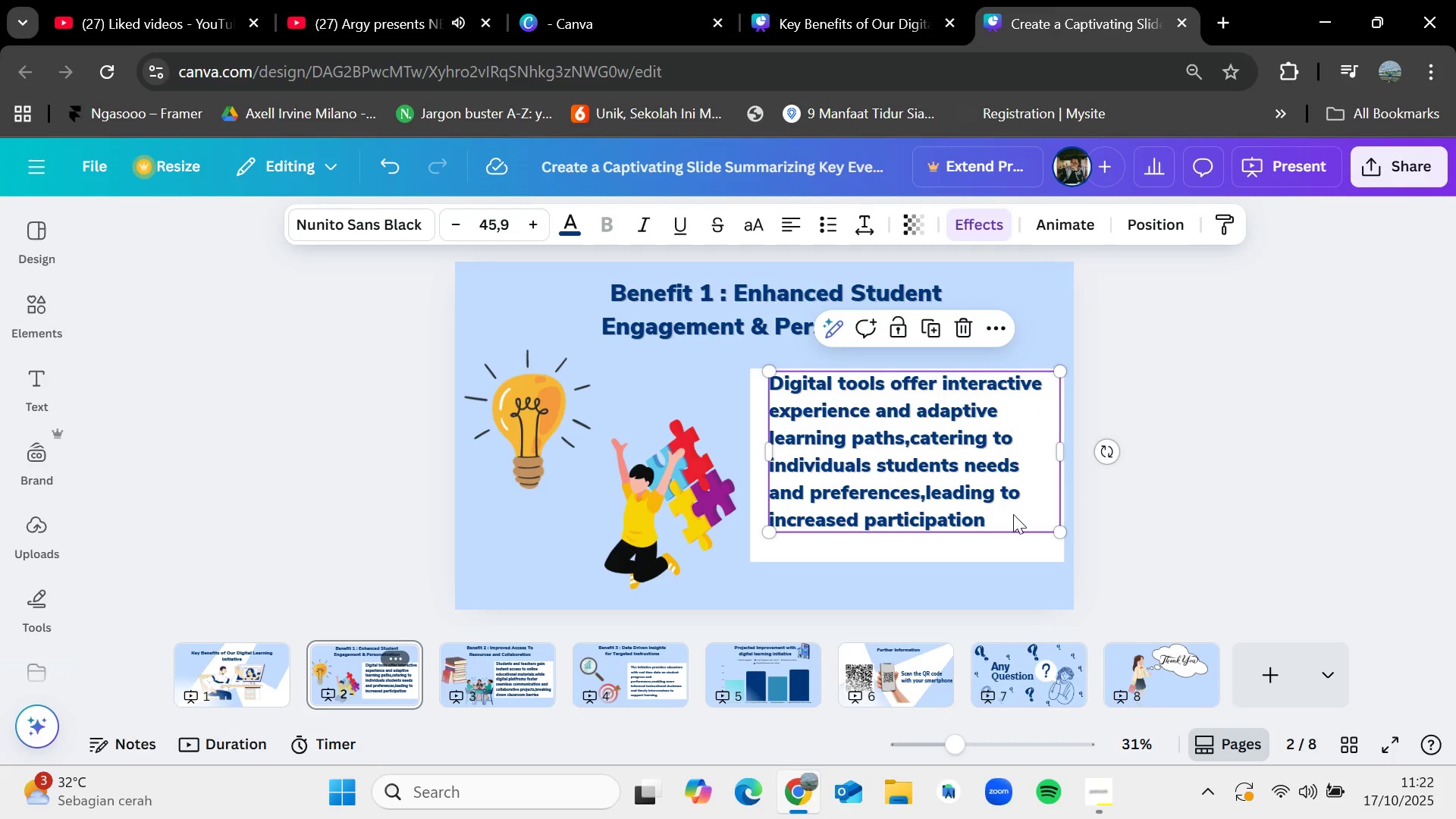 
double_click([1013, 514])
 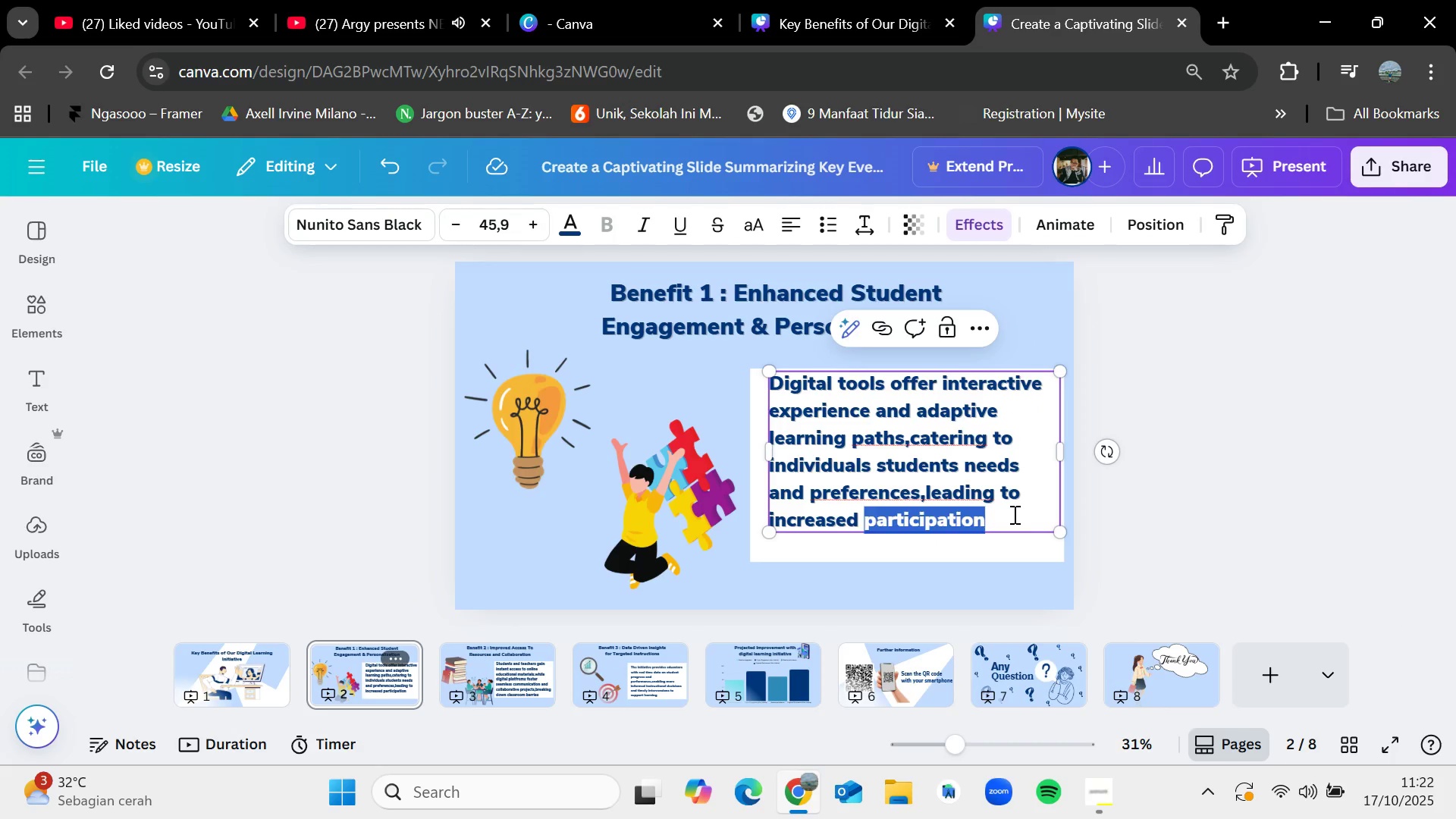 
triple_click([1013, 514])
 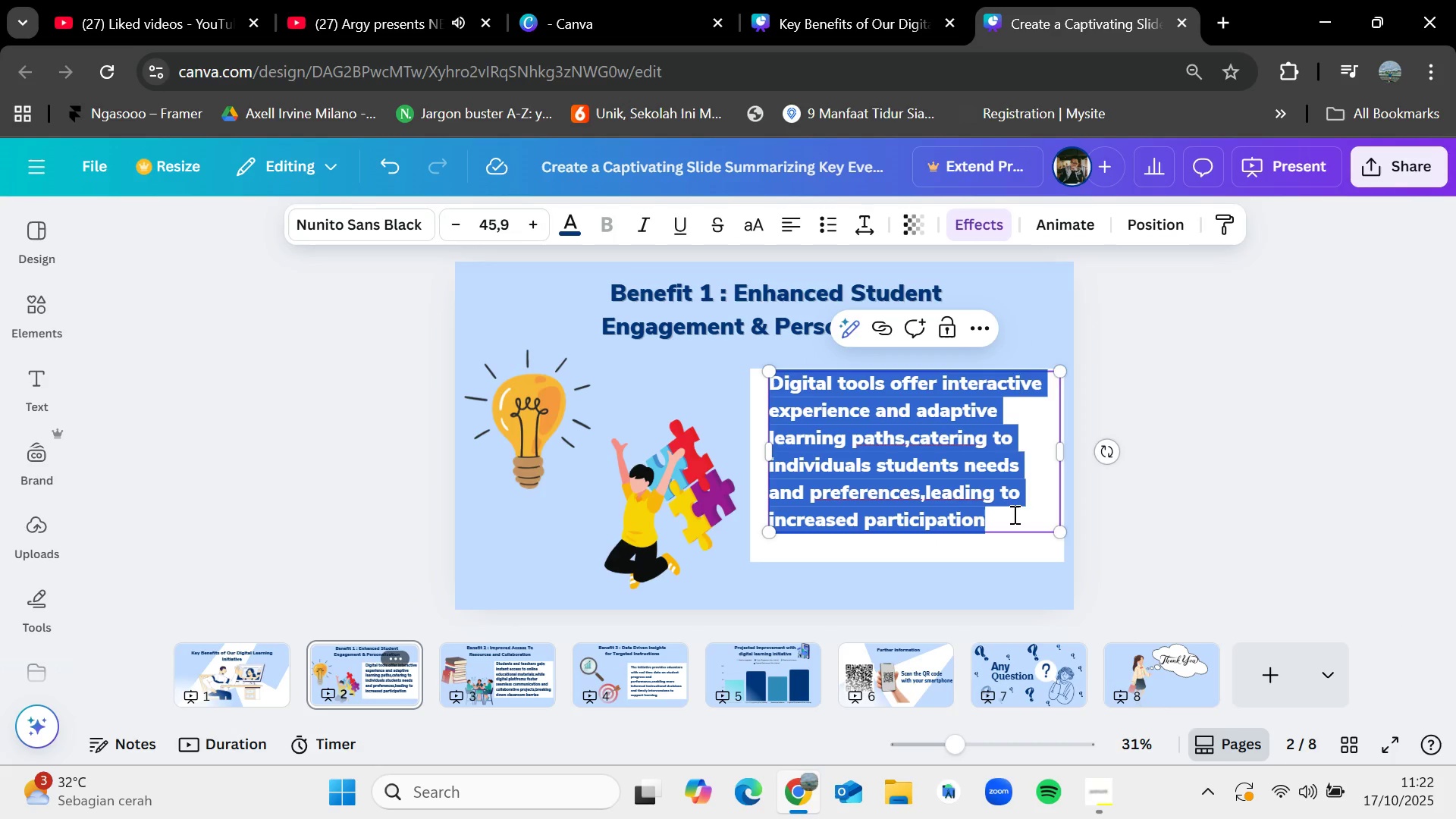 
triple_click([1013, 514])
 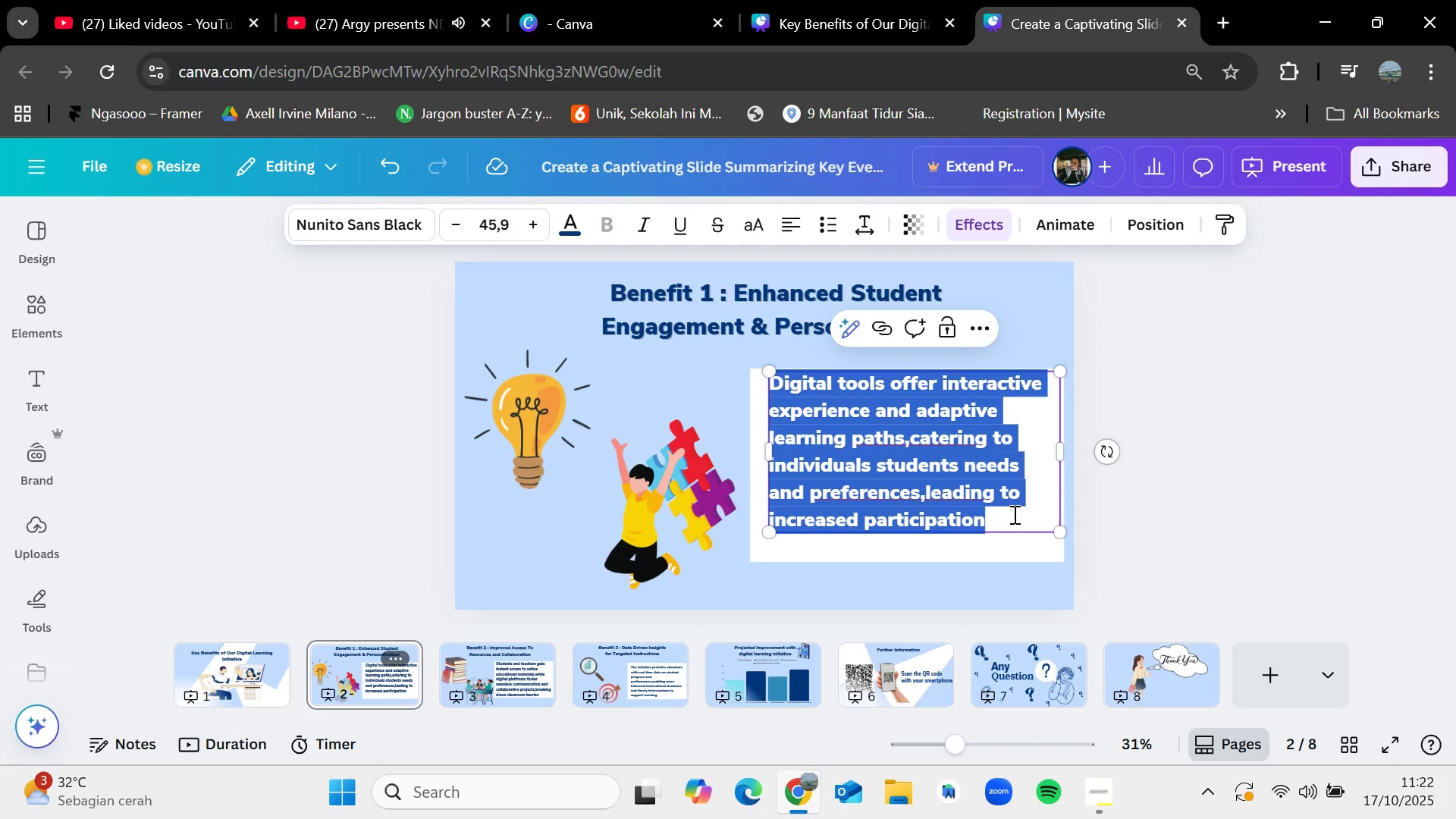 
left_click([1013, 514])
 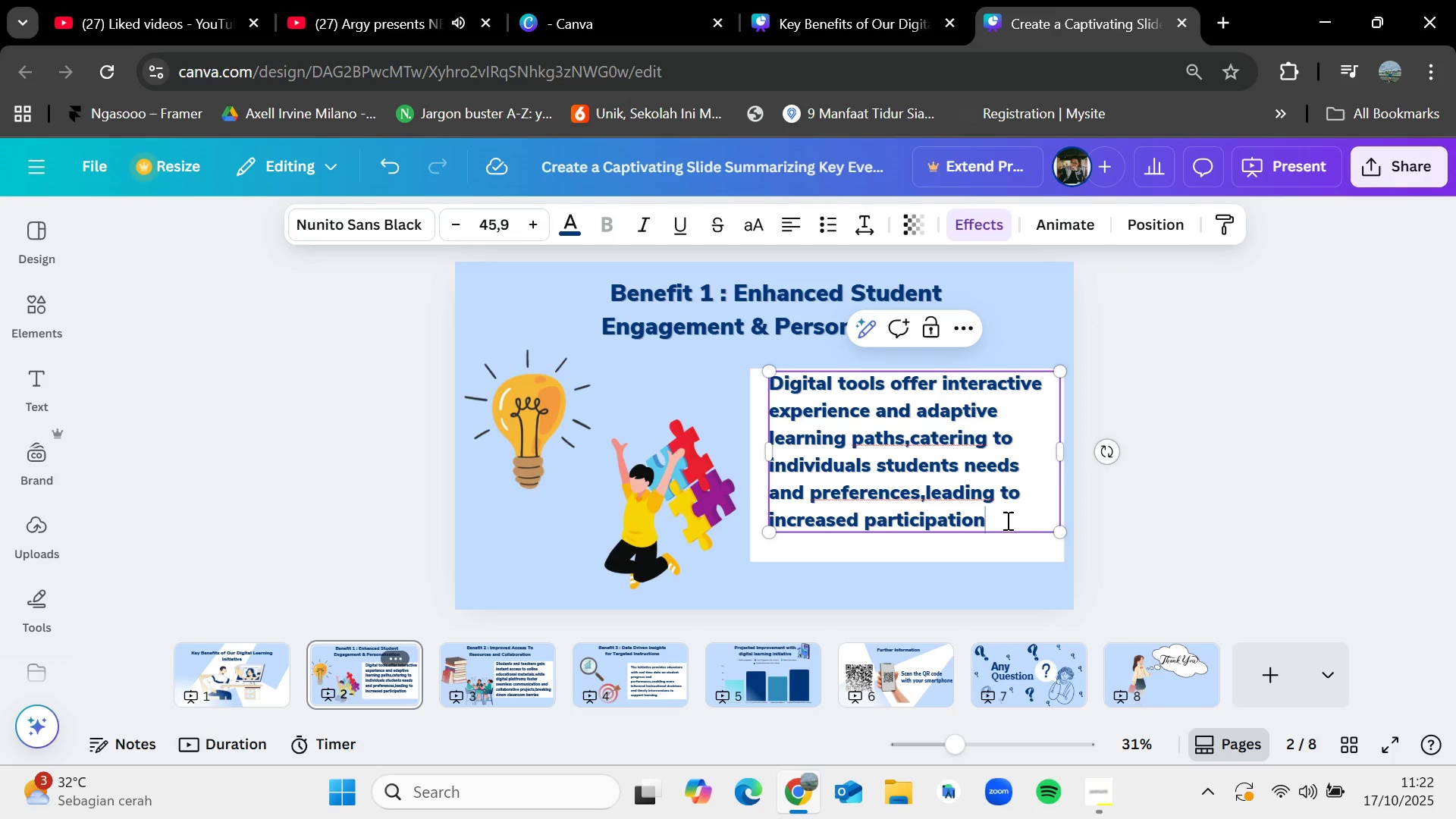 
type( and deeper undestanding)
 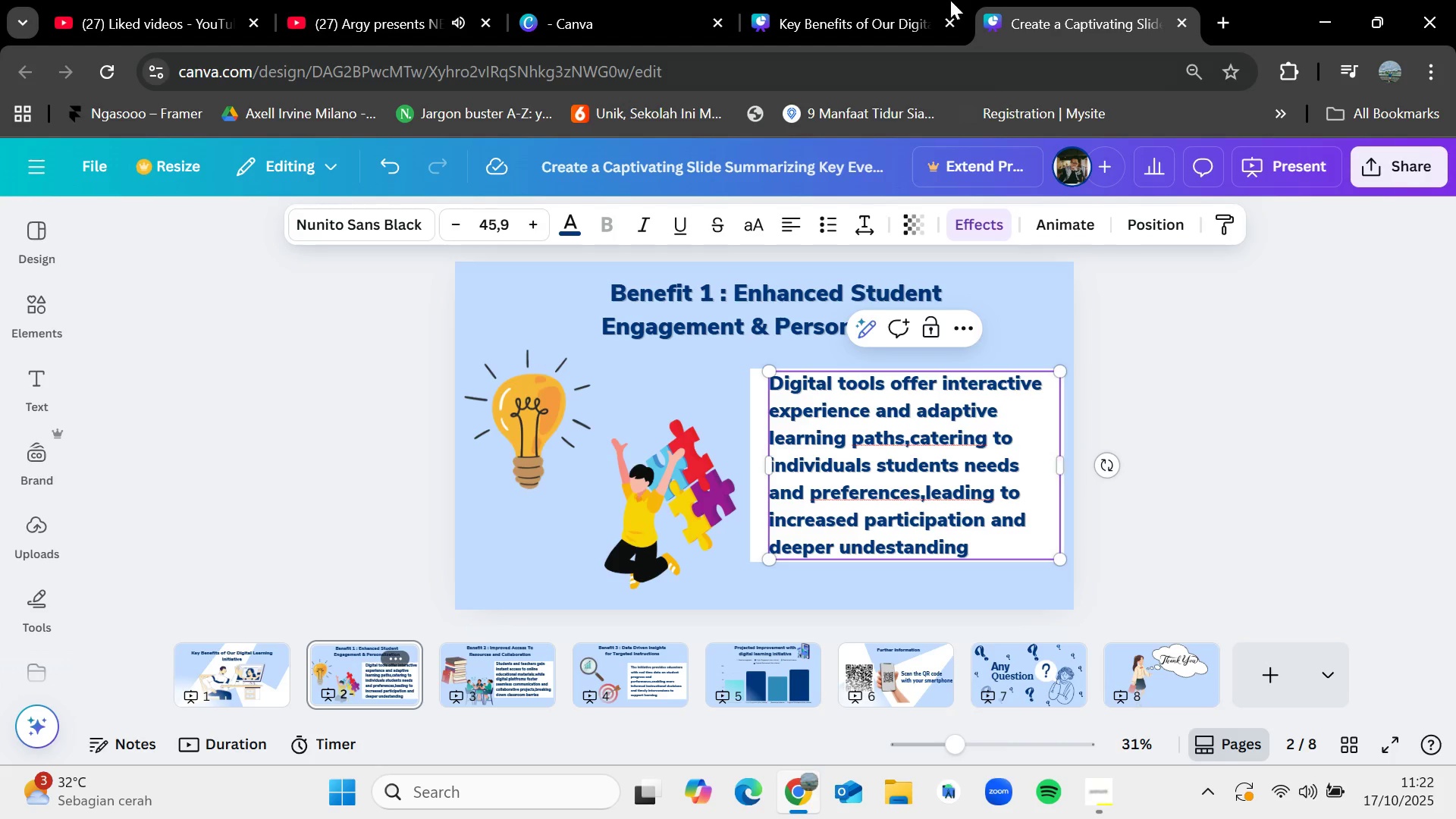 
left_click([852, 0])
 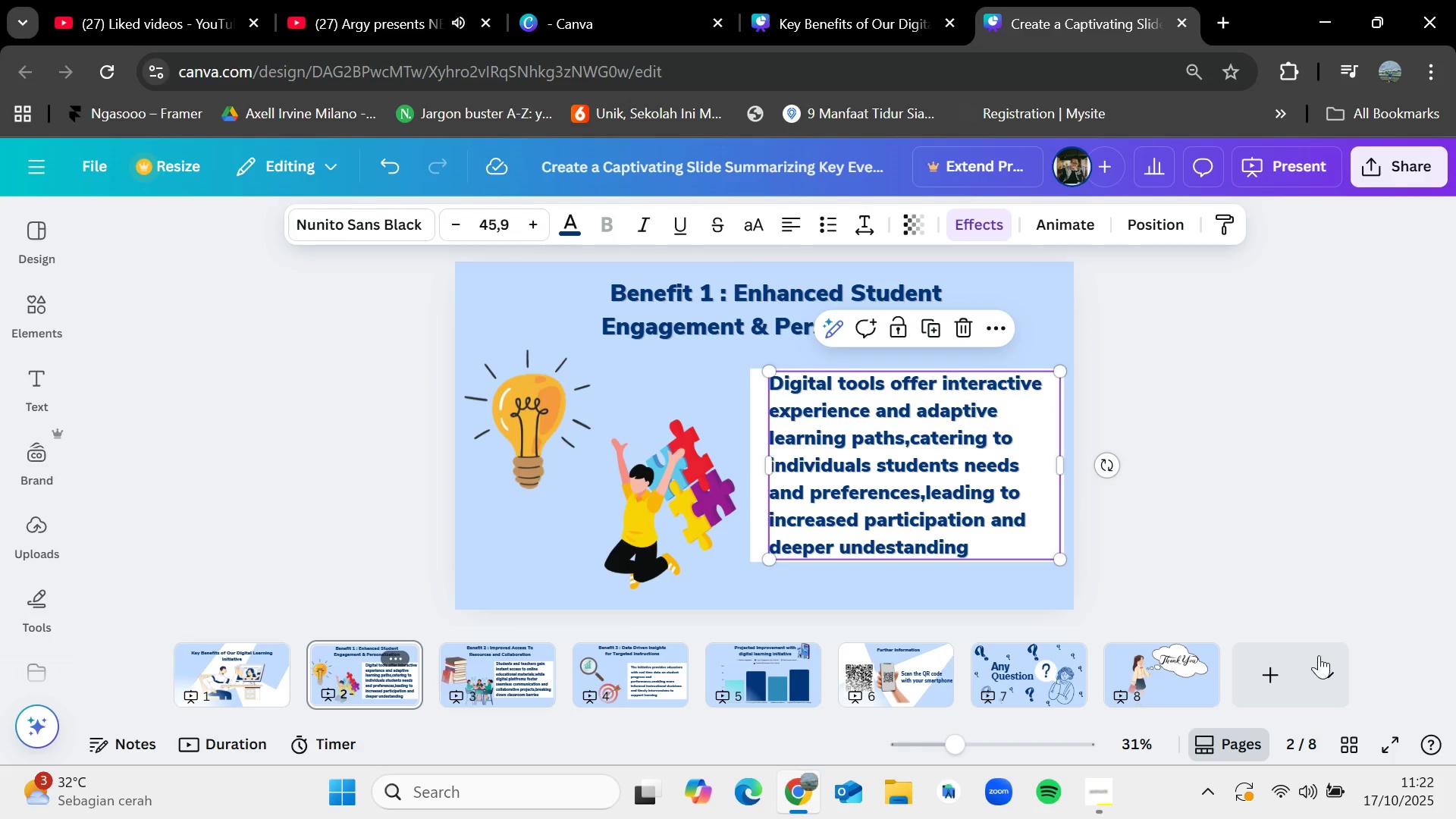 
double_click([1321, 653])
 